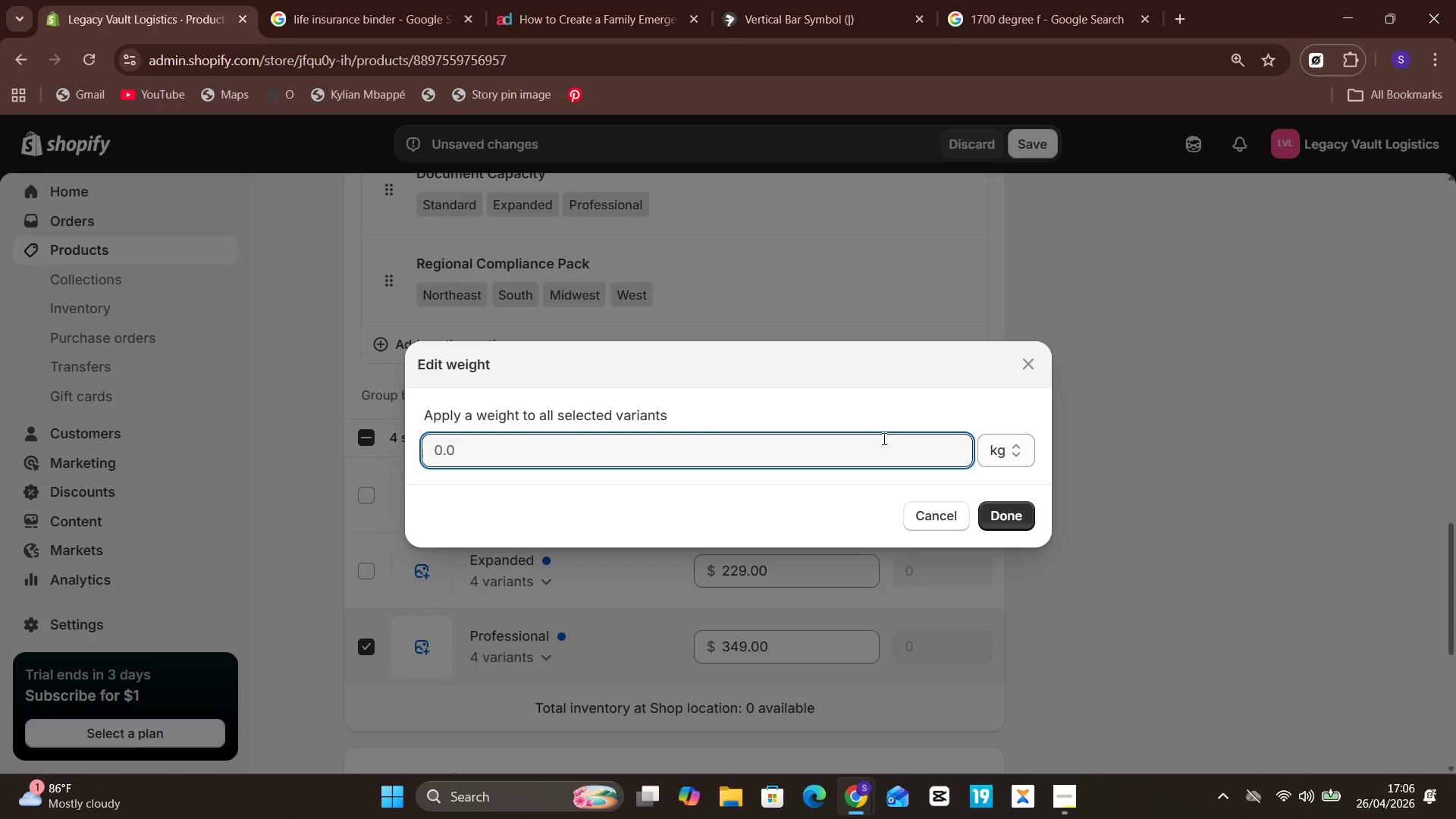 
key(3)
 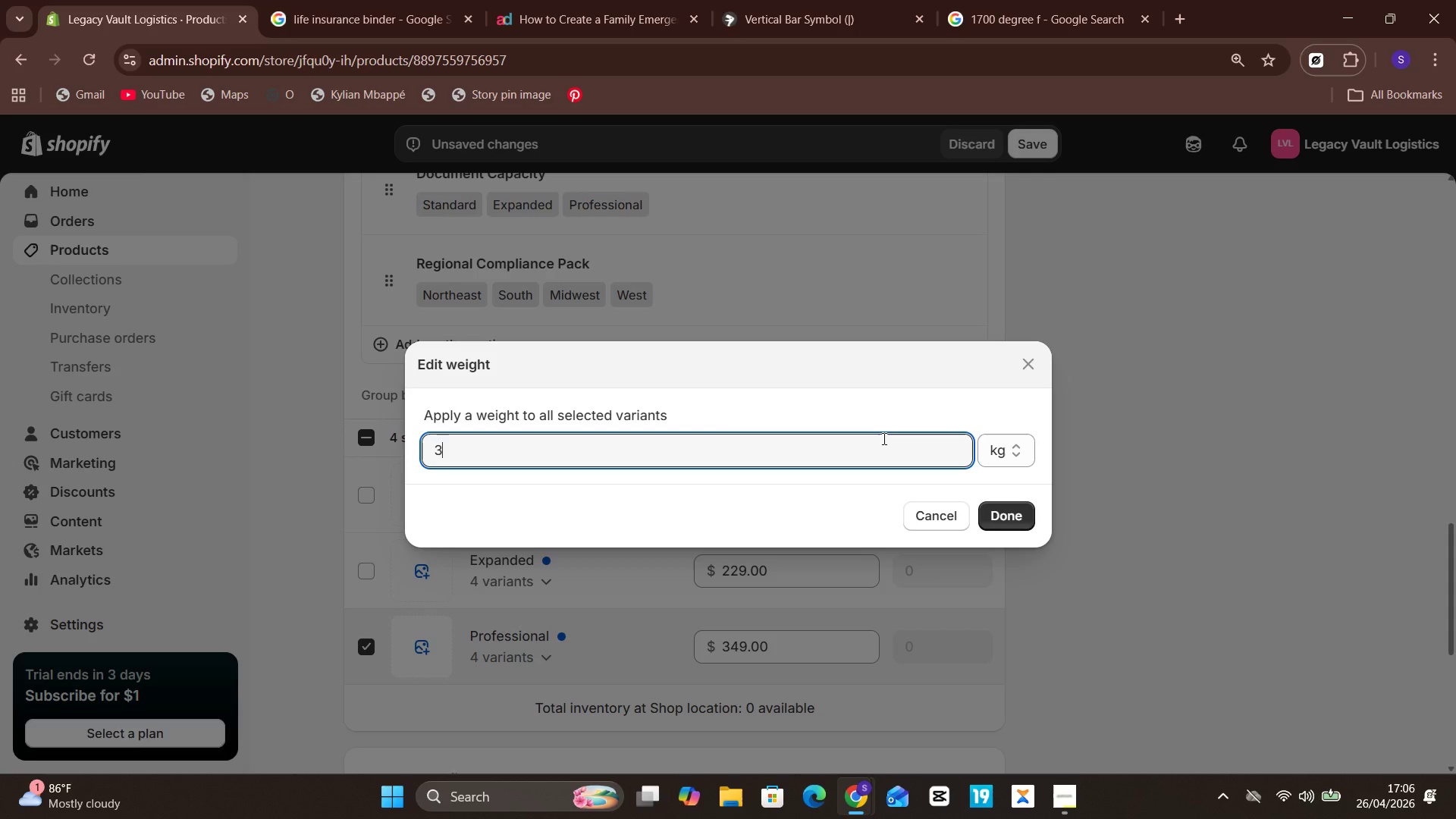 
key(Period)
 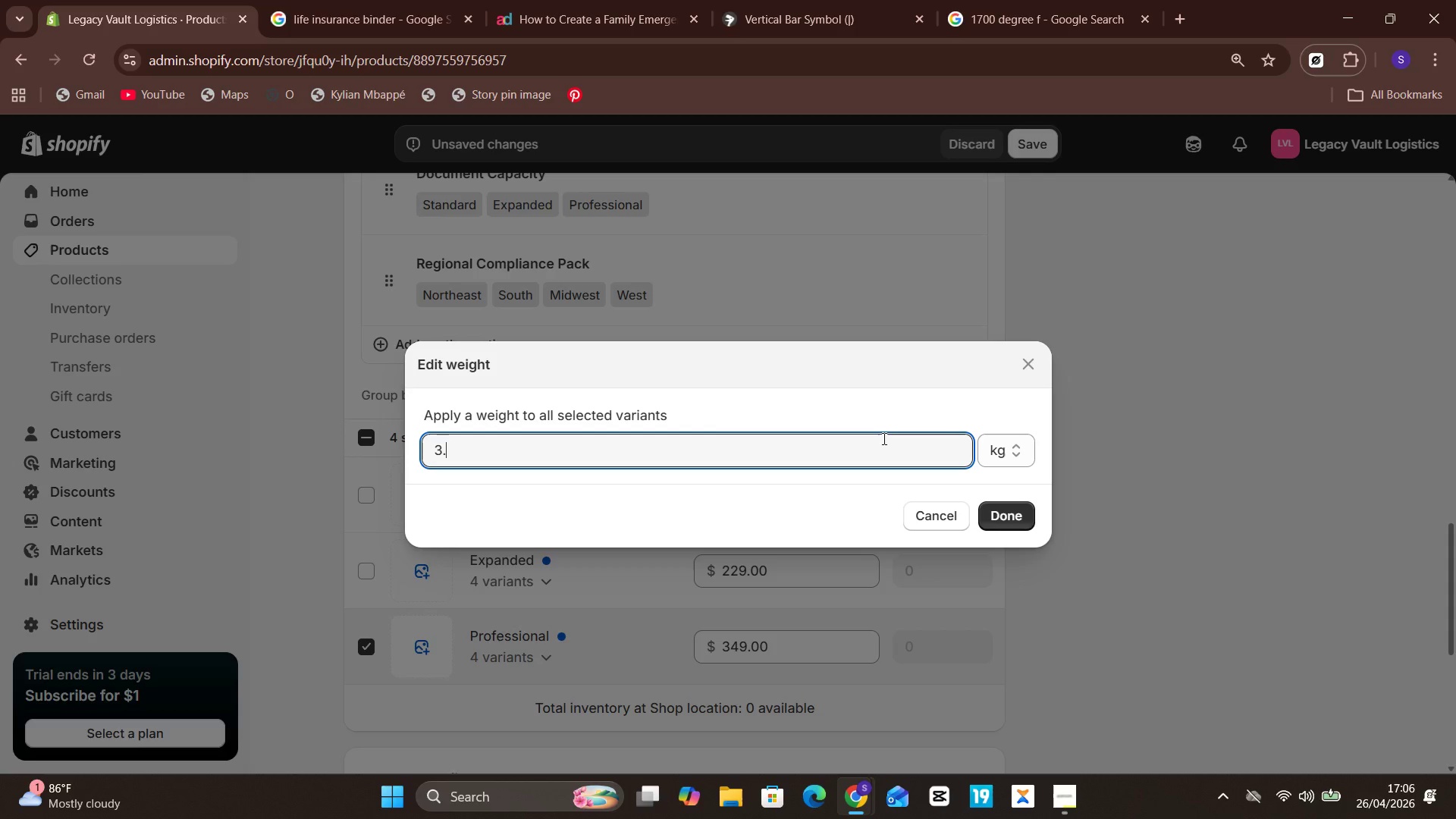 
key(5)
 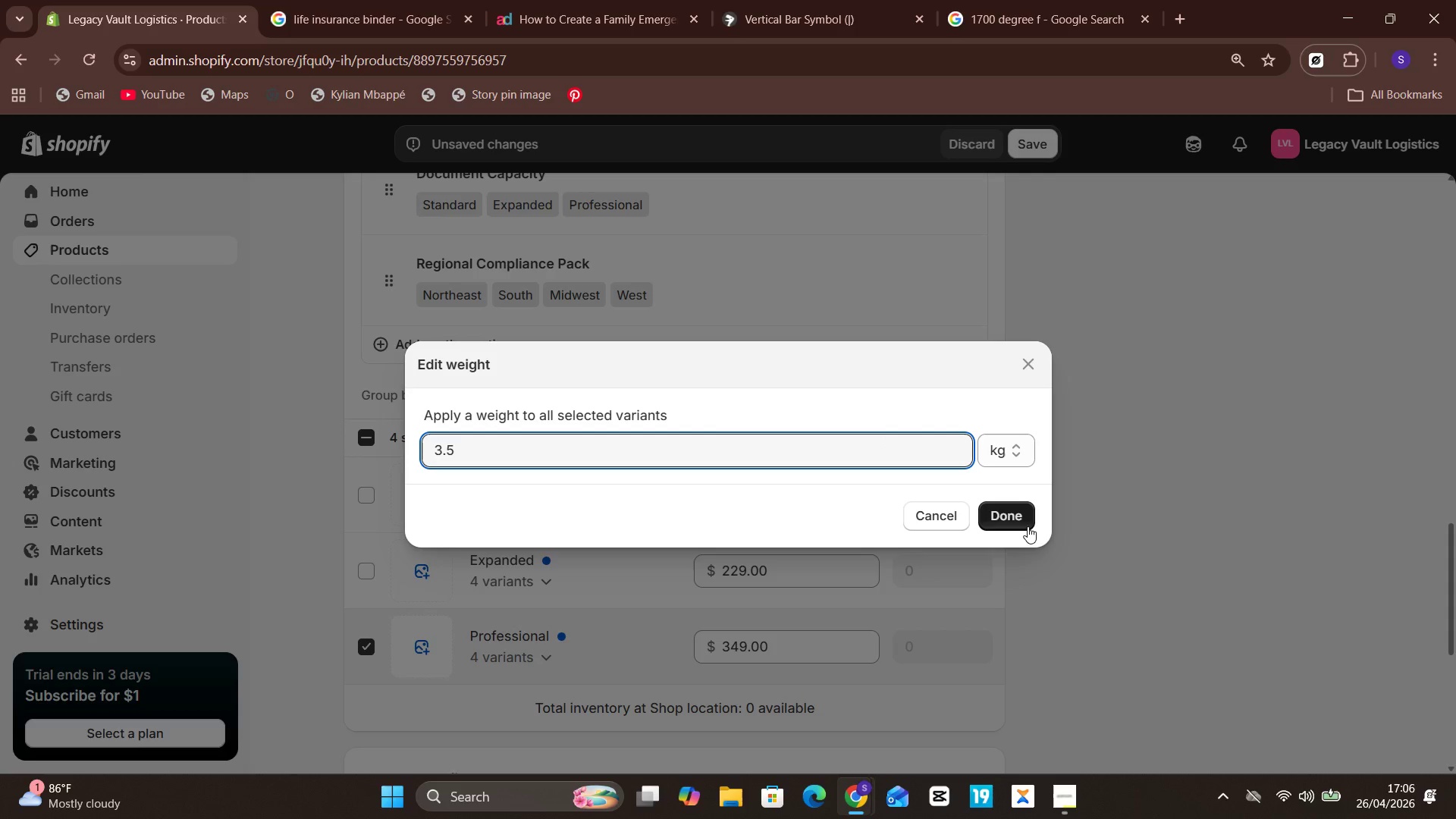 
left_click([1019, 520])
 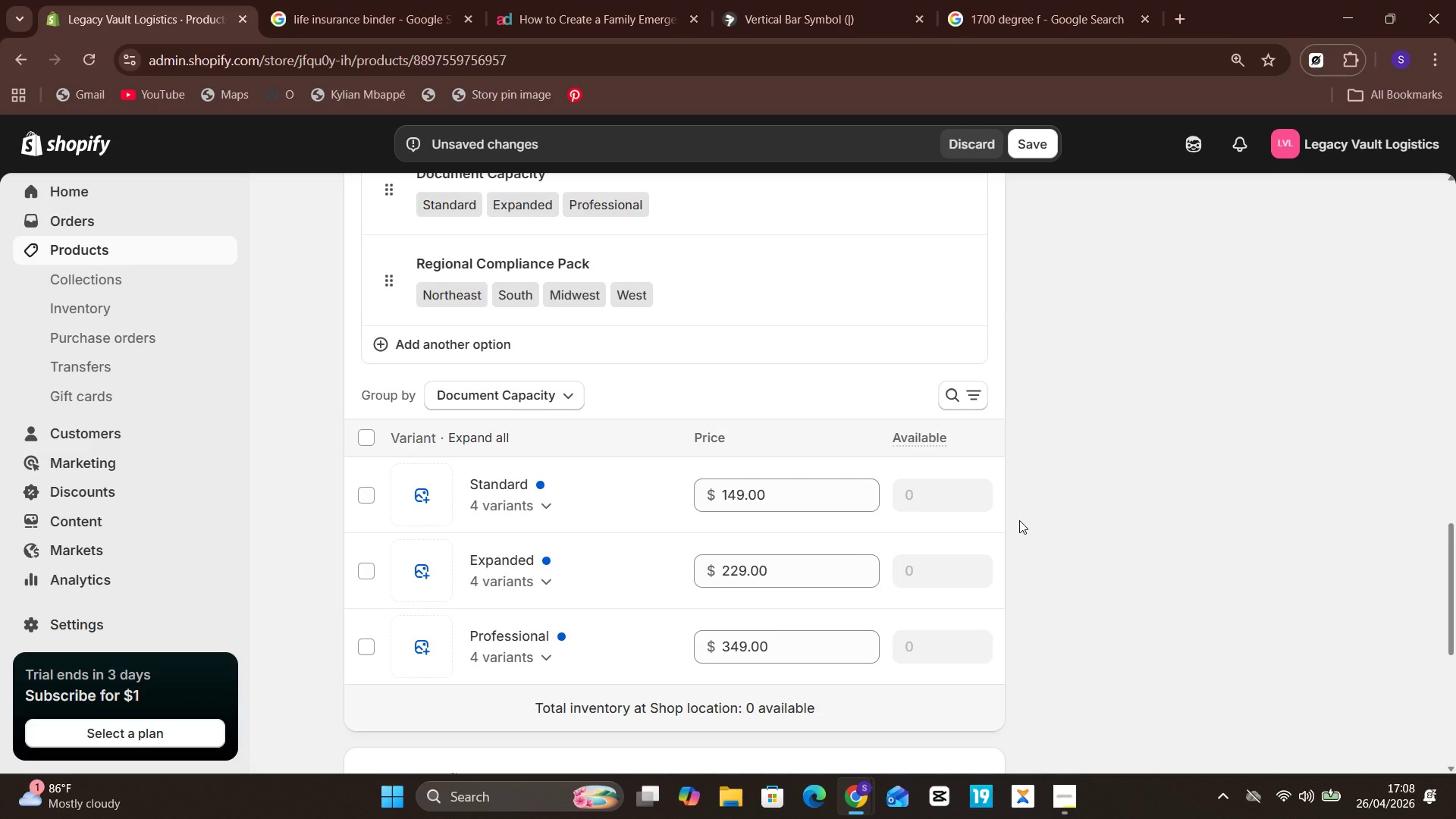 
wait(109.5)
 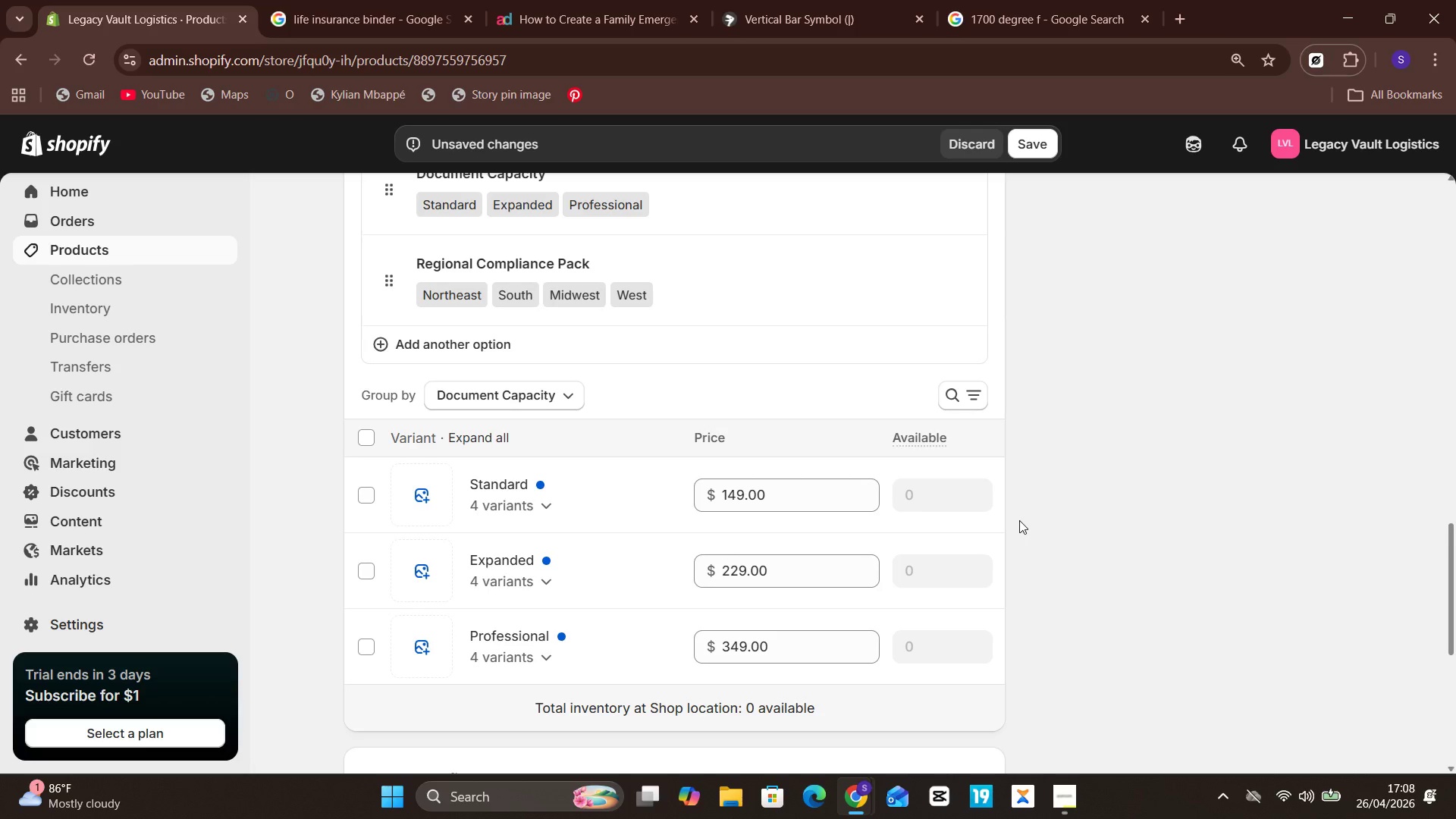 
left_click([1019, 520])
 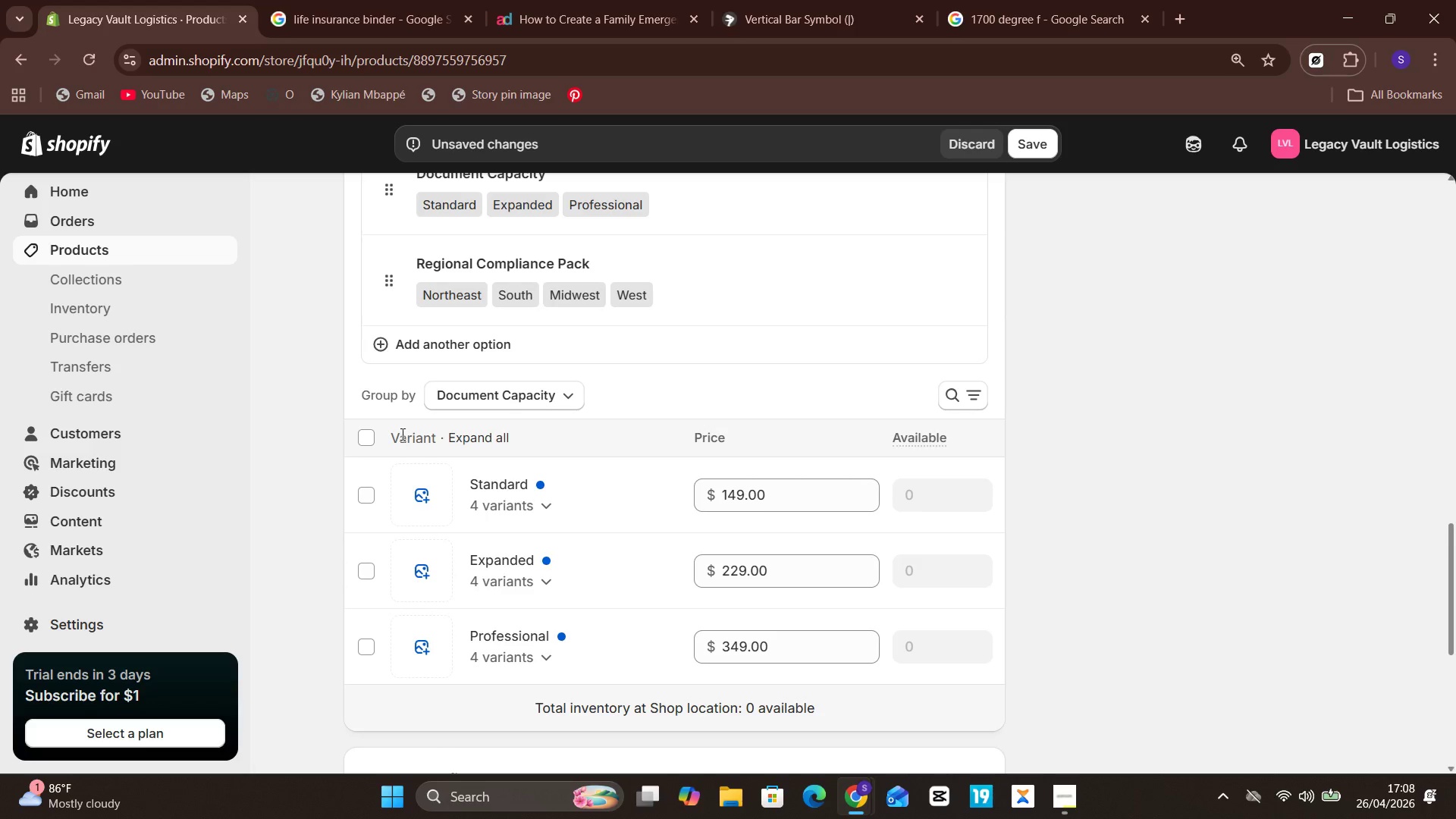 
left_click([372, 444])
 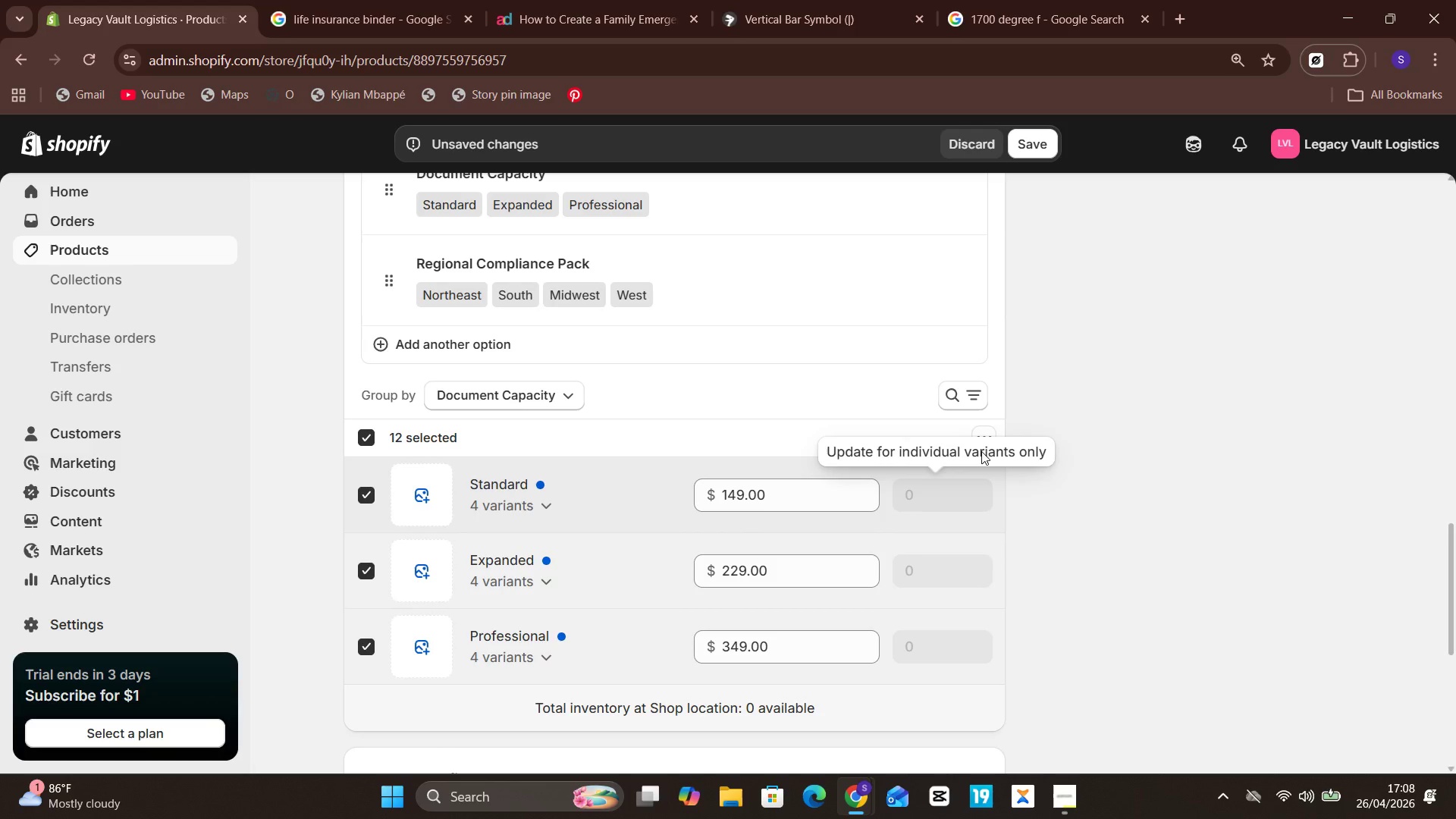 
left_click([978, 431])
 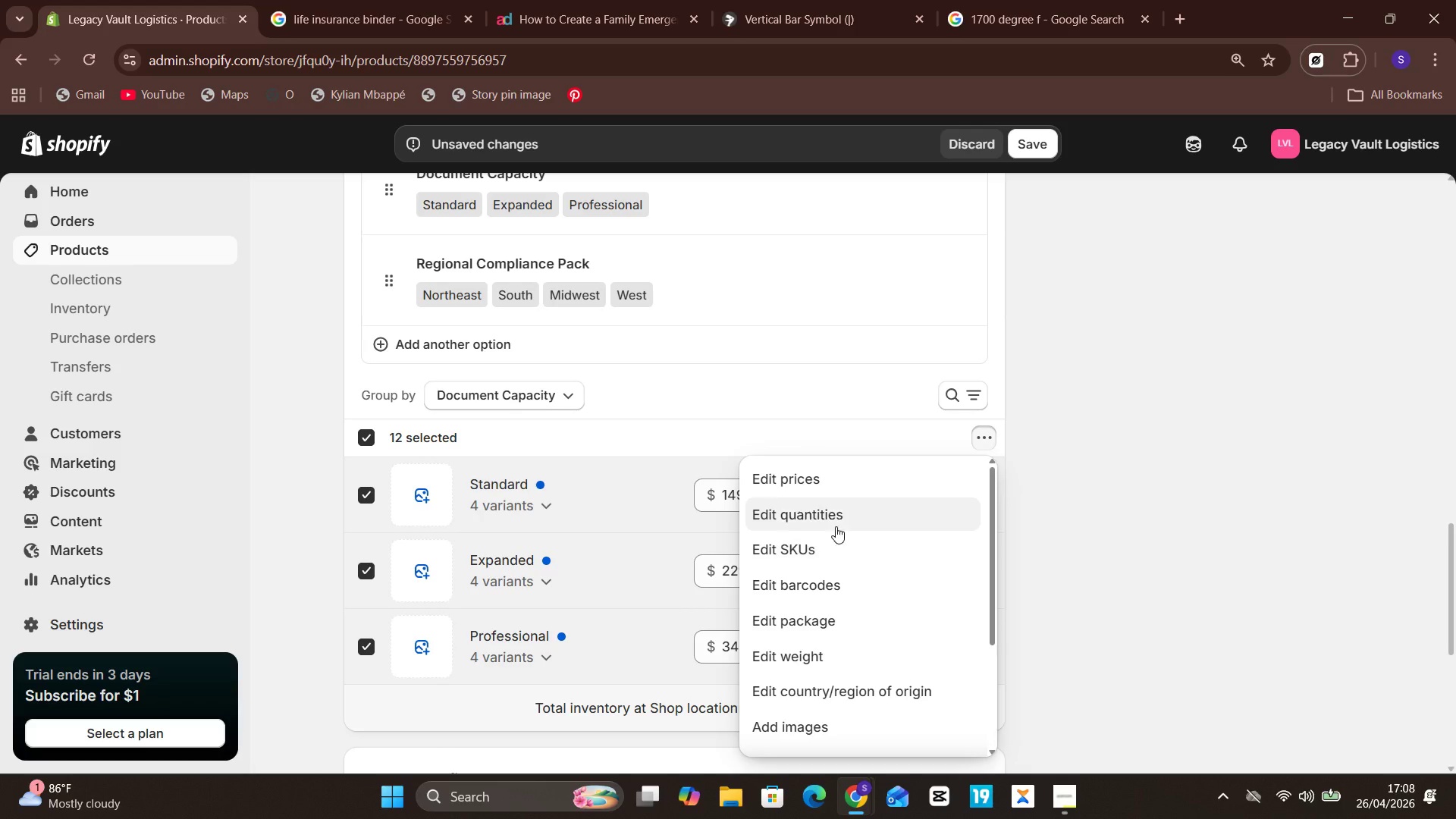 
left_click([843, 520])
 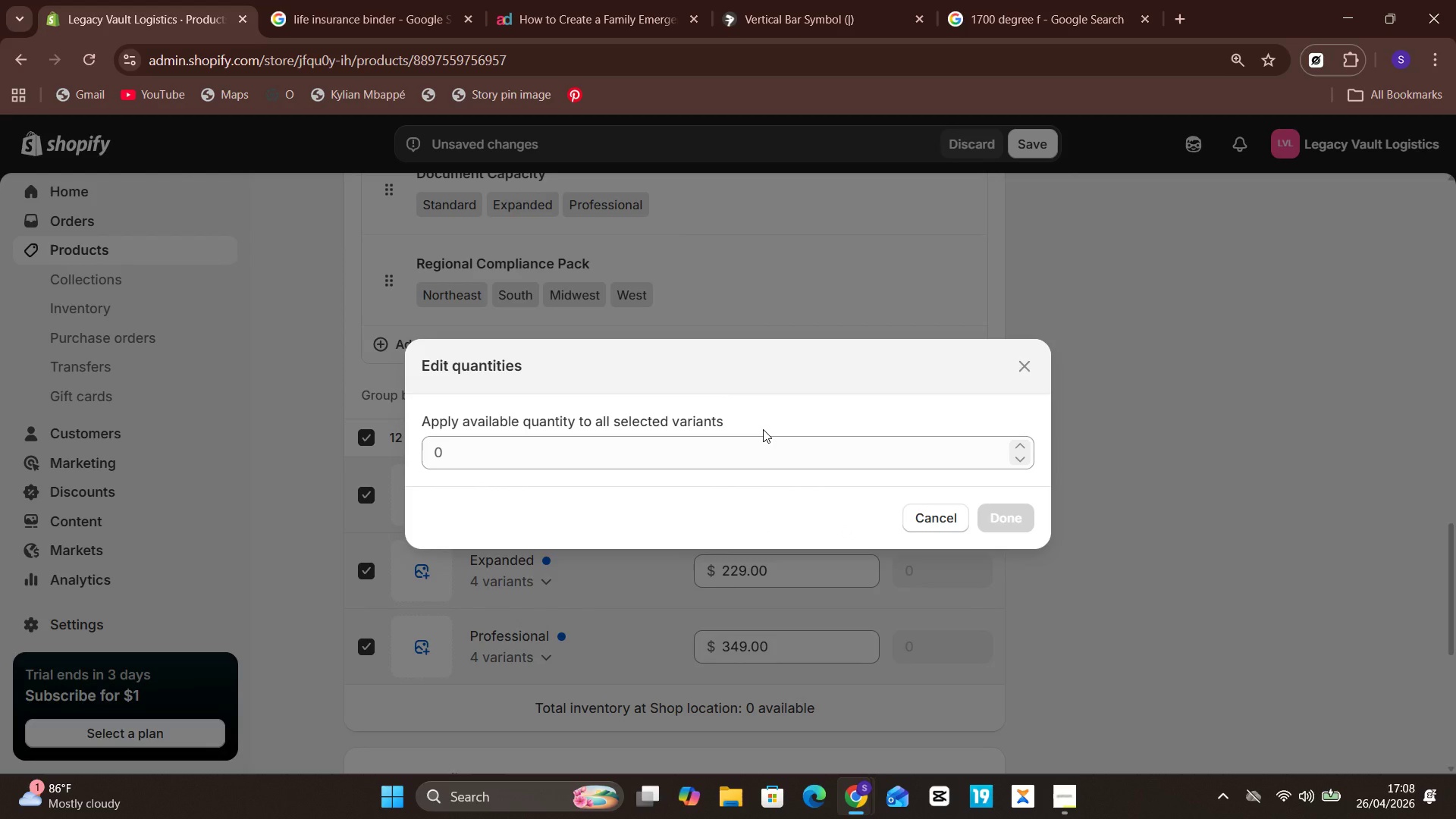 
left_click([761, 438])
 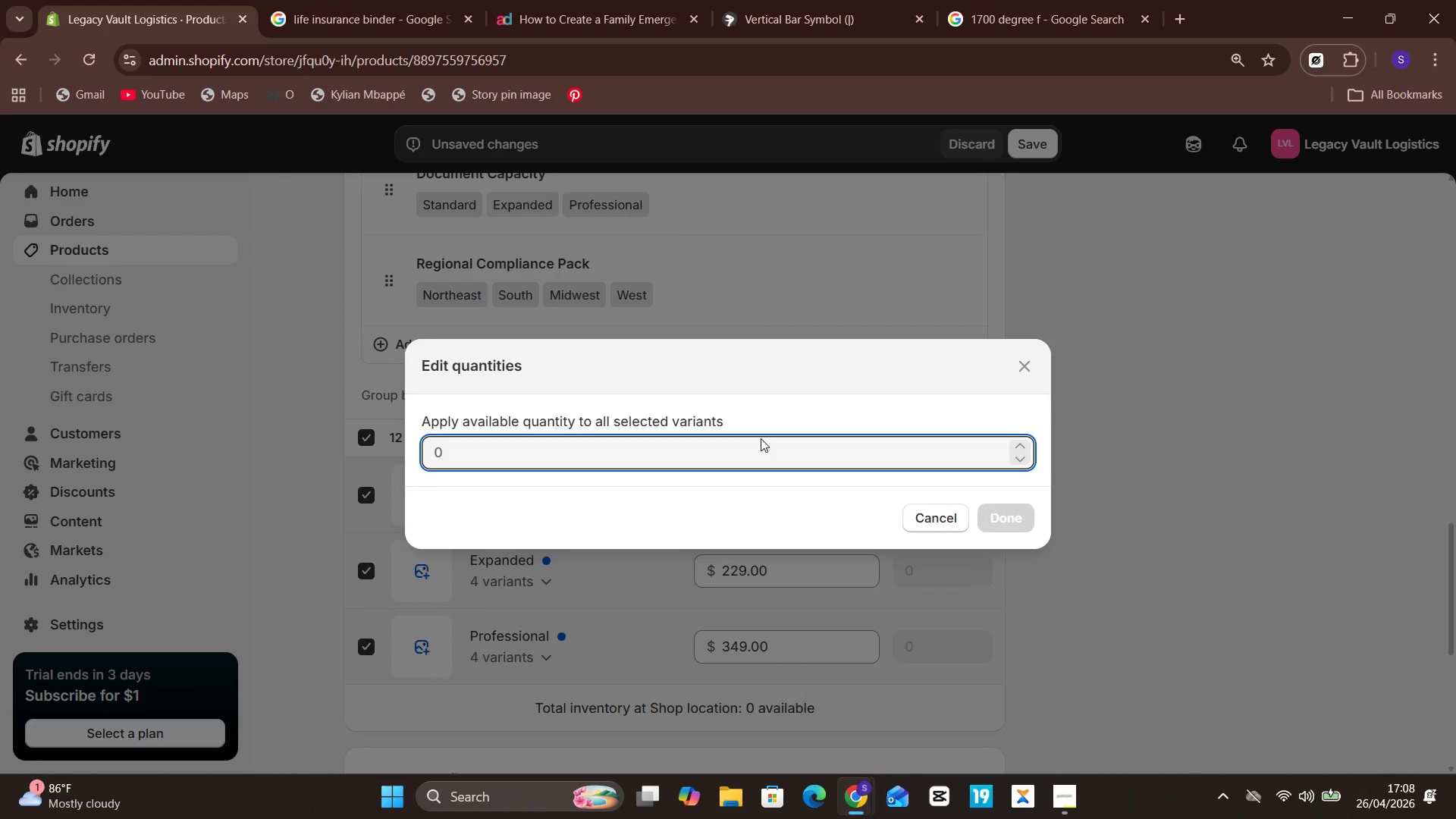 
type(25)
 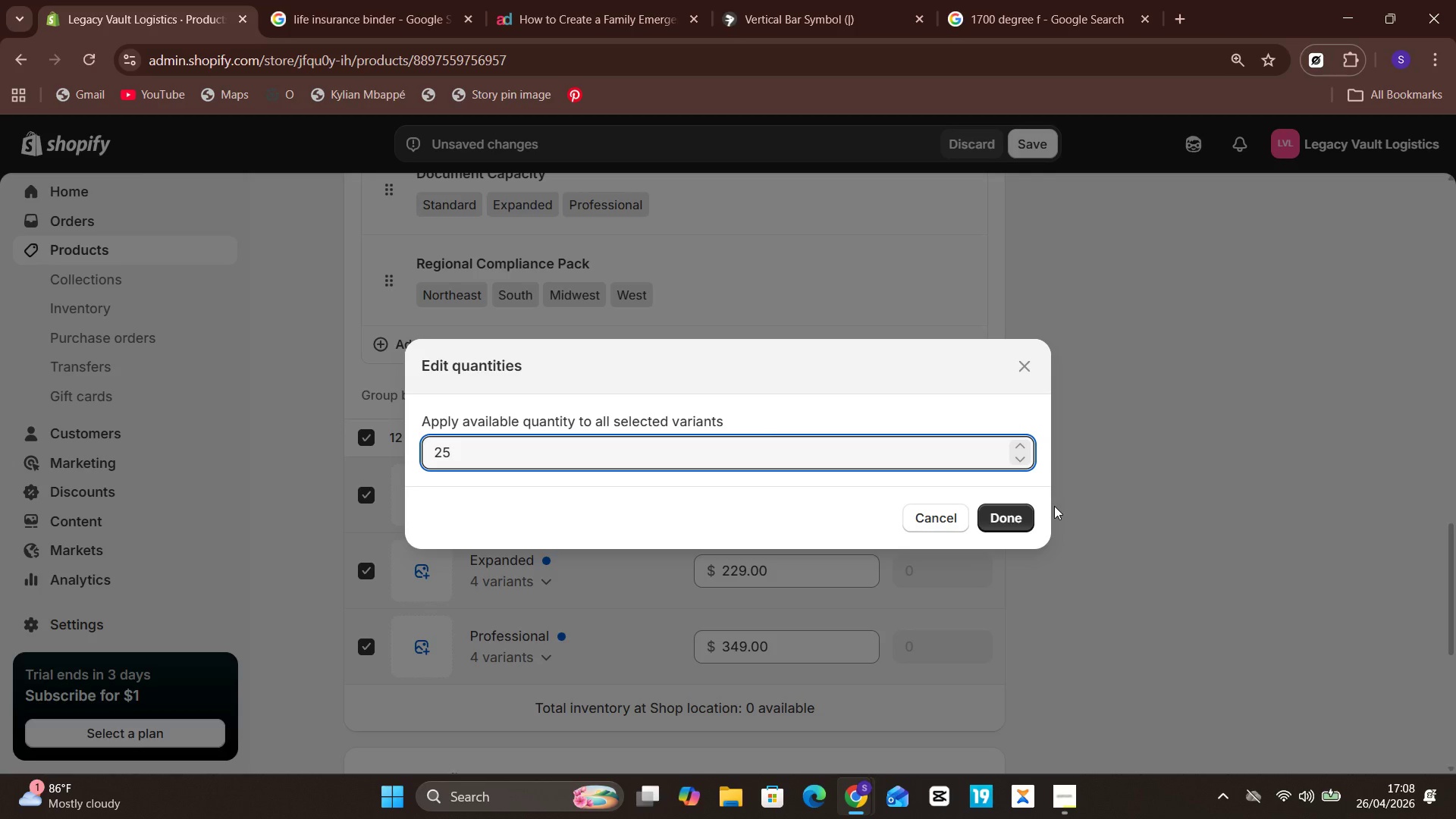 
left_click([1027, 522])
 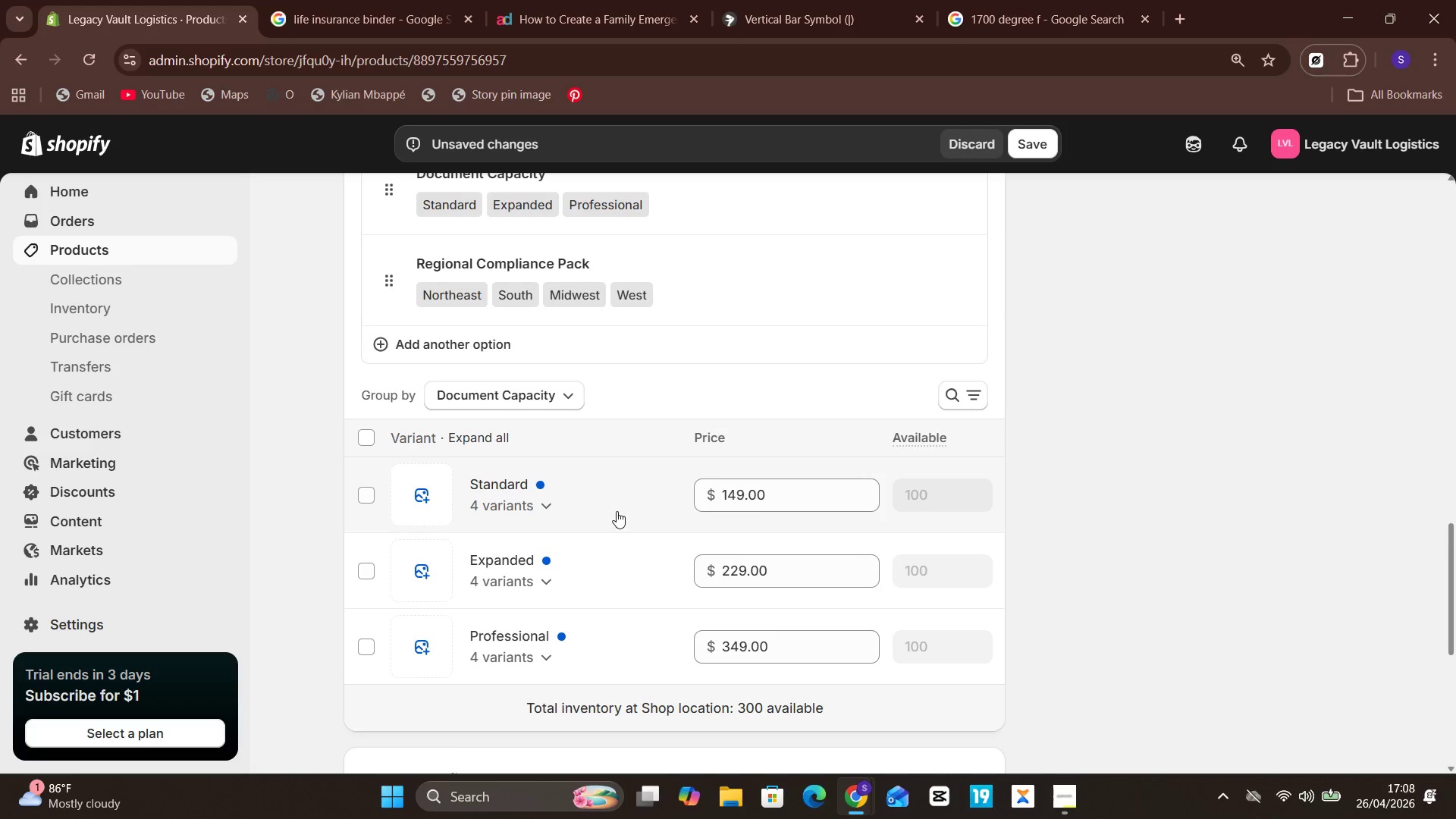 
wait(20.42)
 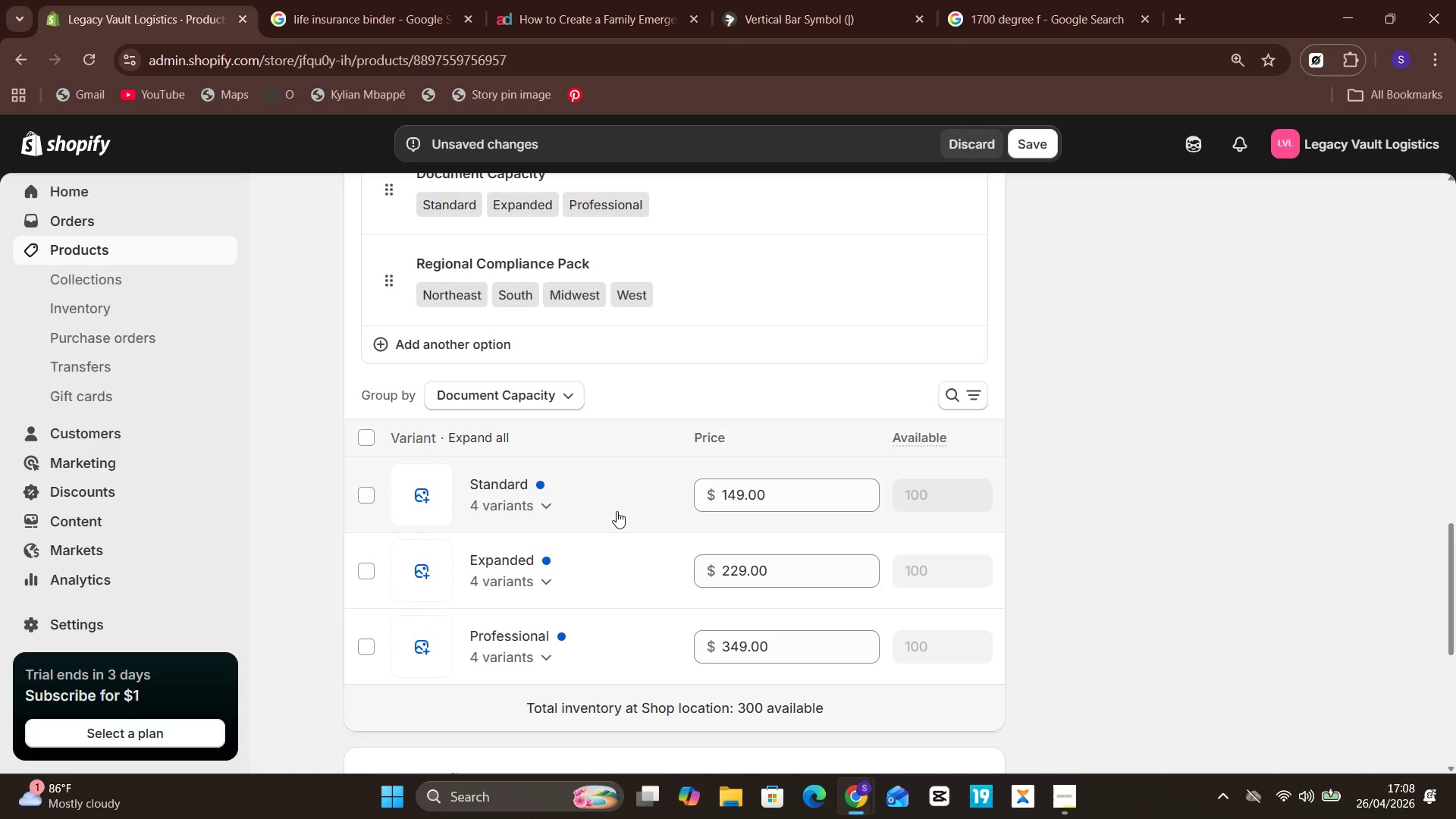 
left_click([727, 563])
 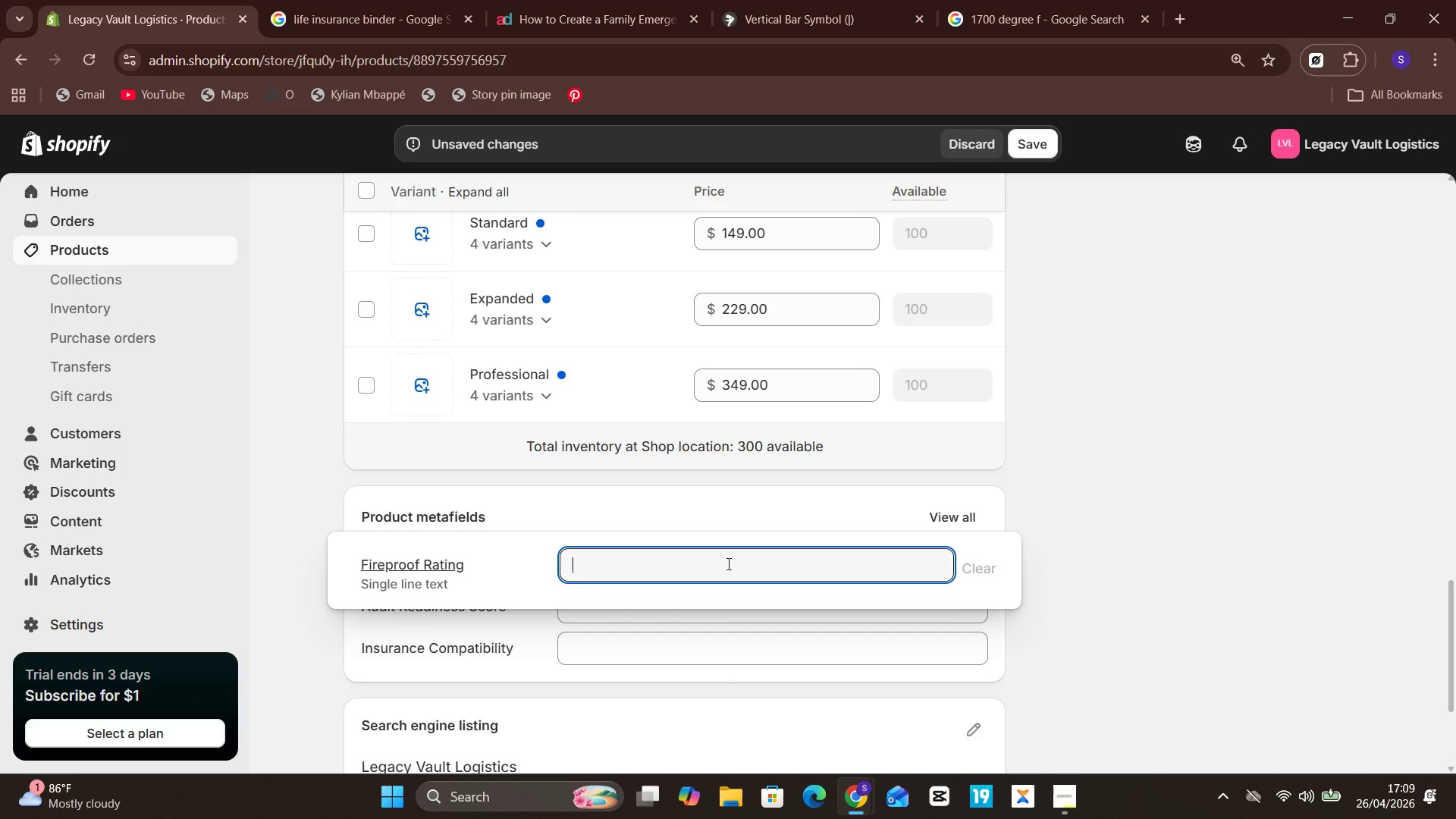 
wait(50.8)
 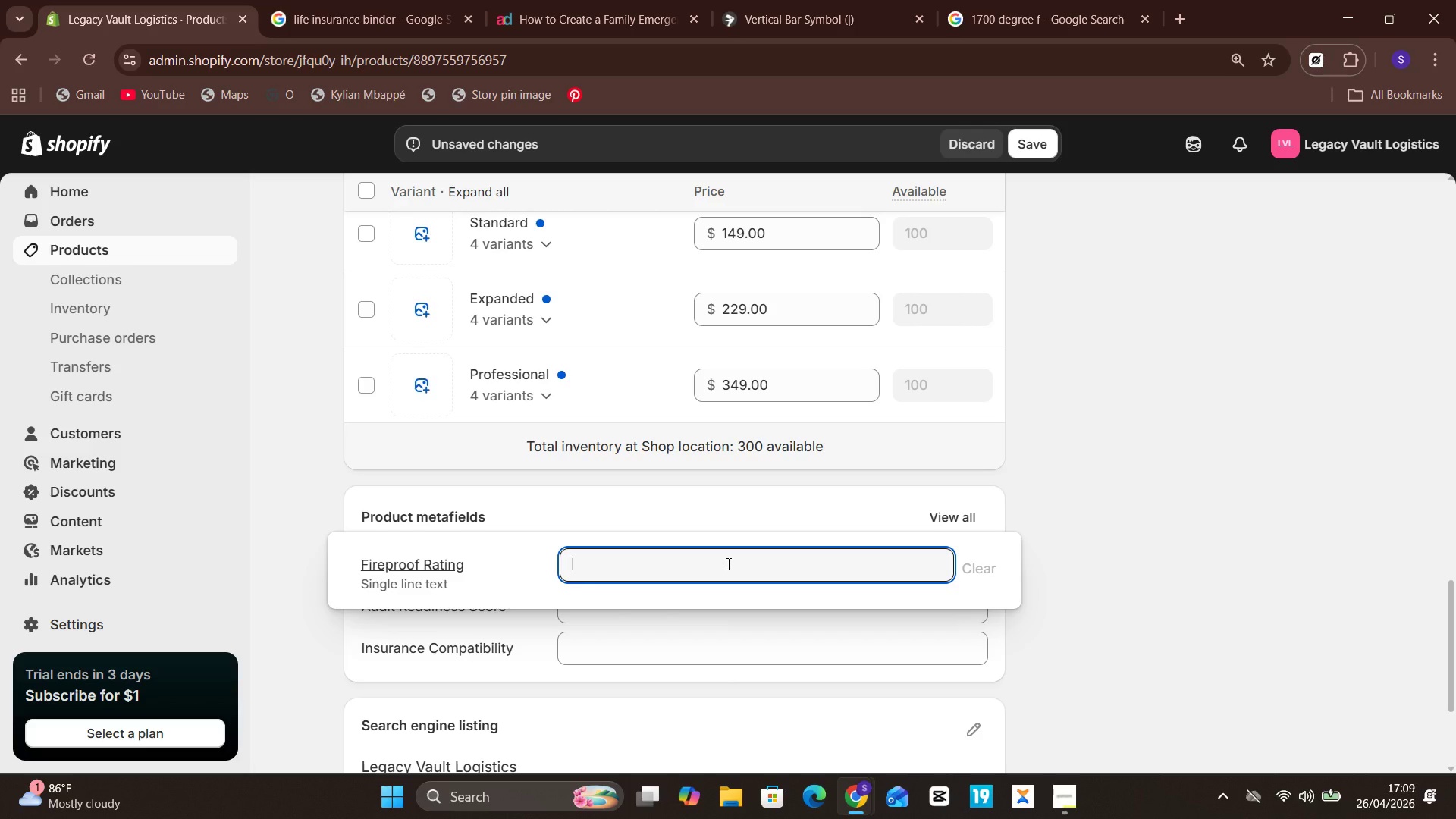 
type(30 min at )
 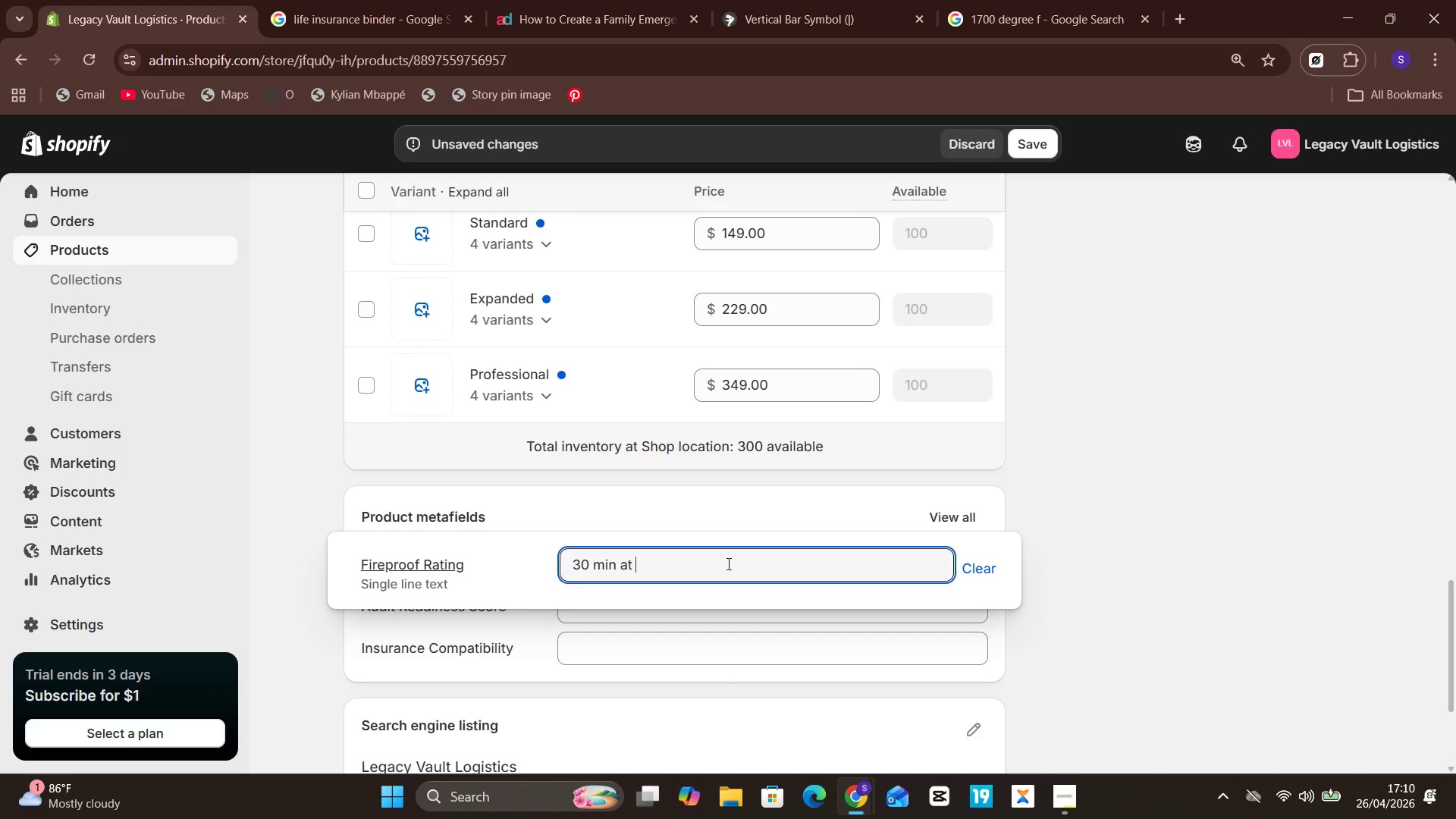 
wait(7.48)
 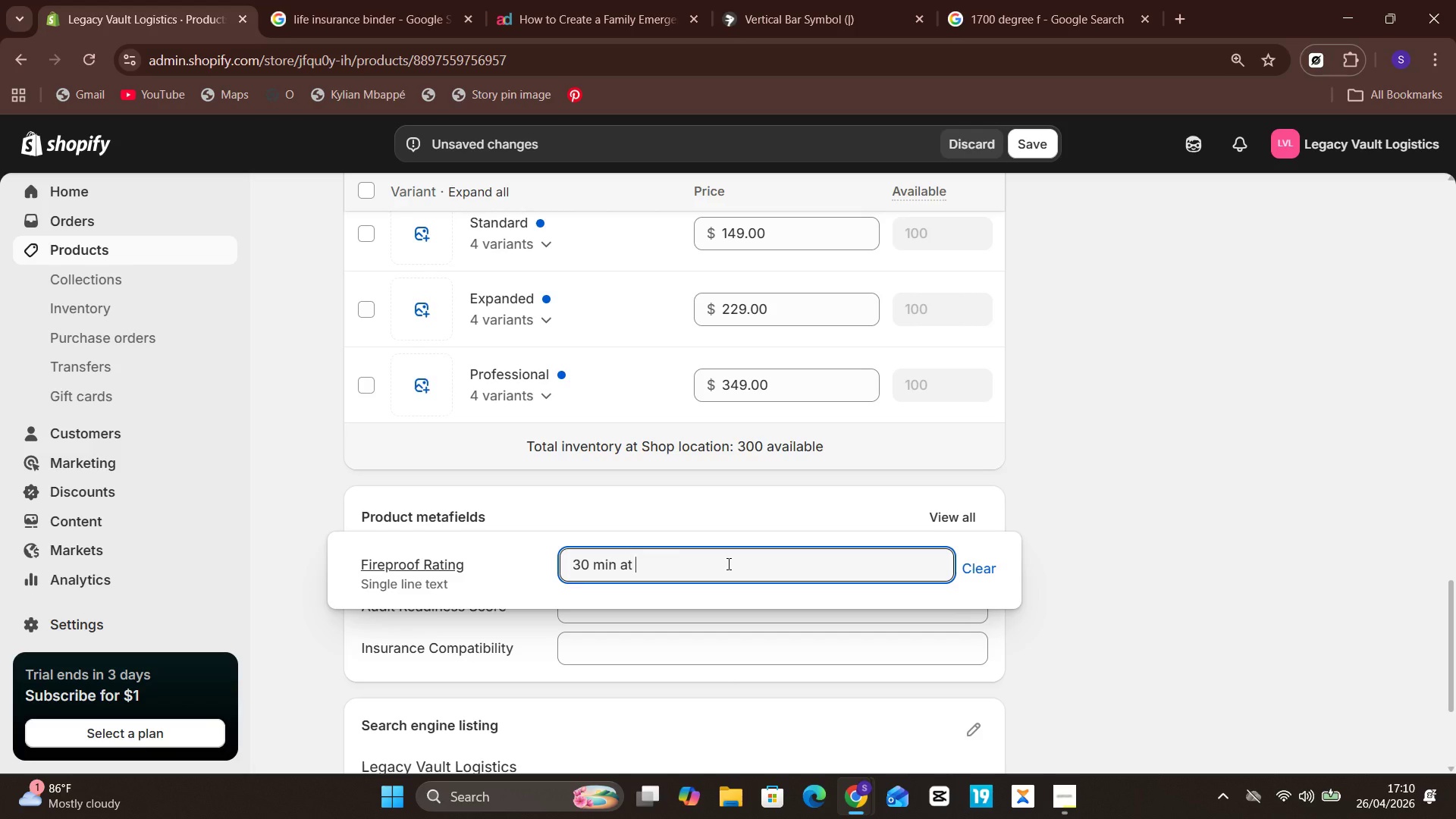 
key(Meta+V)
 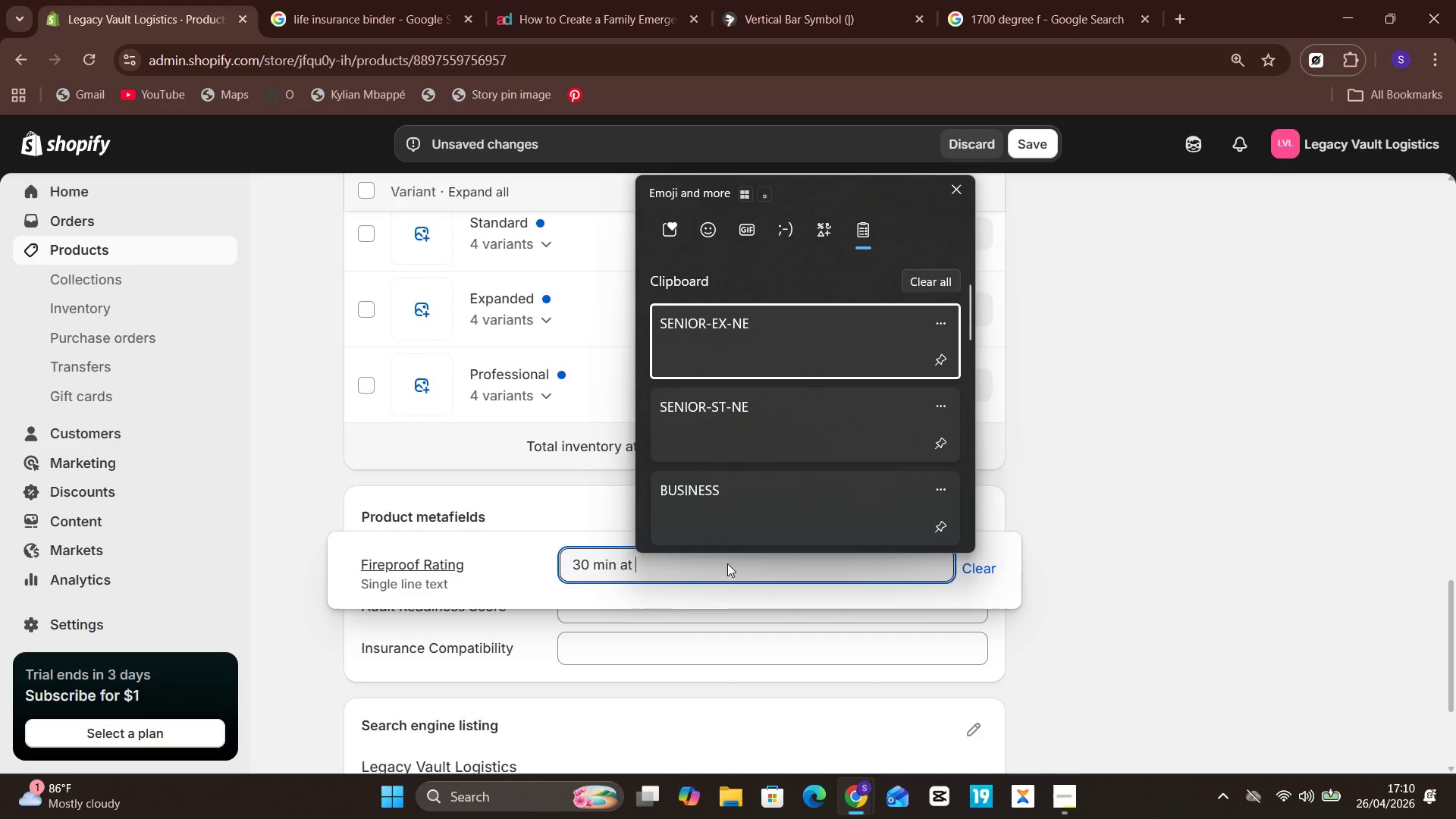 
mouse_move([741, 468])
 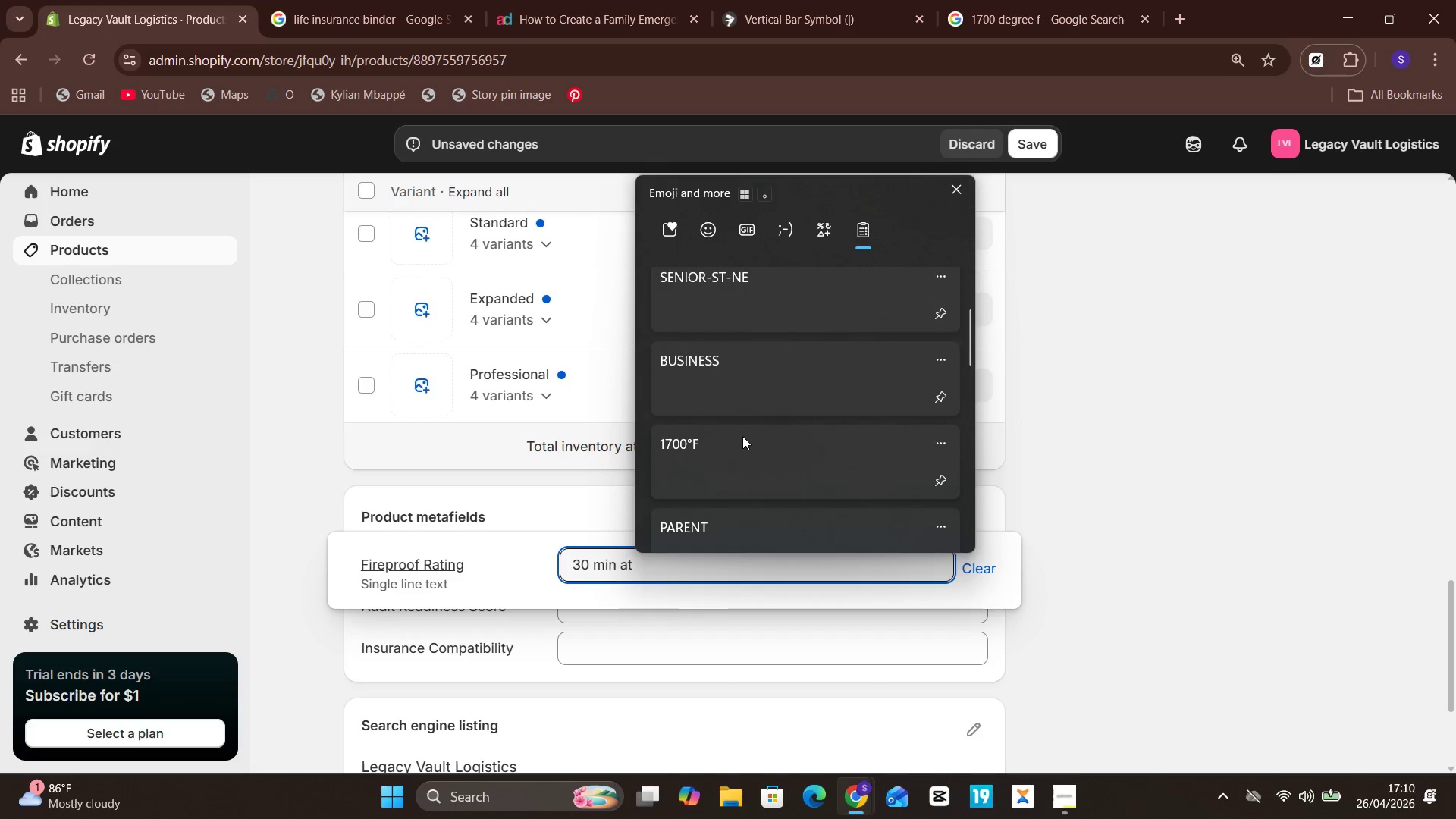 
left_click([742, 436])
 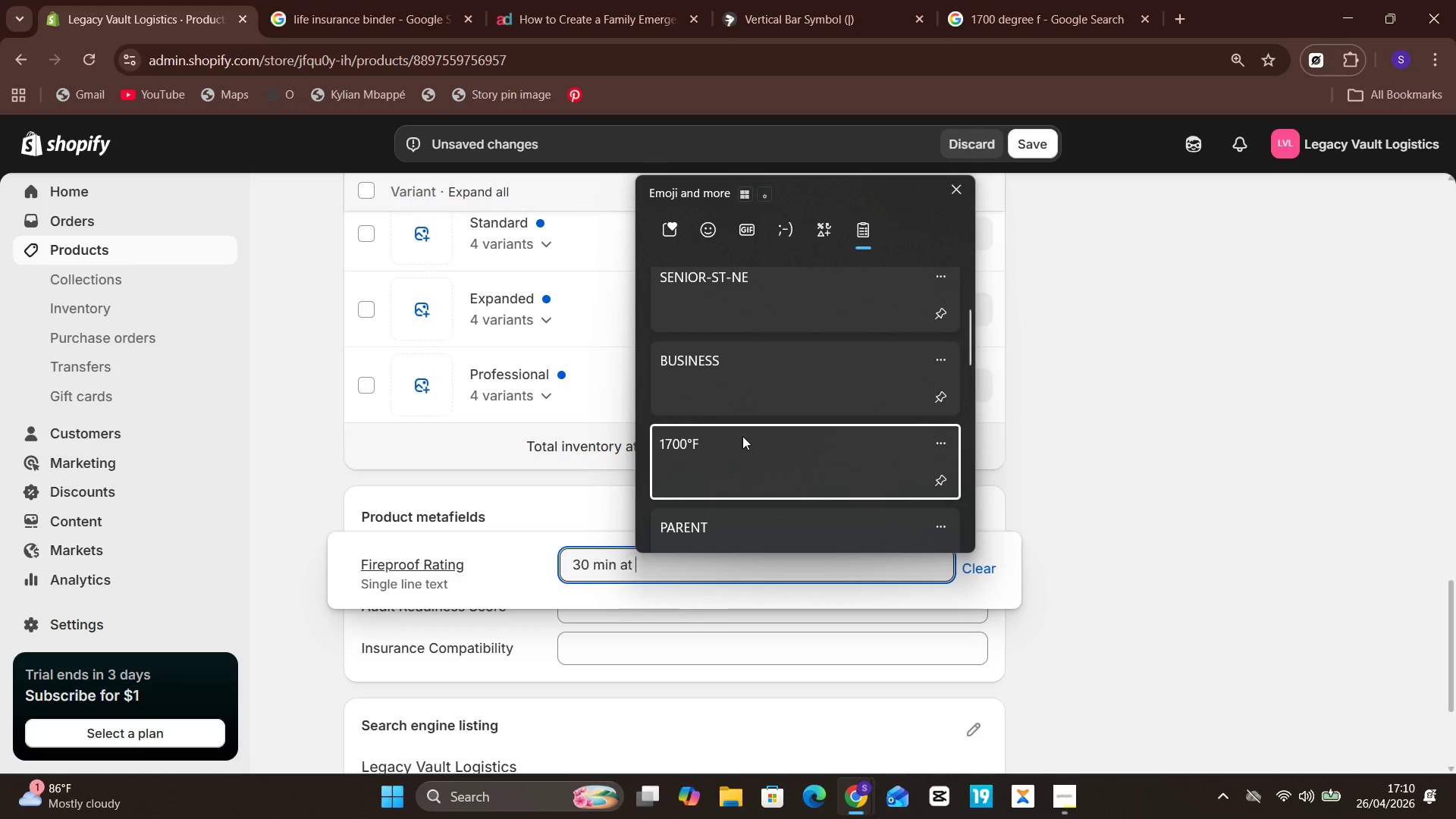 
key(Control+ControlLeft)
 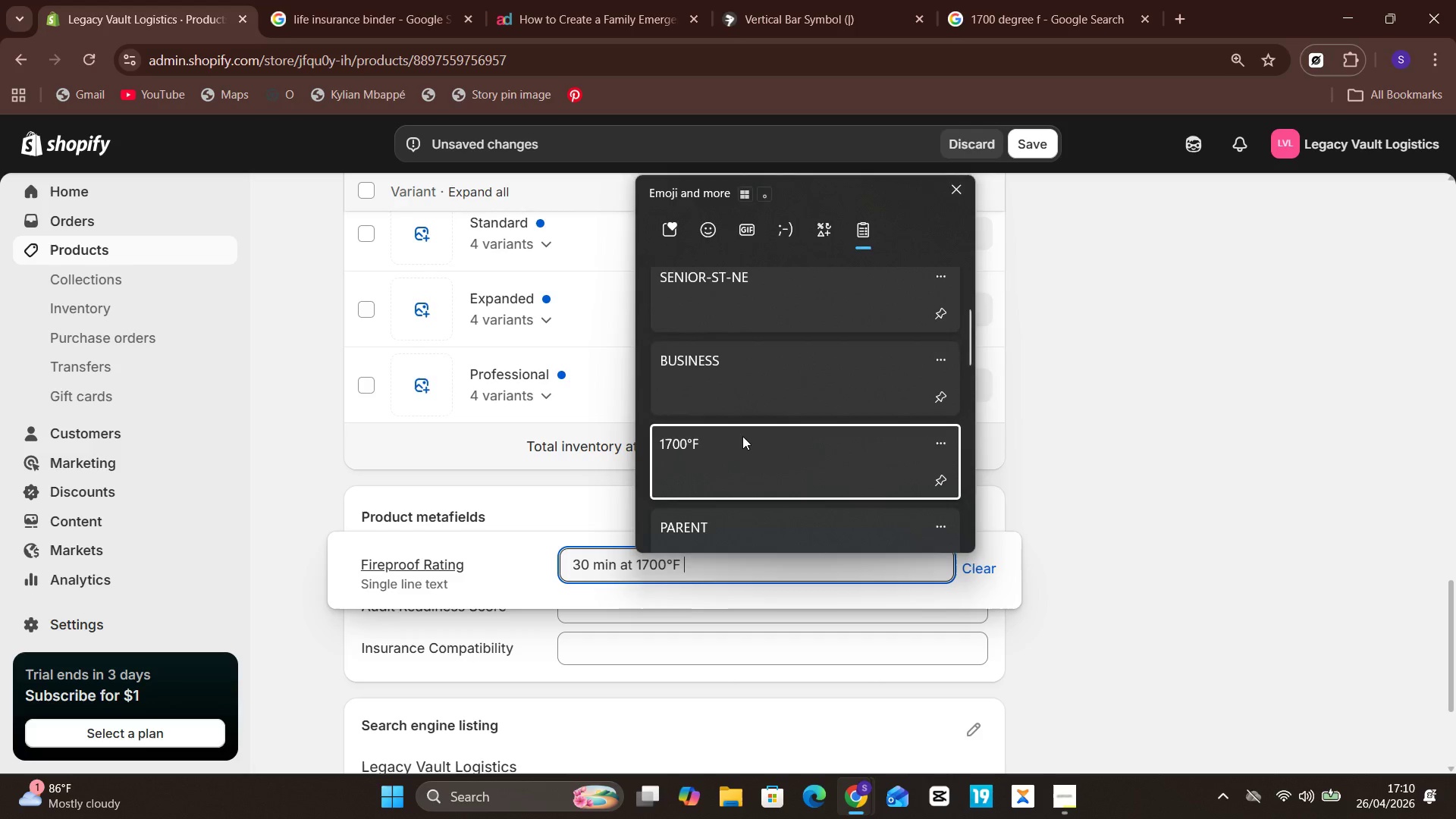 
key(Control+V)
 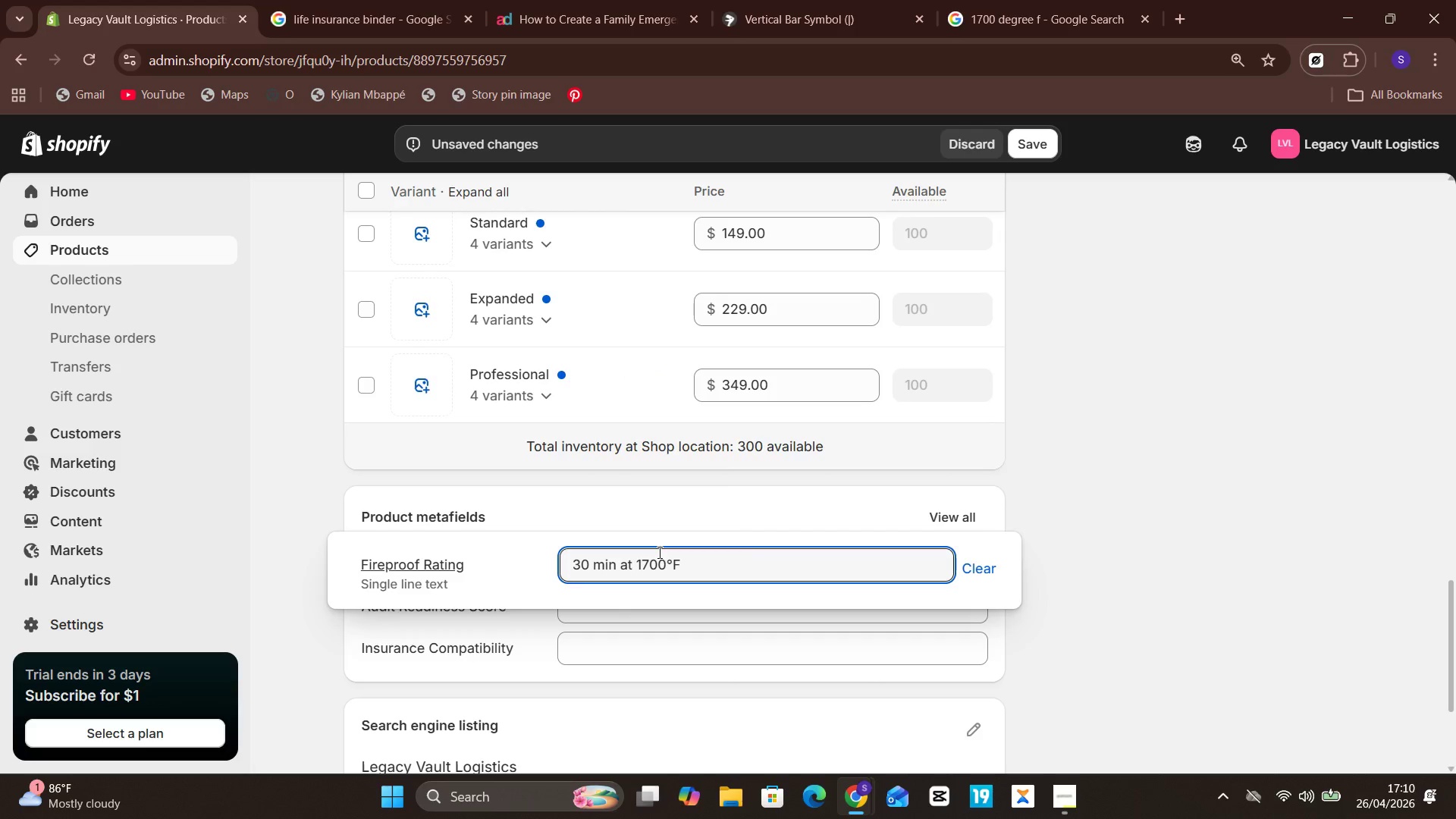 
left_click([658, 553])
 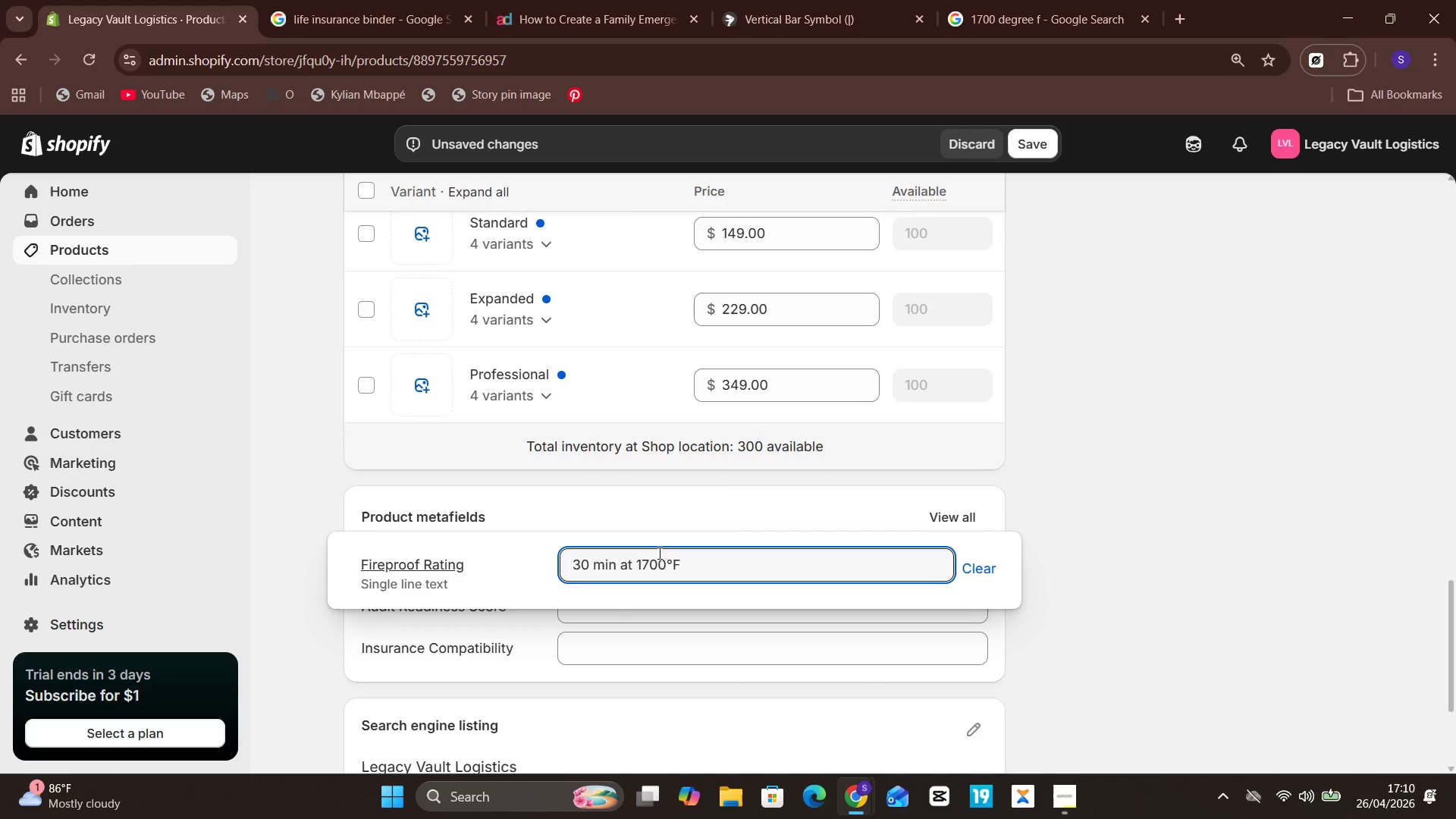 
key(Unknown)
 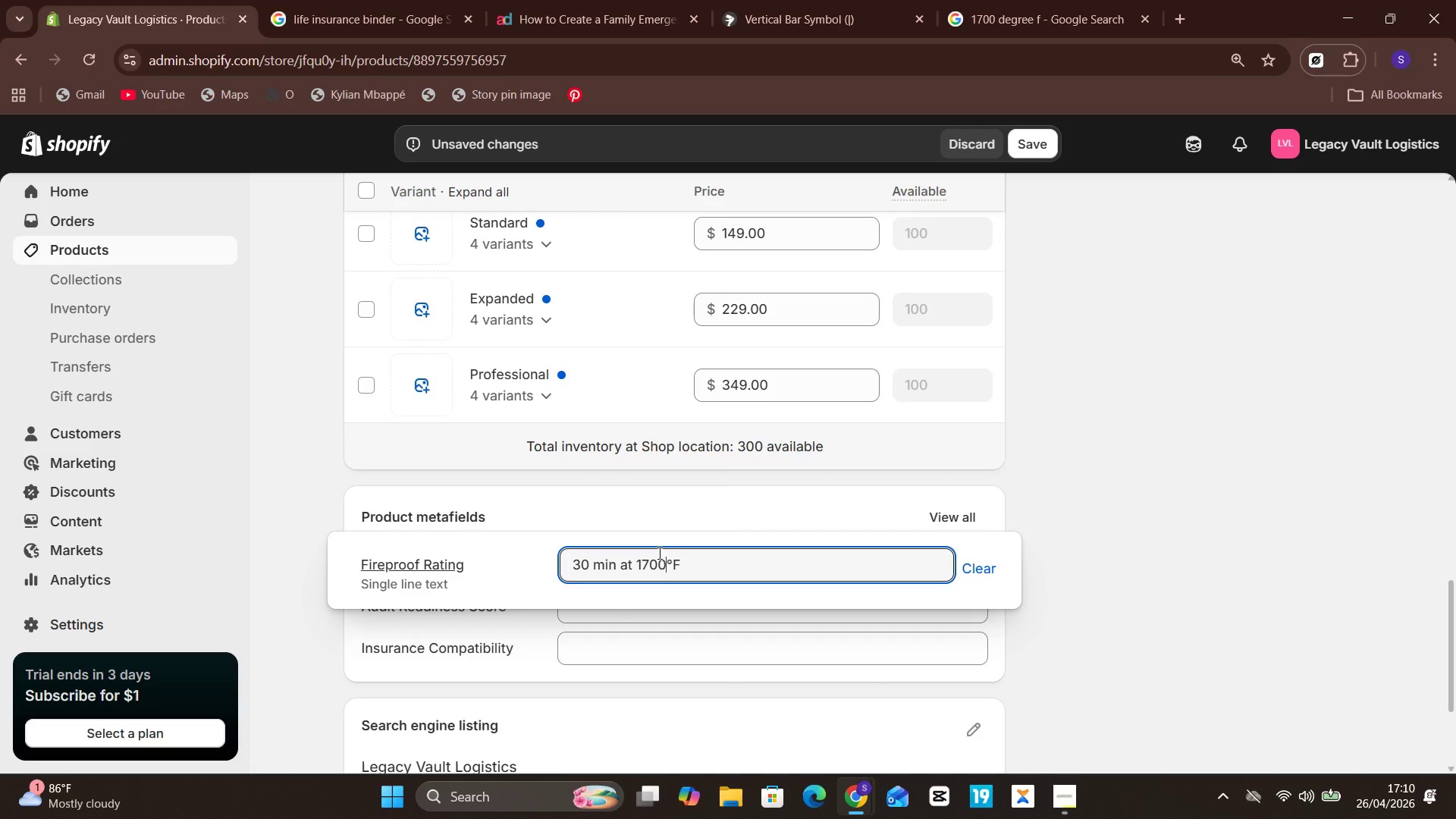 
key(ArrowRight)
 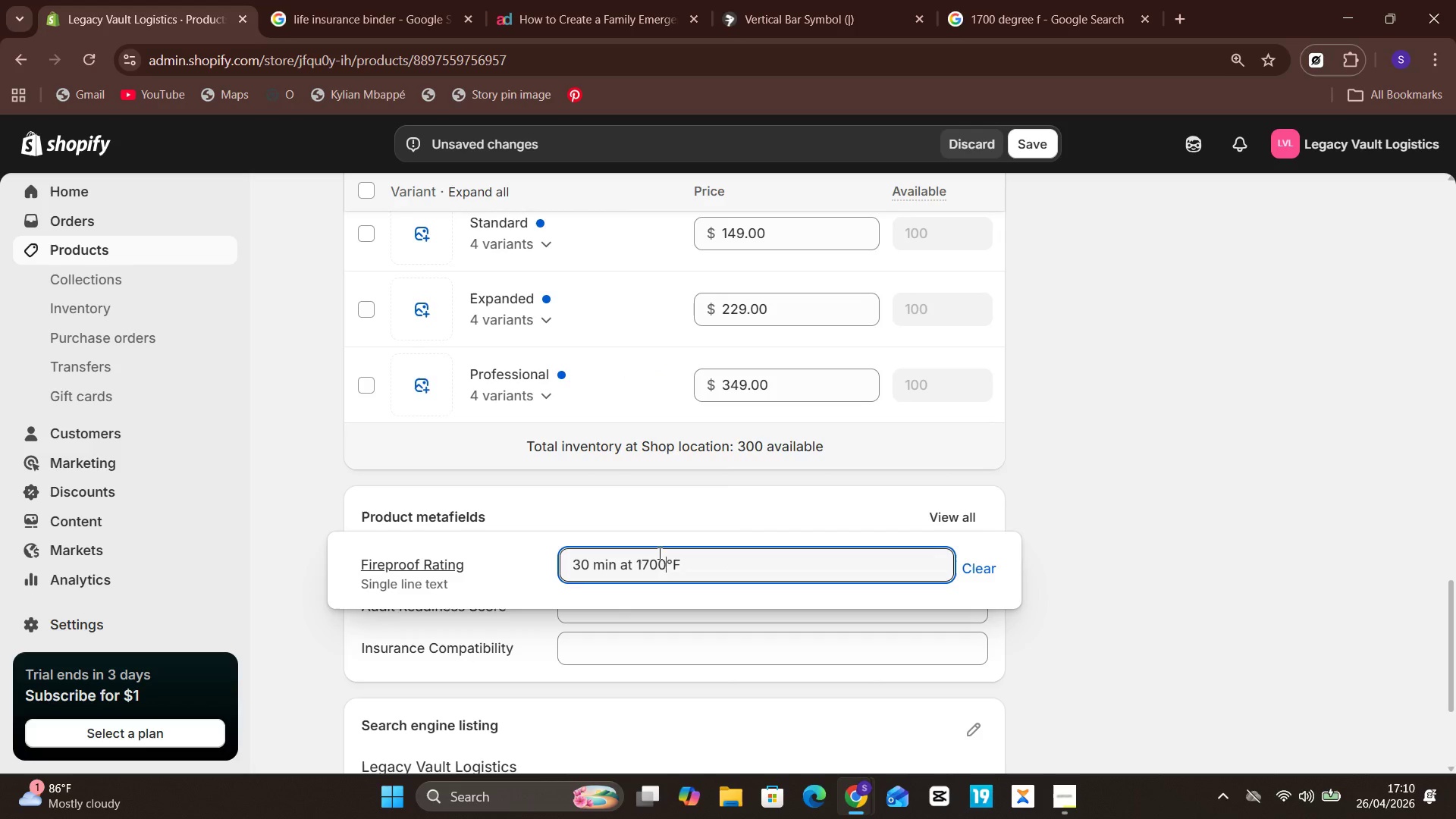 
key(Backspace)
key(Backspace)
key(Backspace)
type(550)
 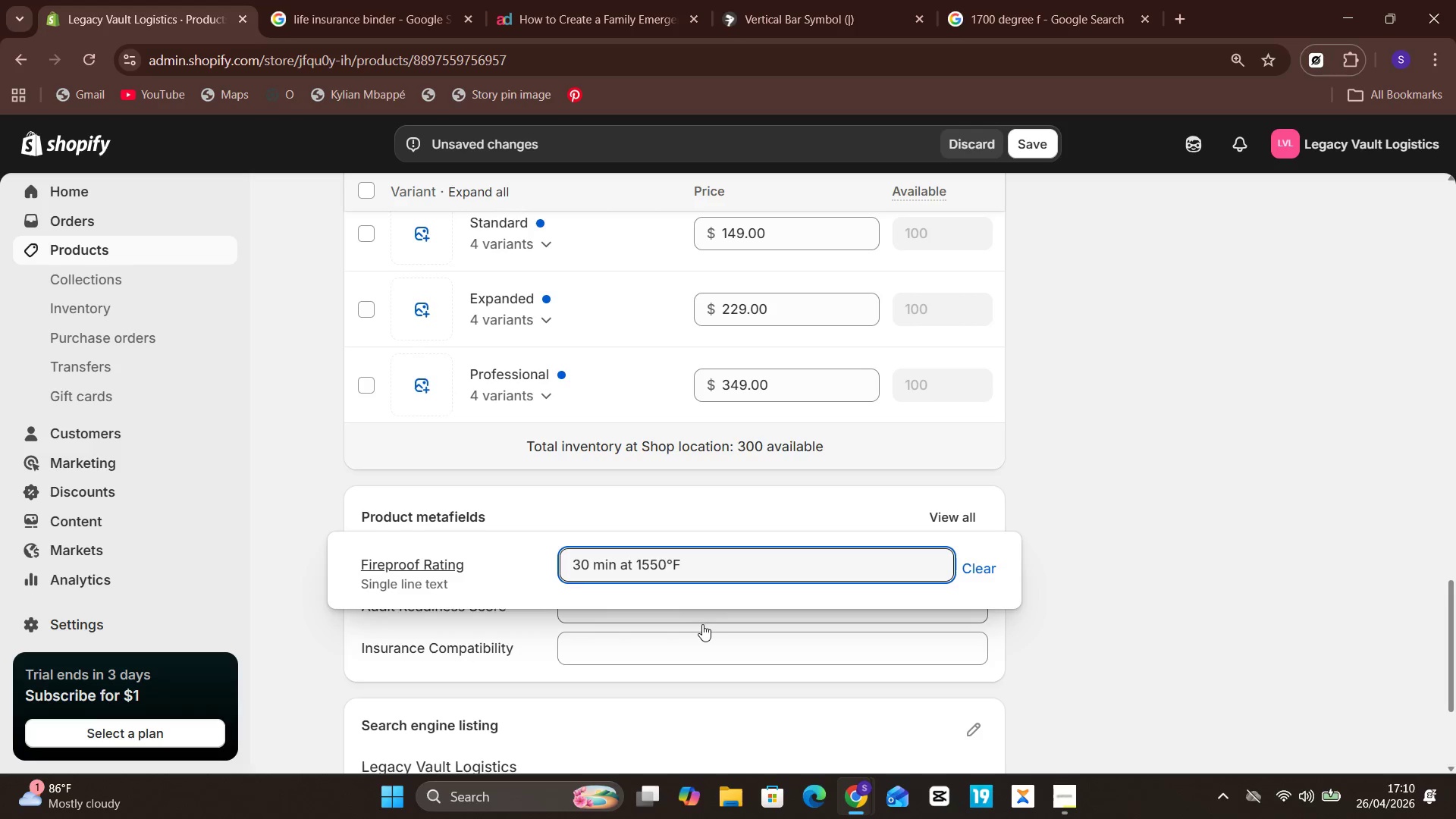 
wait(22.59)
 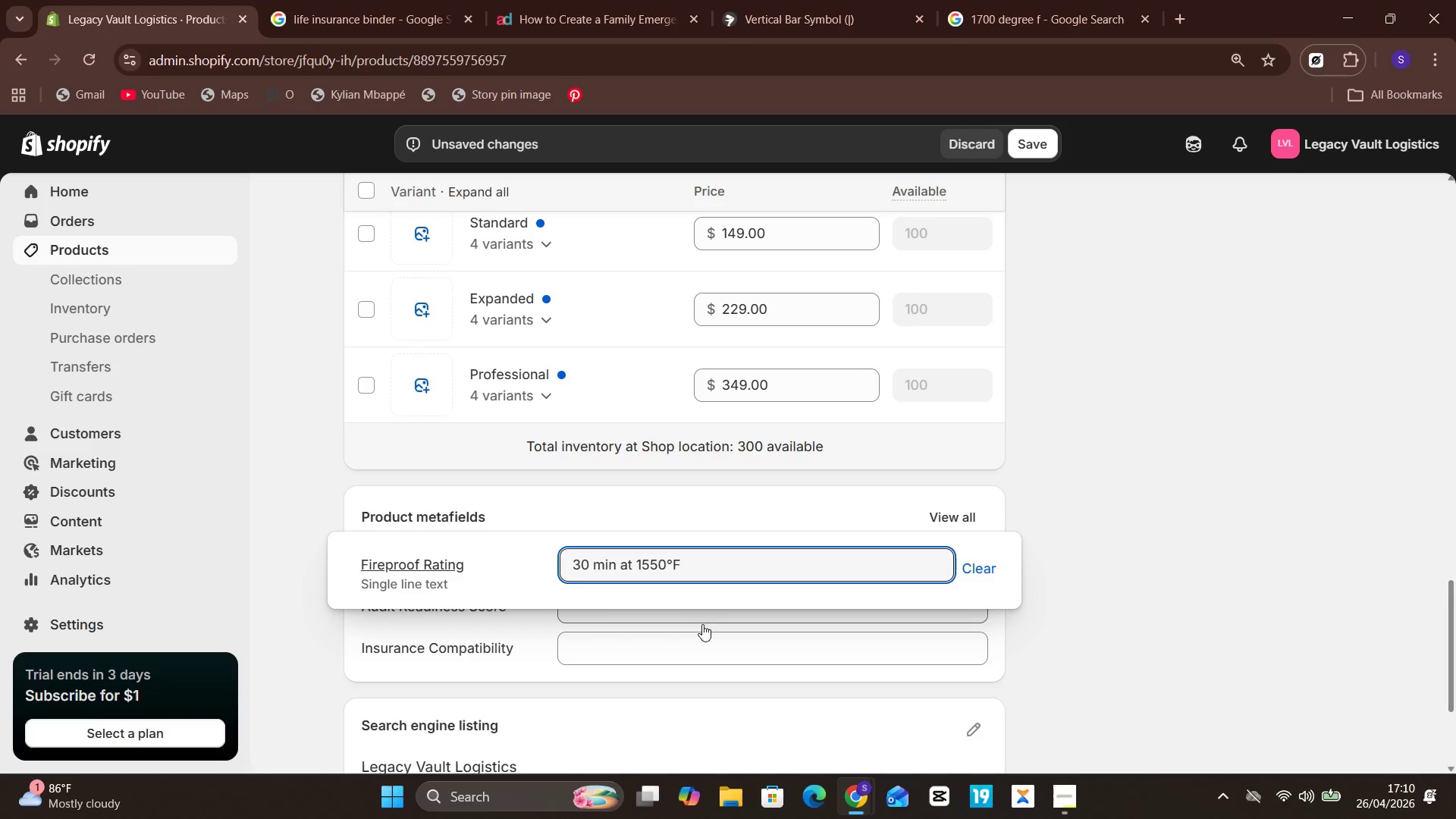 
left_click([702, 624])
 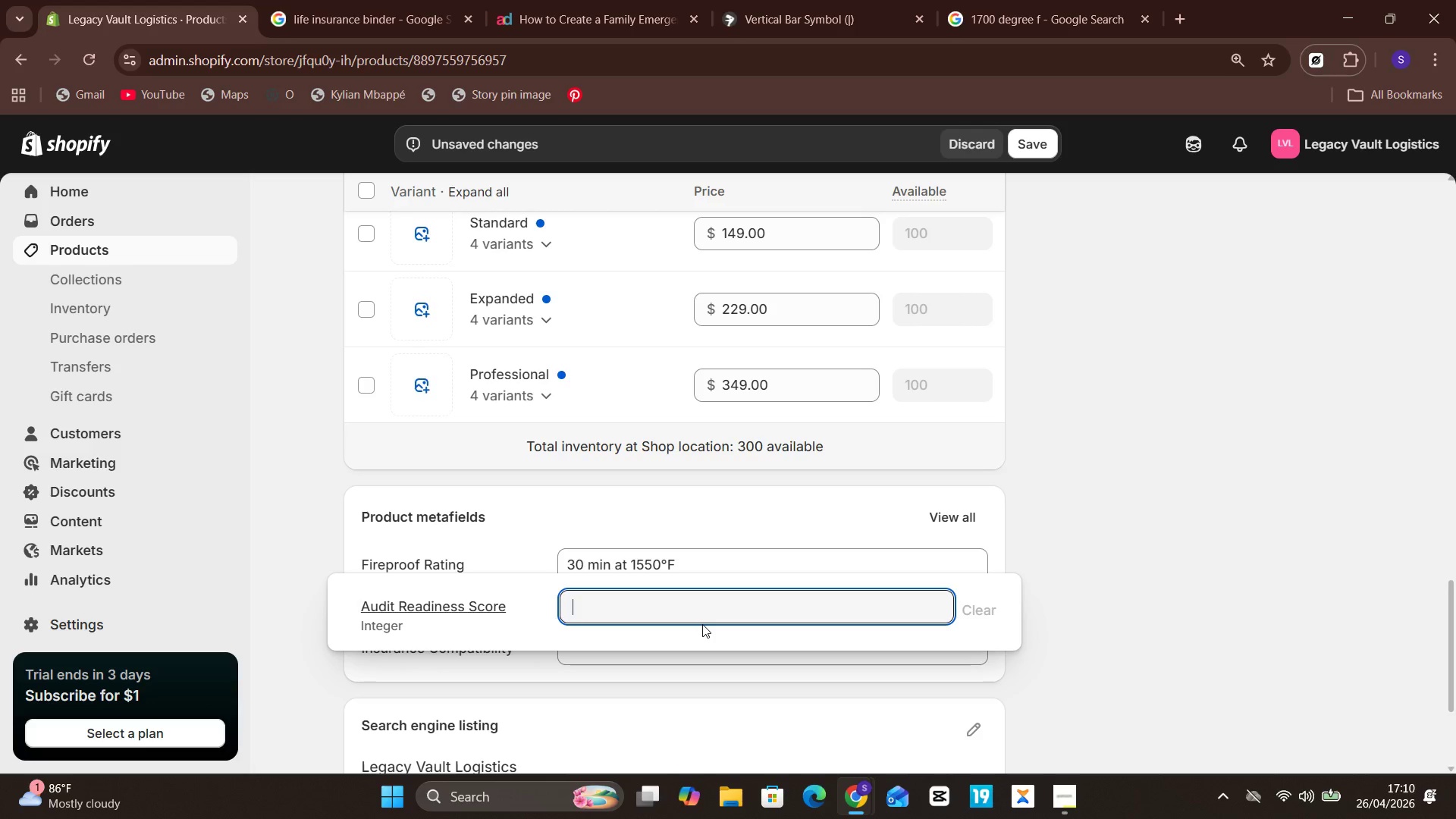 
key(CapsLock)
 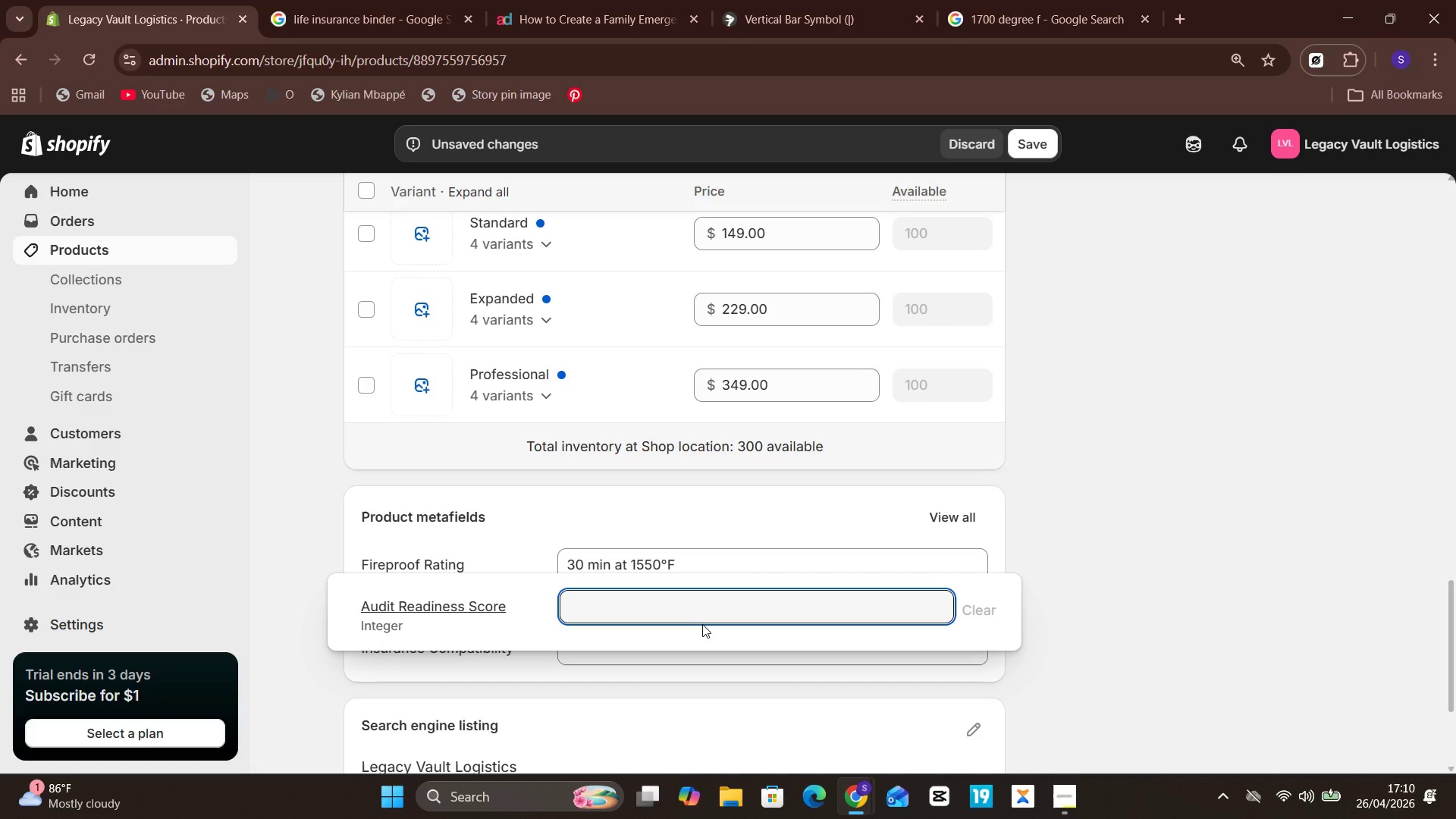 
key(8)
 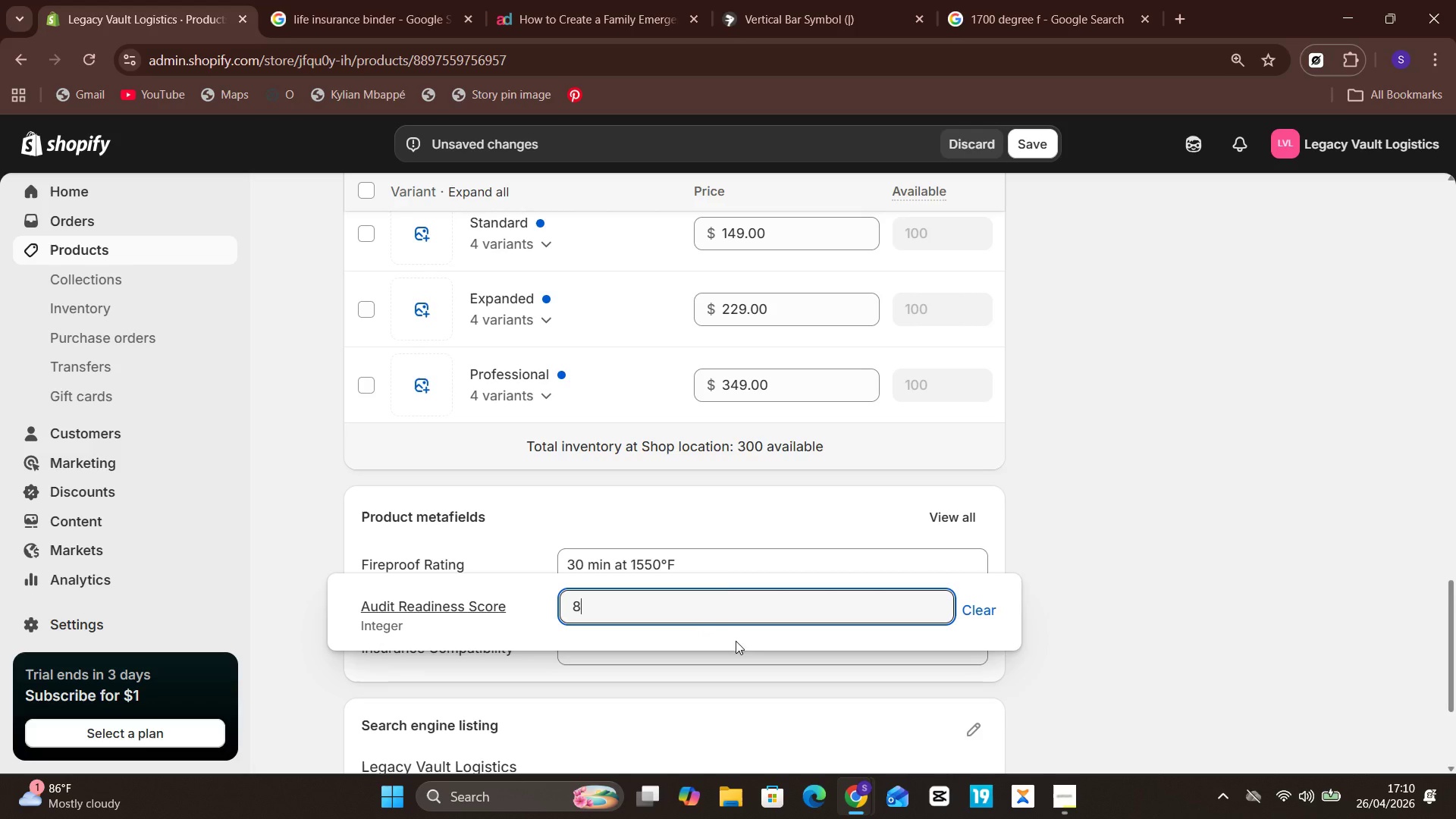 
left_click([810, 651])
 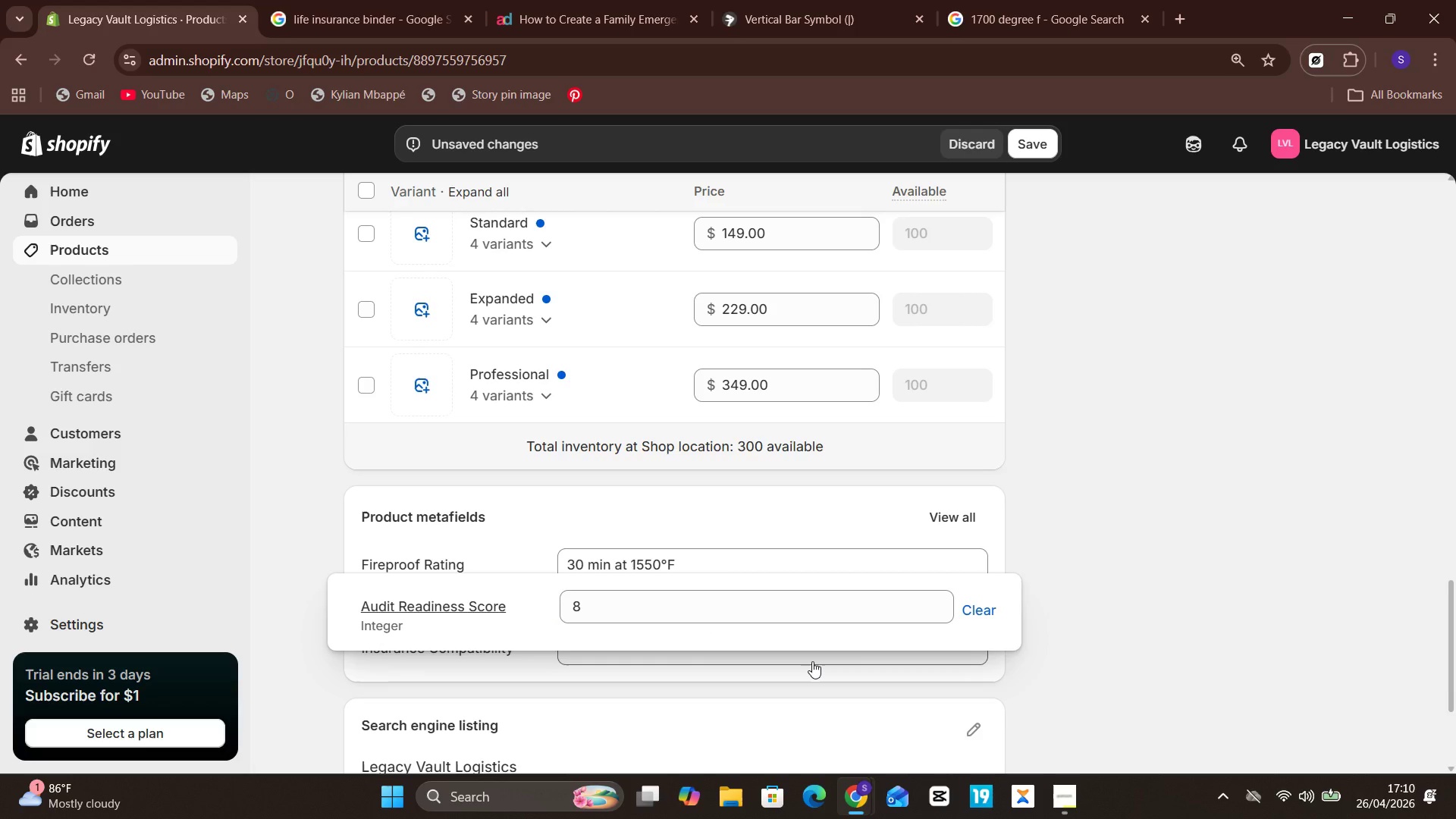 
left_click([812, 661])
 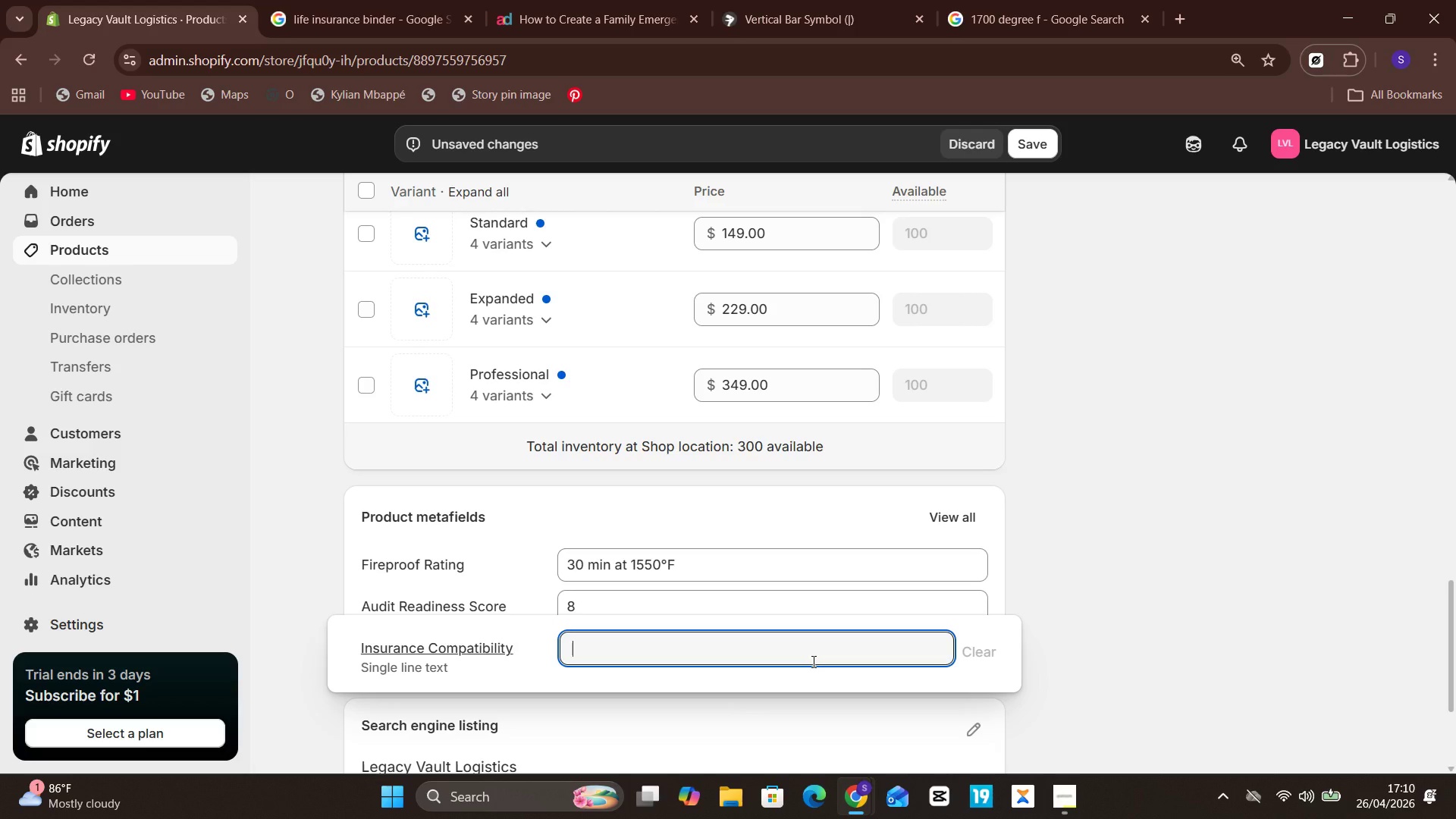 
type(fA)
key(Backspace)
key(Backspace)
type(Family Protecxt)
key(Backspace)
key(Backspace)
type(tion)
 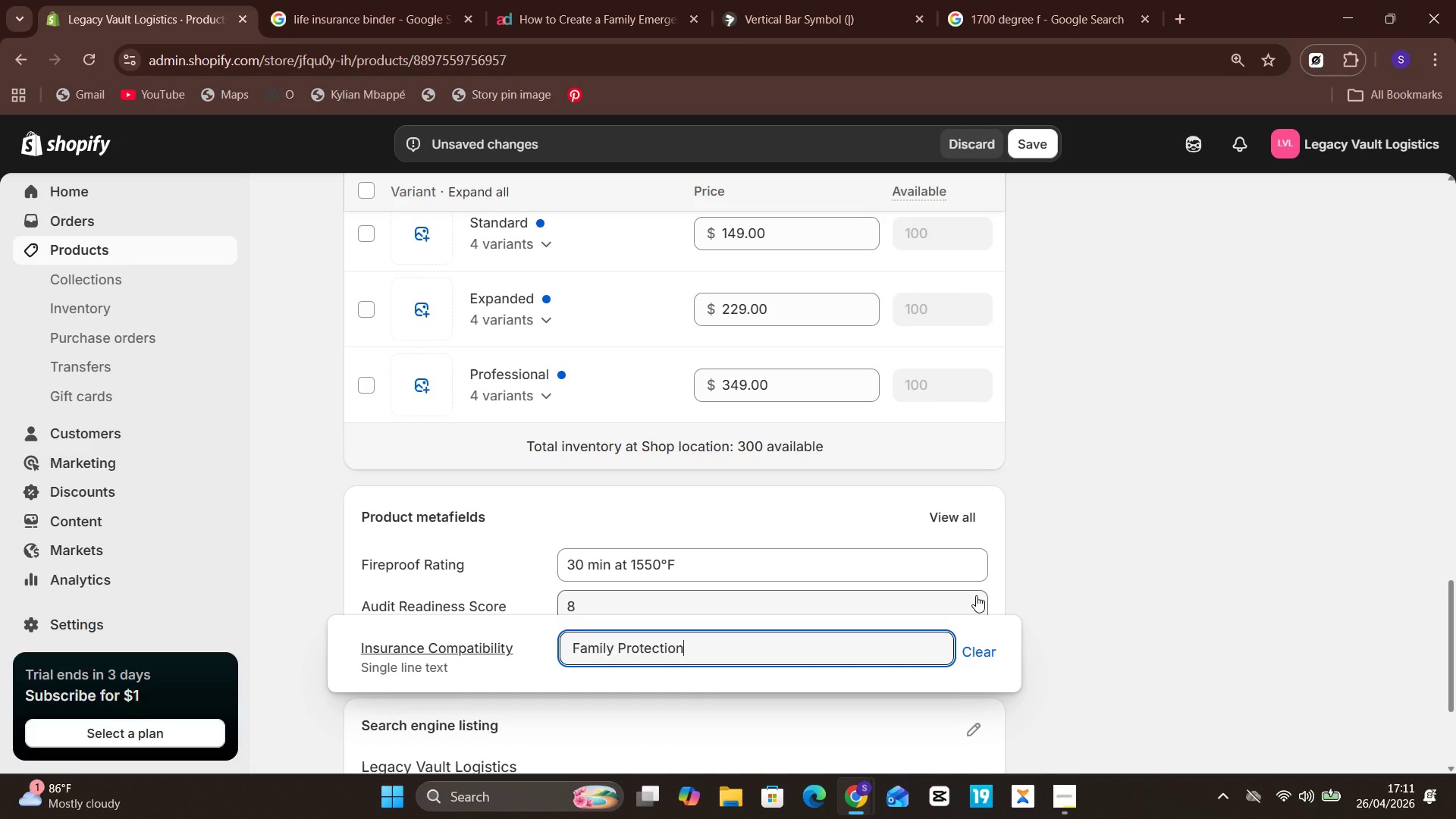 
left_click([1006, 578])
 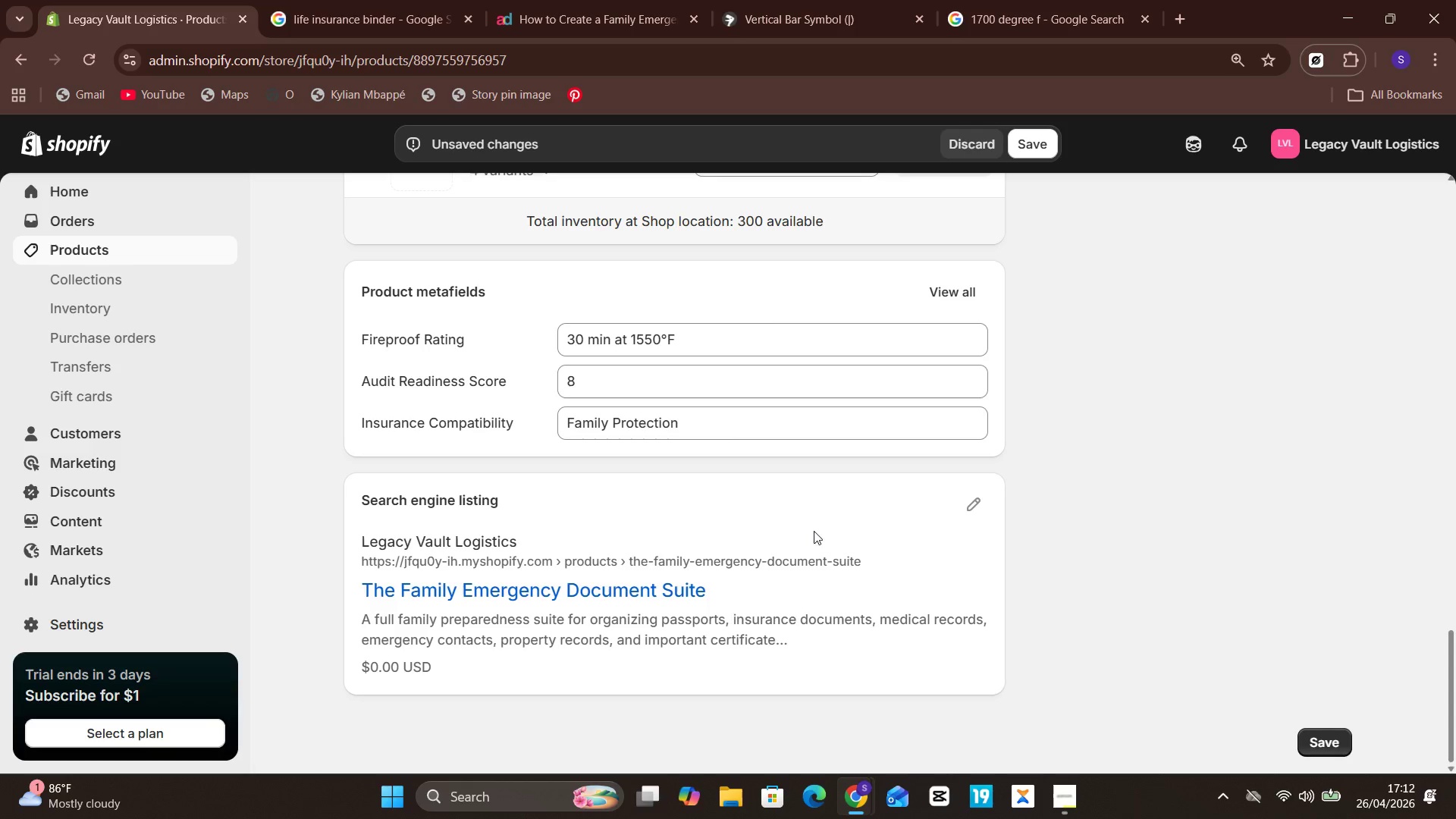 
wait(59.89)
 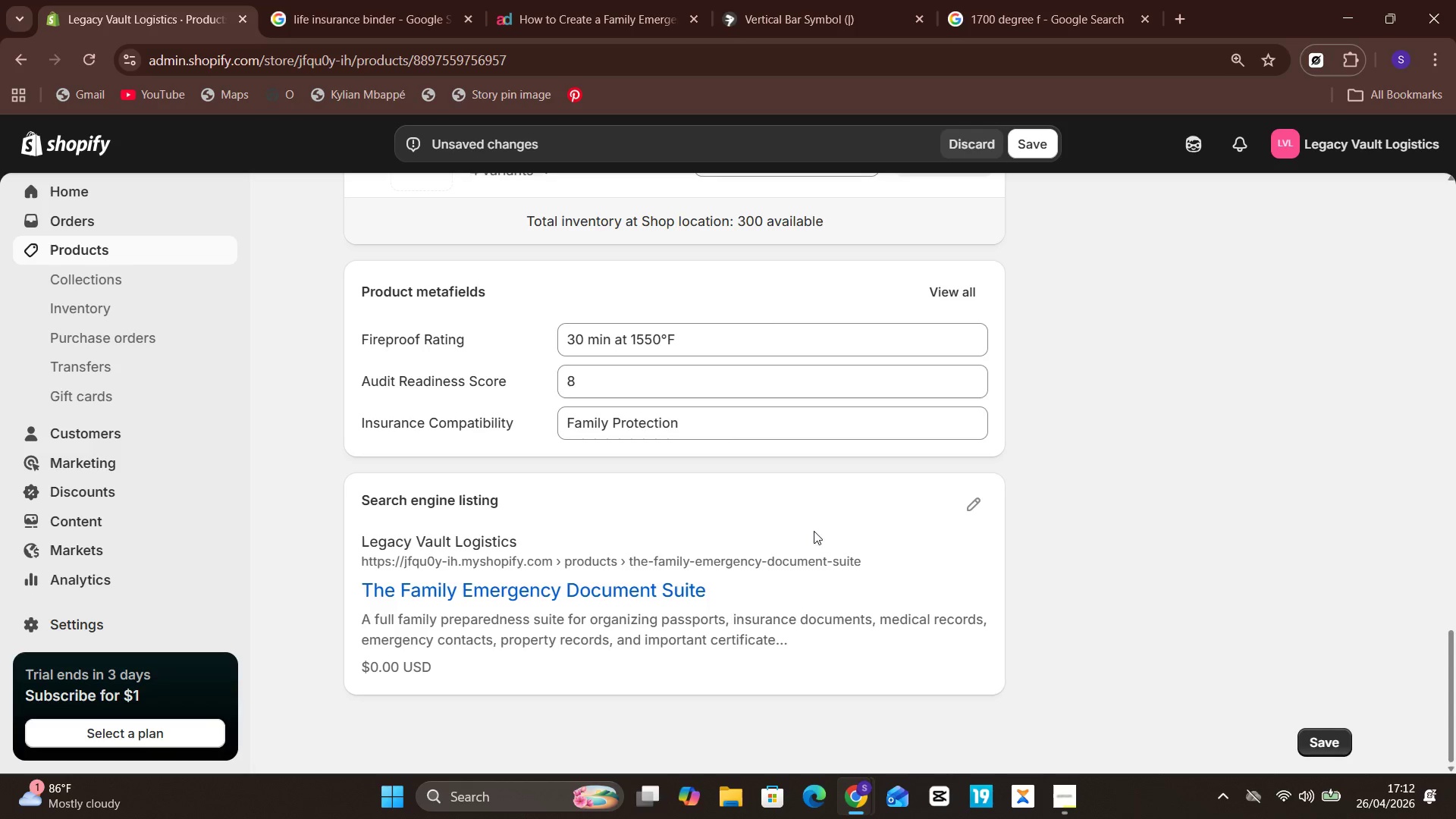 
left_click([986, 499])
 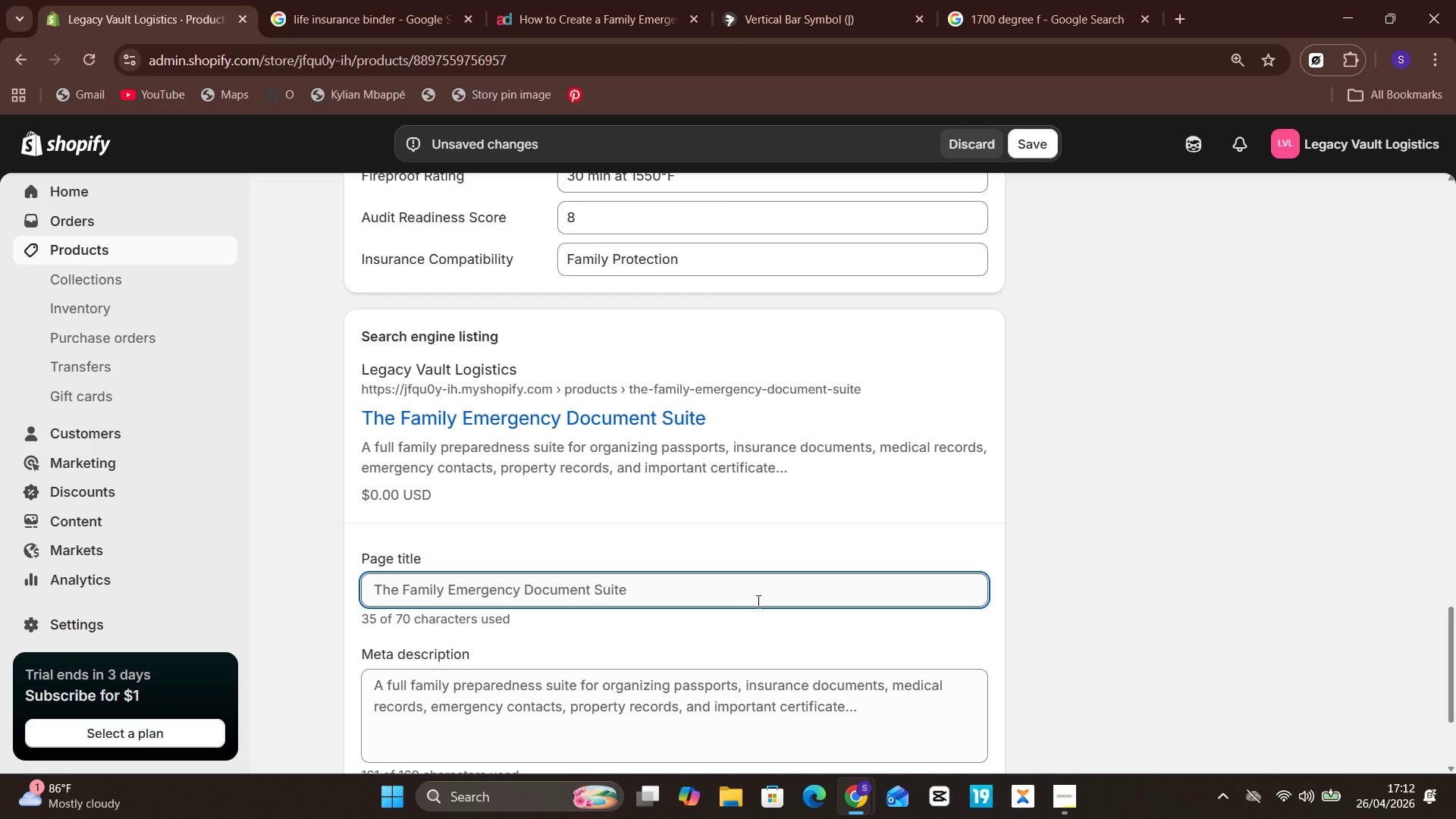 
wait(19.17)
 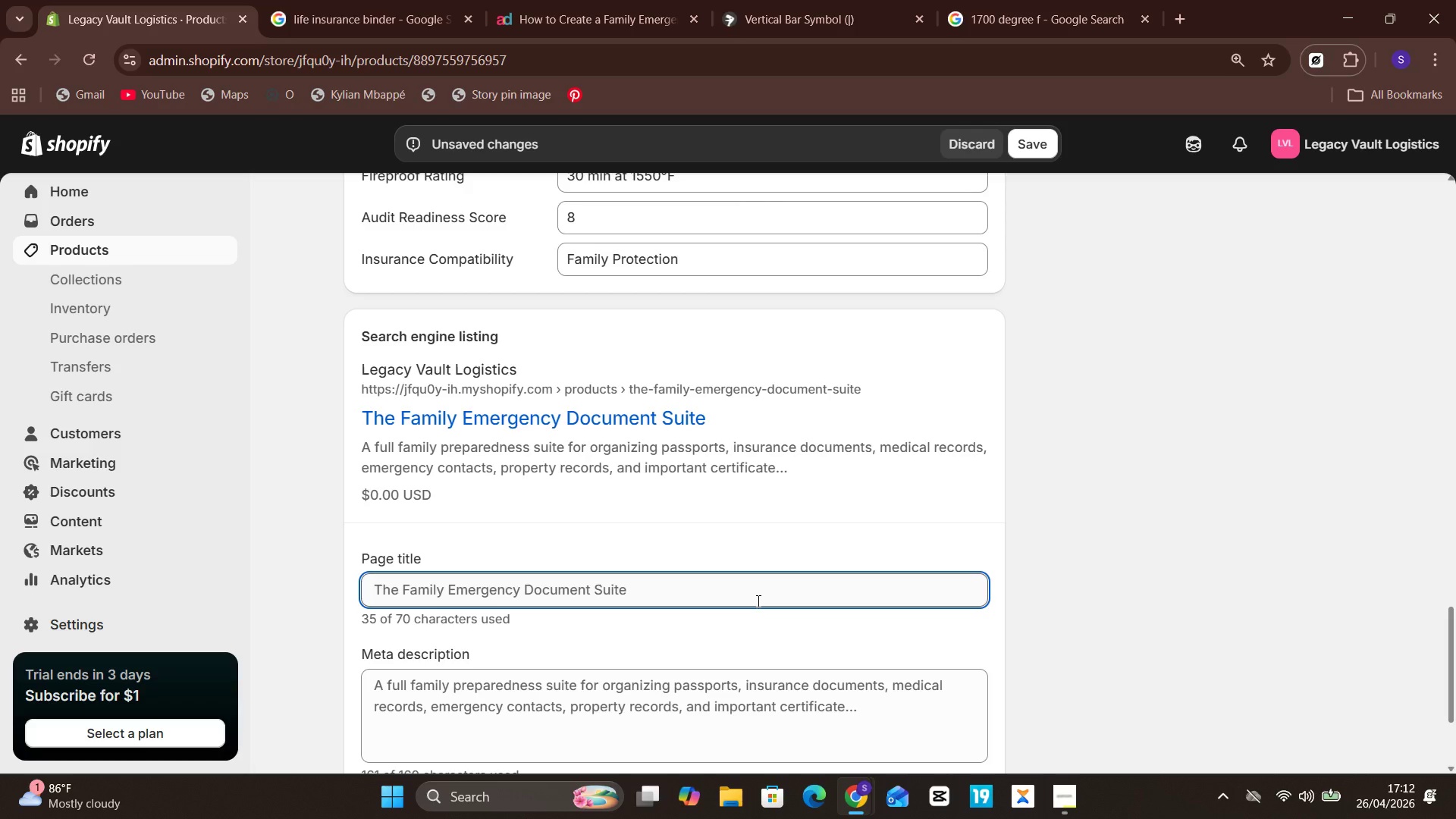 
left_click([757, 601])
 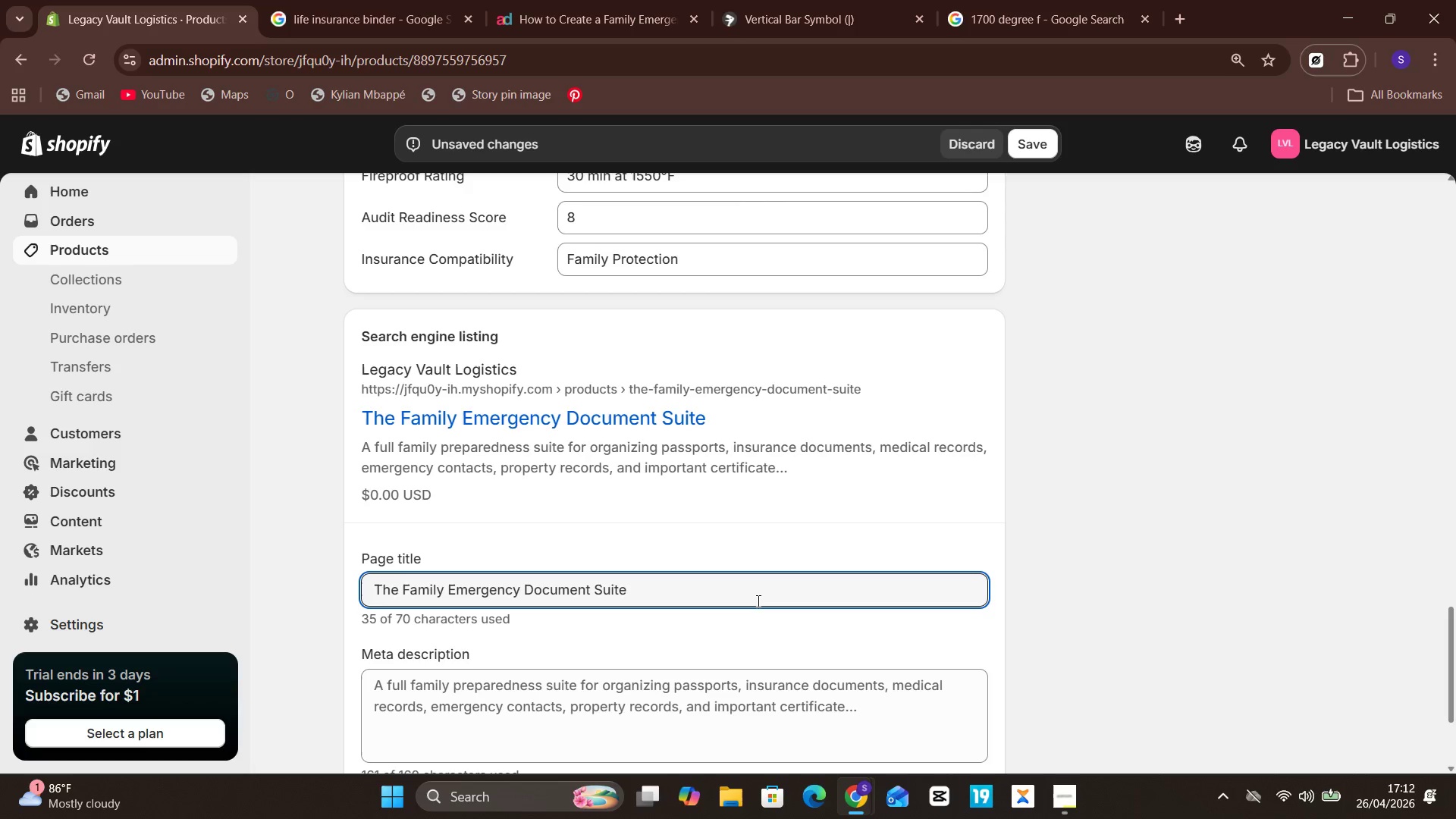 
key(Control+A)
 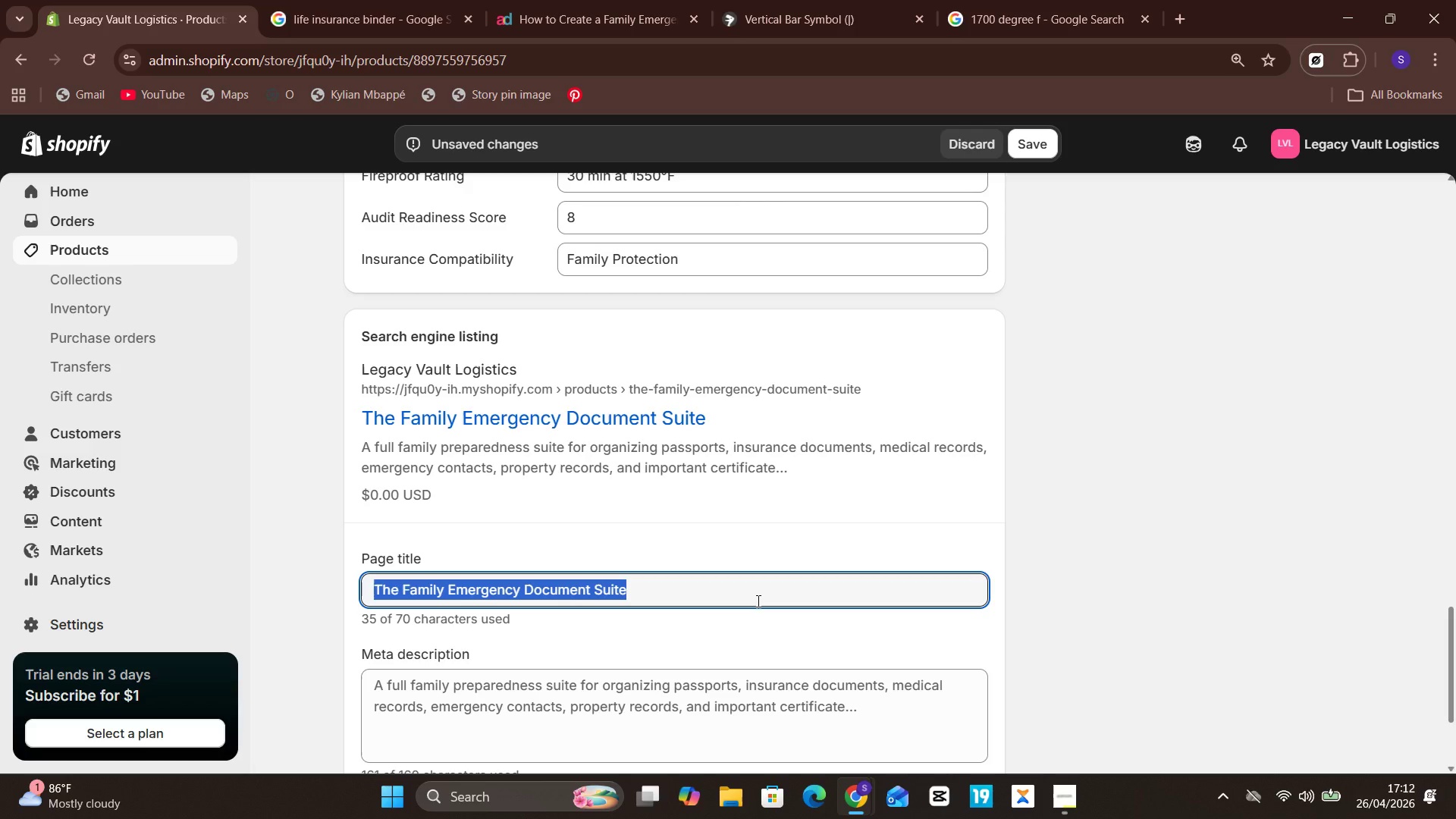 
type(FA)
key(Backspace)
type(AMIL)
key(Backspace)
key(Backspace)
key(Backspace)
key(Backspace)
key(Backspace)
type(FAM)
key(Backspace)
key(Backspace)
type(amily E)
key(Backspace)
type(e)
key(Backspace)
type(Emergency Document )
 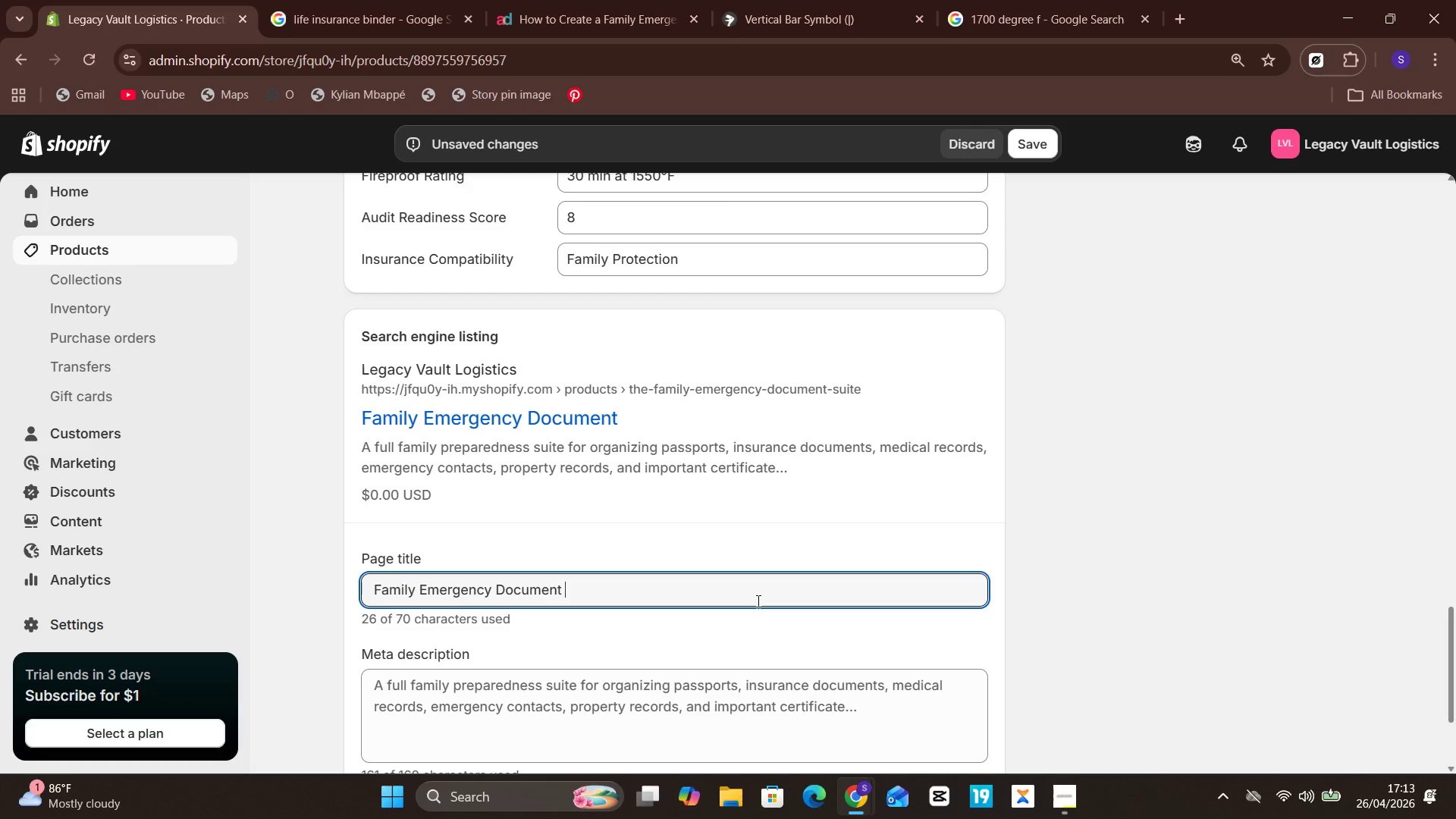 
type(Organizer )
 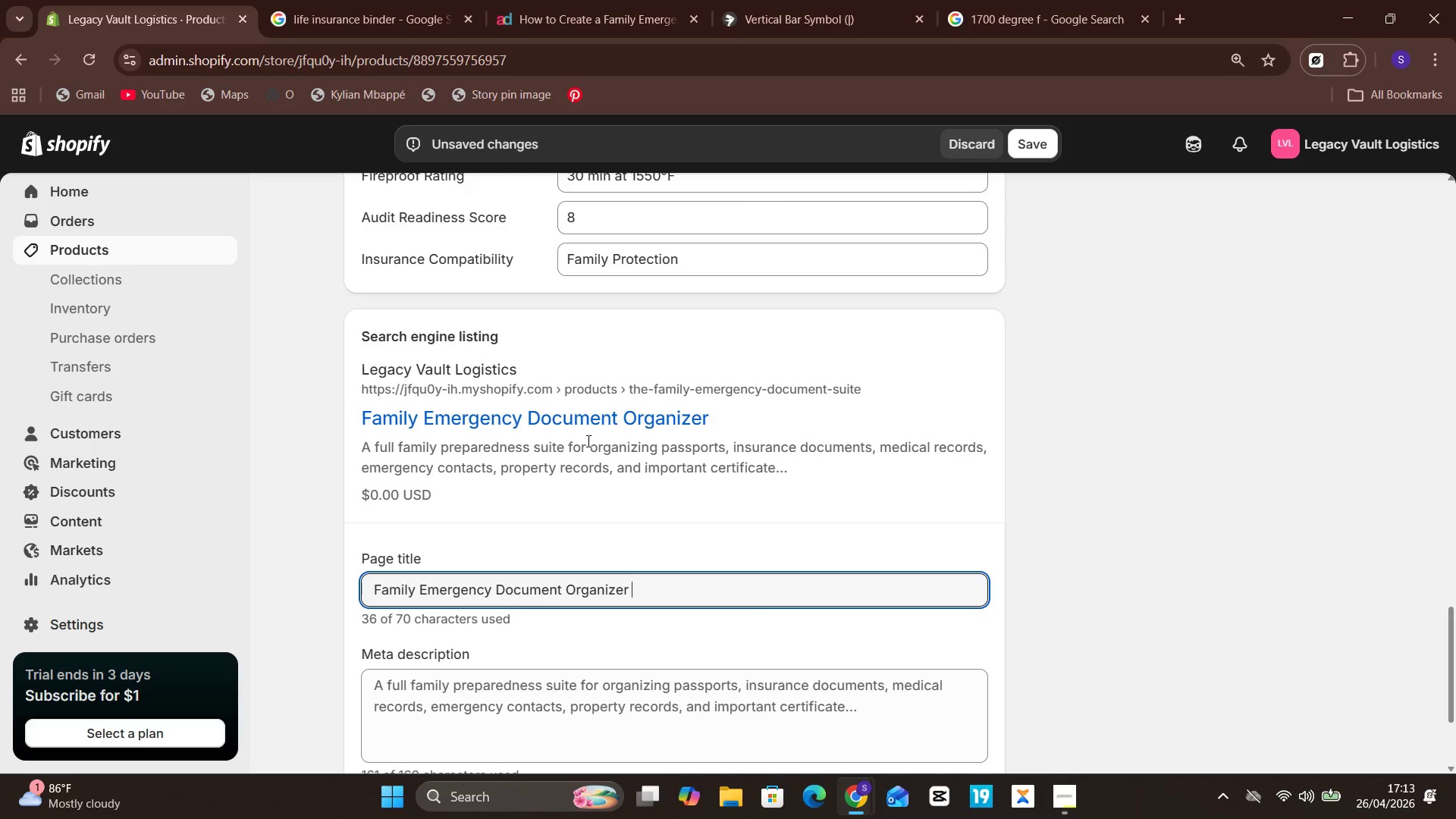 
wait(7.81)
 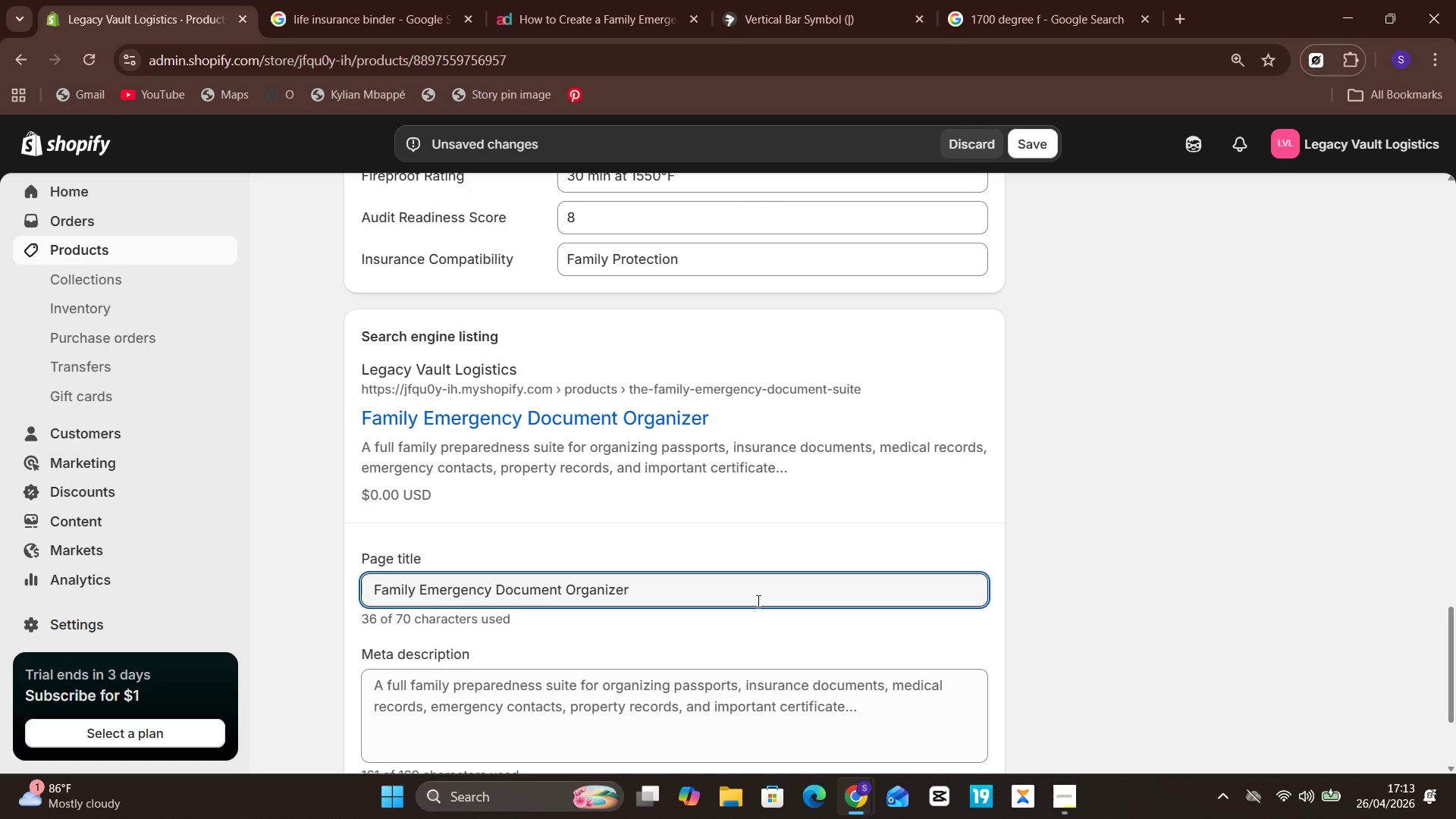 
key(Meta+V)
 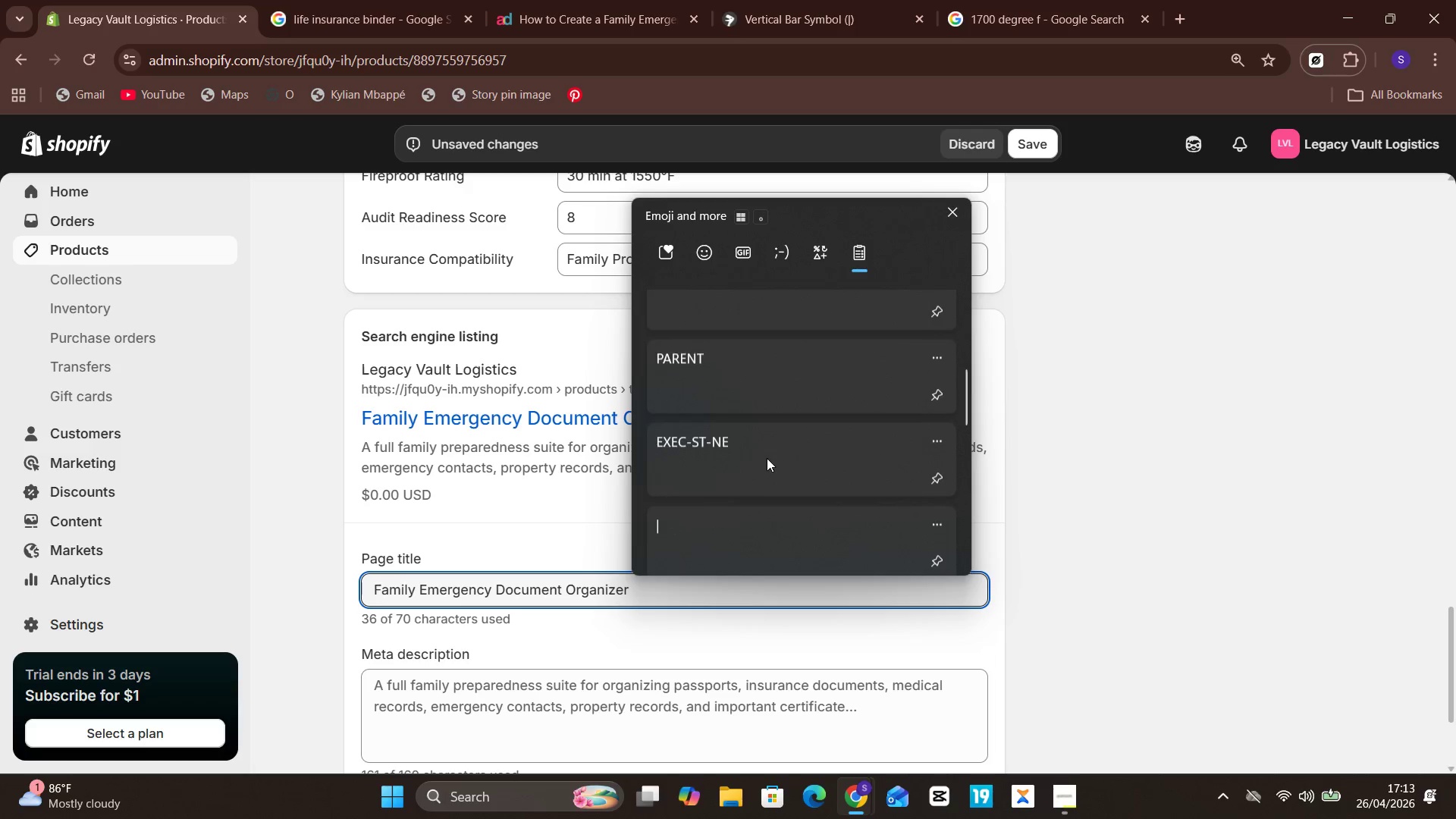 
left_click([742, 532])
 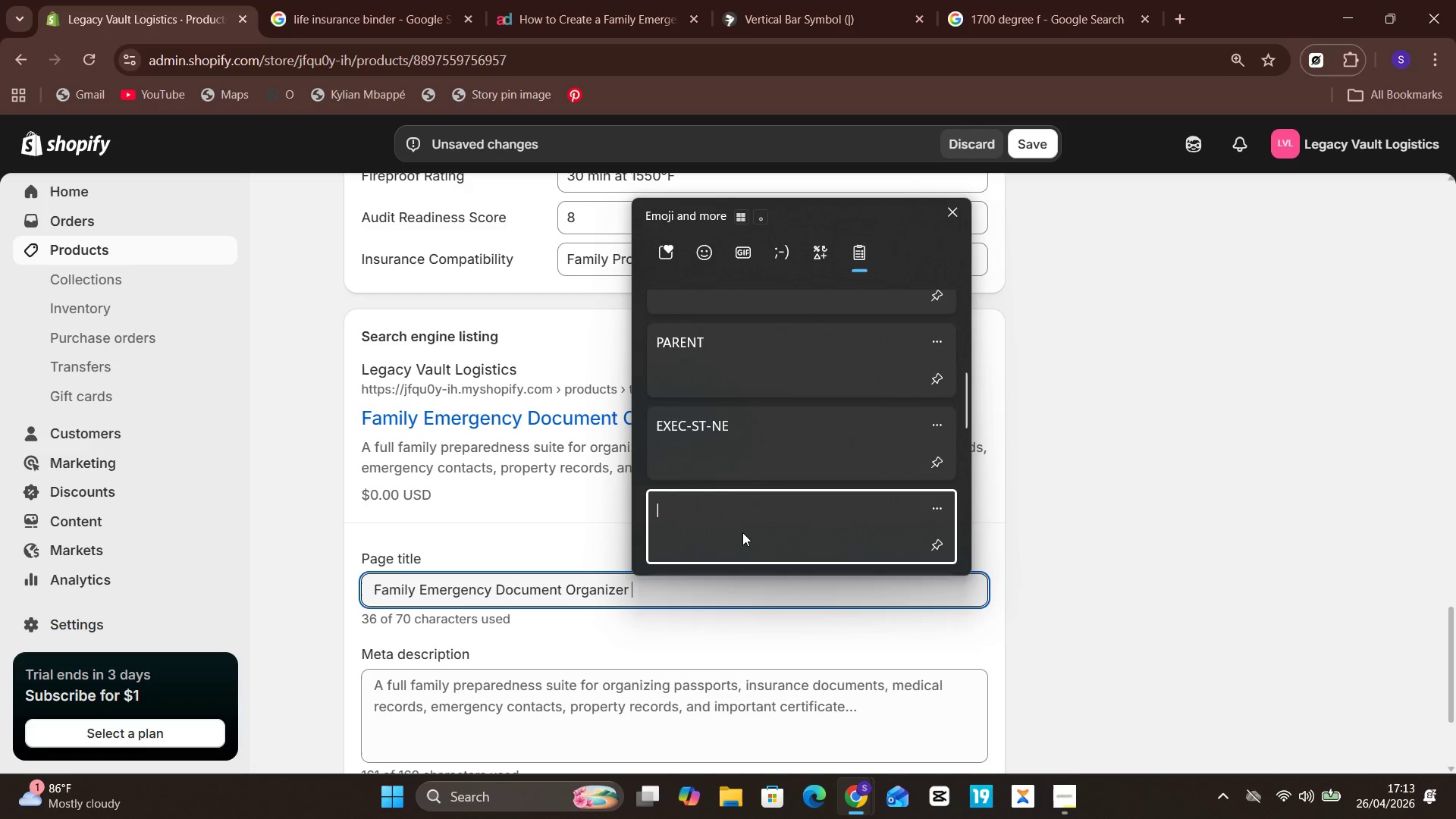 
key(Control+ControlLeft)
 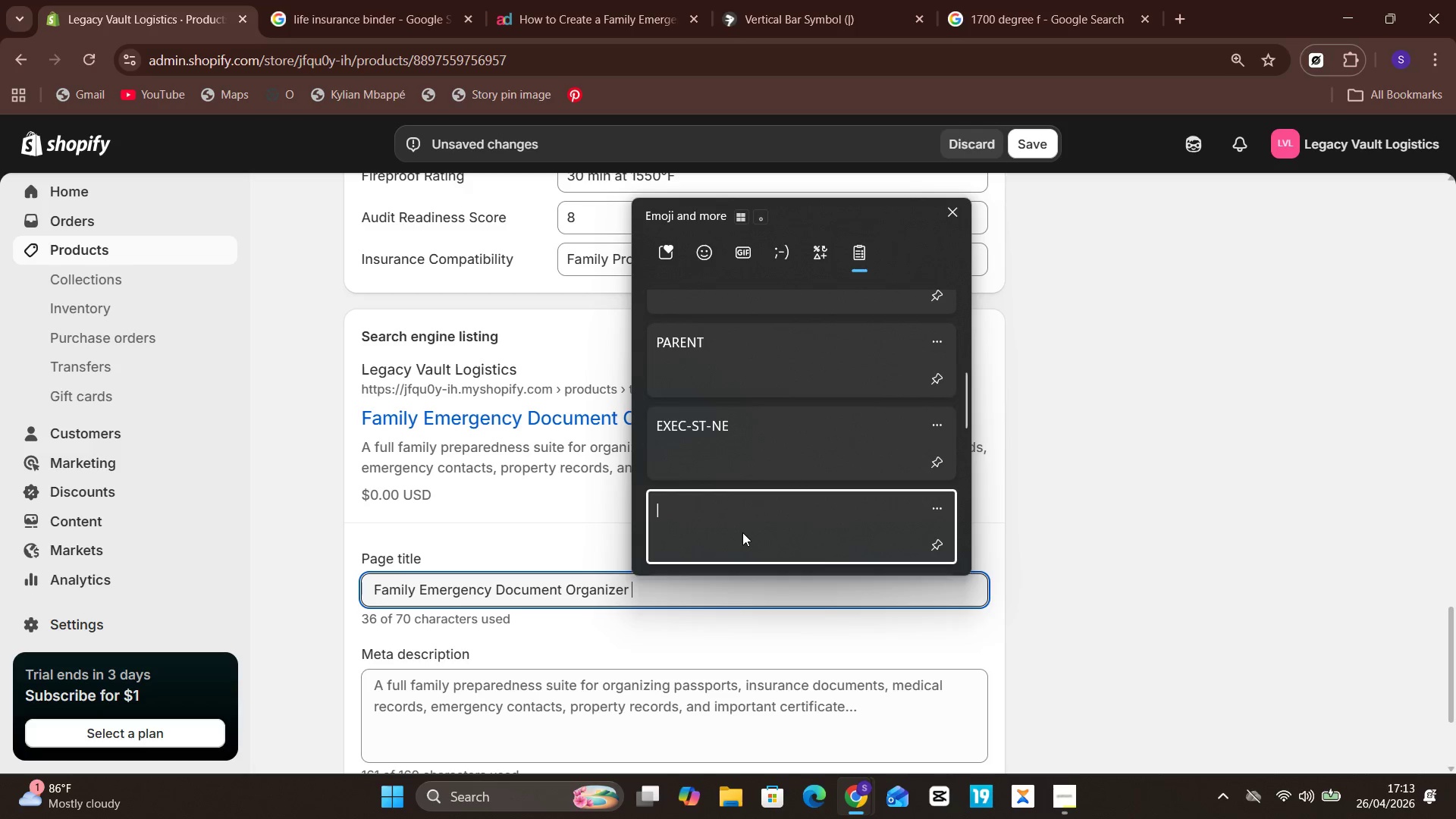 
key(Space)
 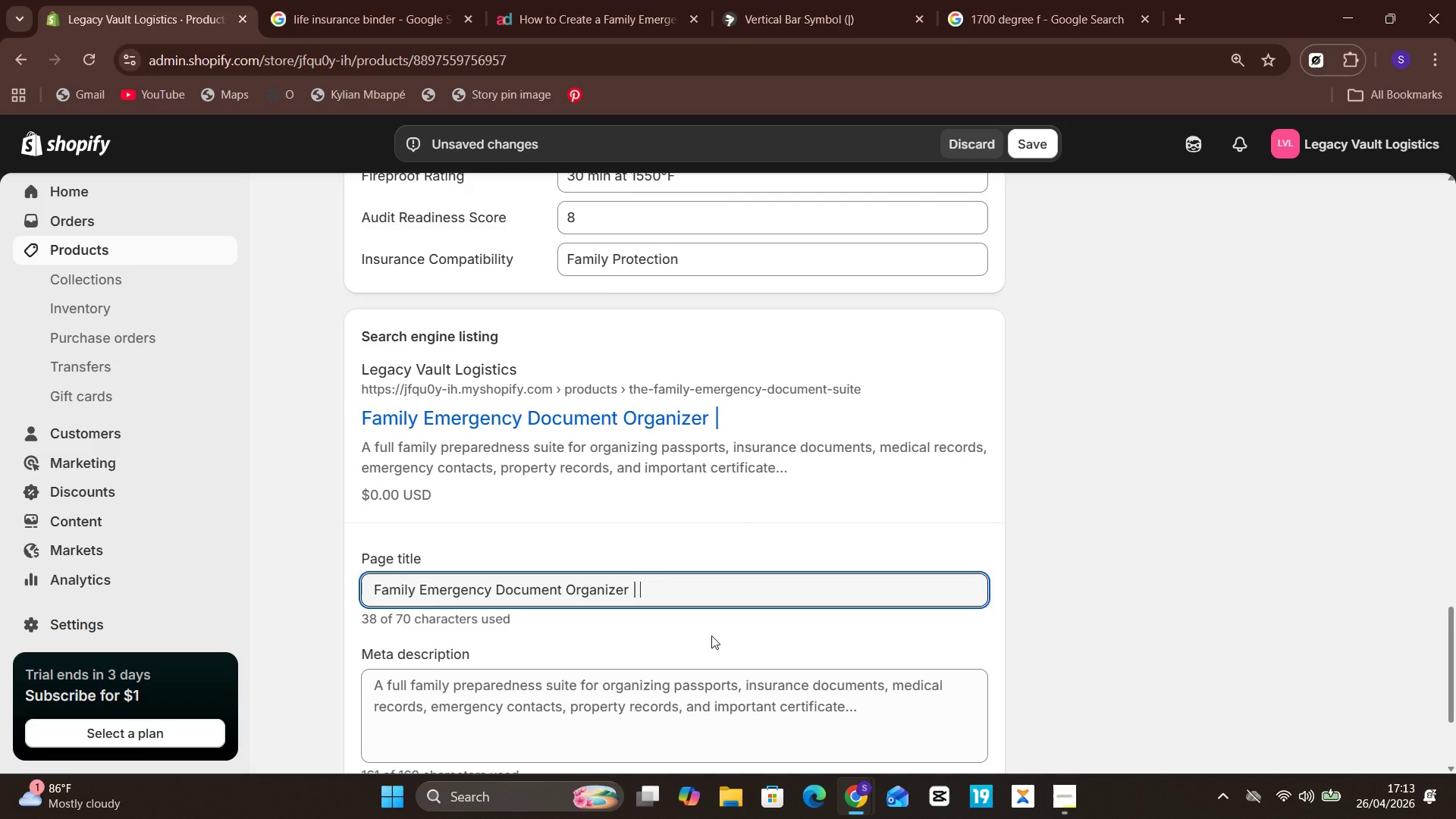 
type(Fireproof Policy )
 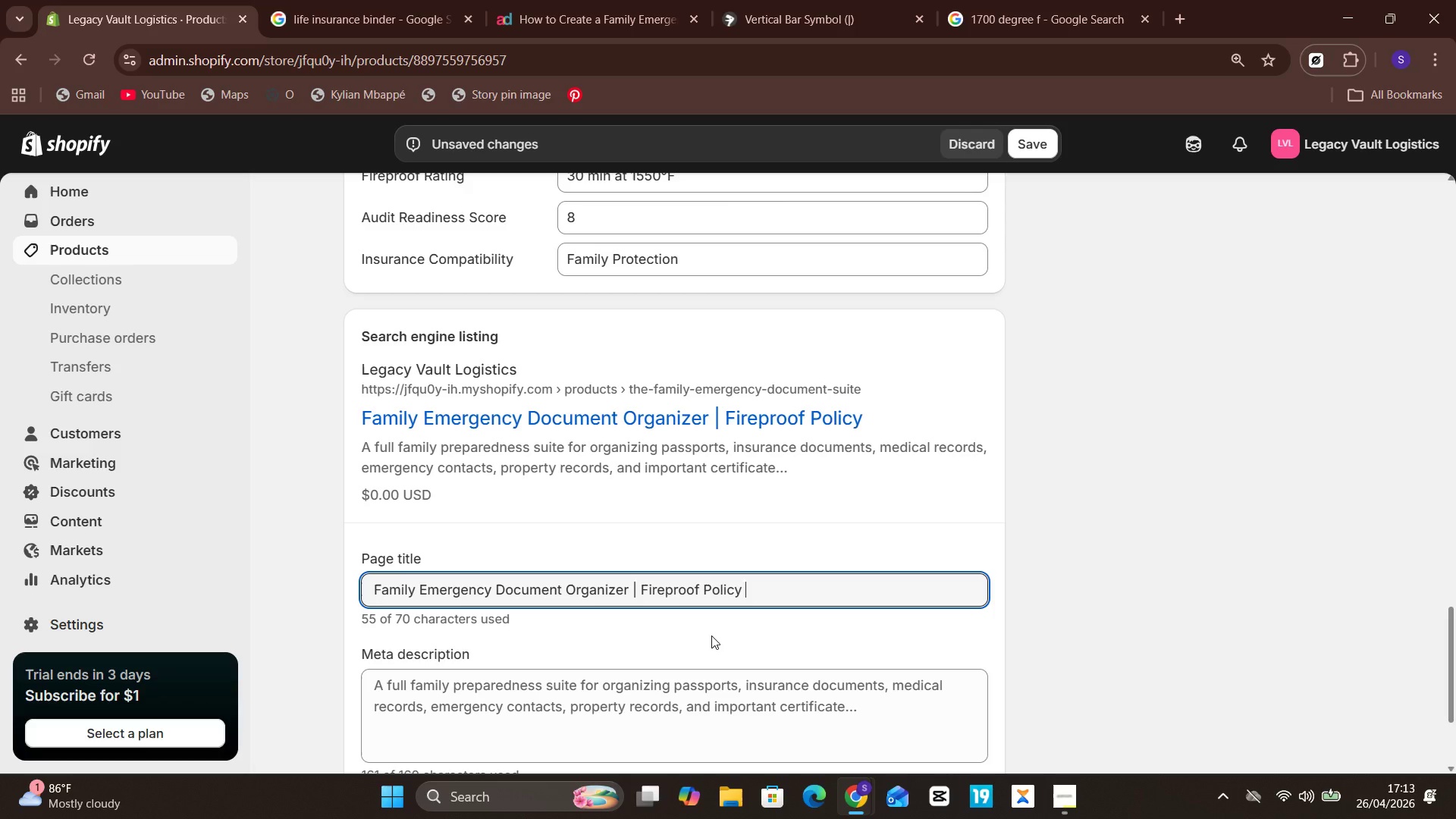 
type(Binder)
 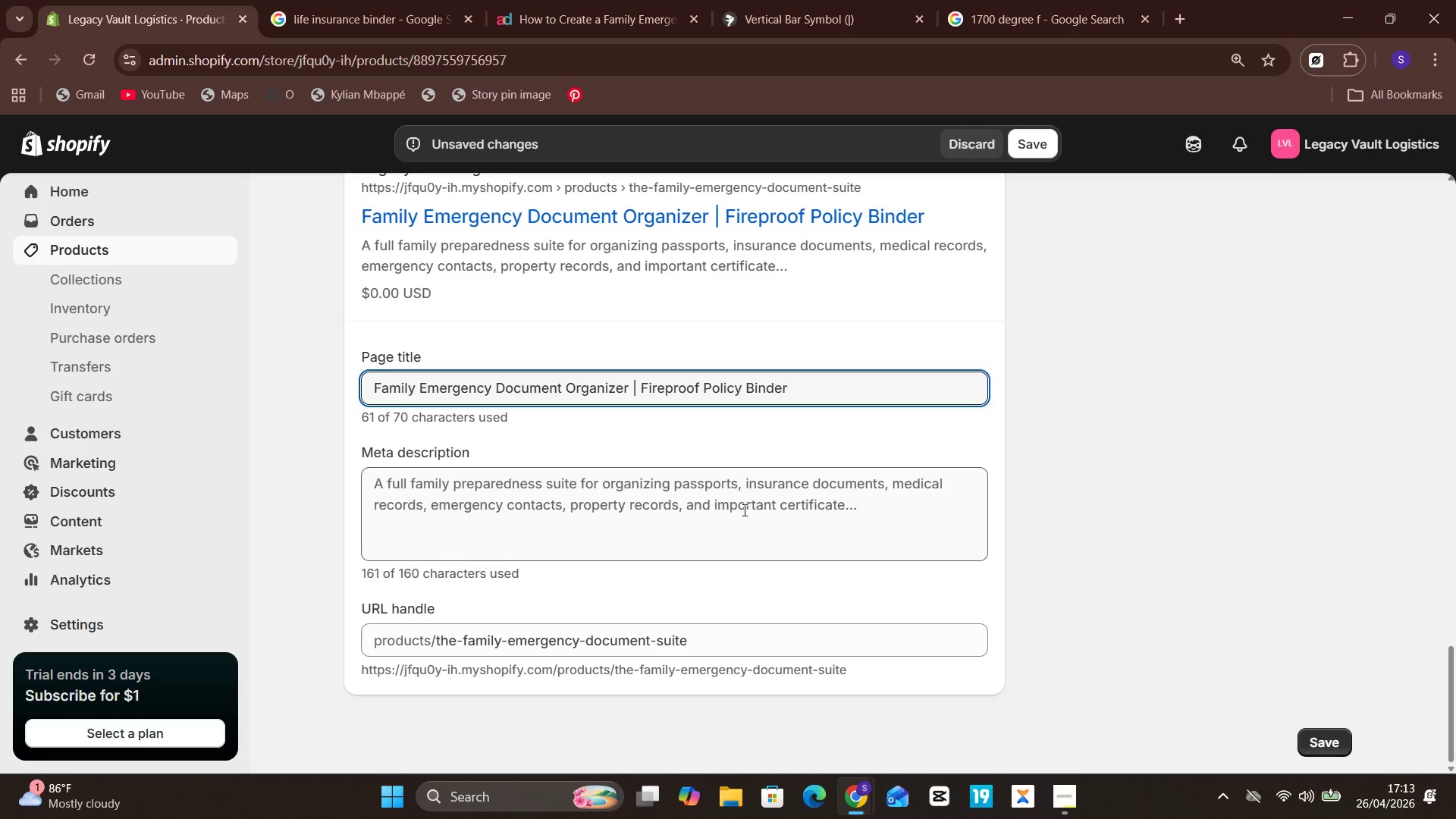 
left_click([743, 510])
 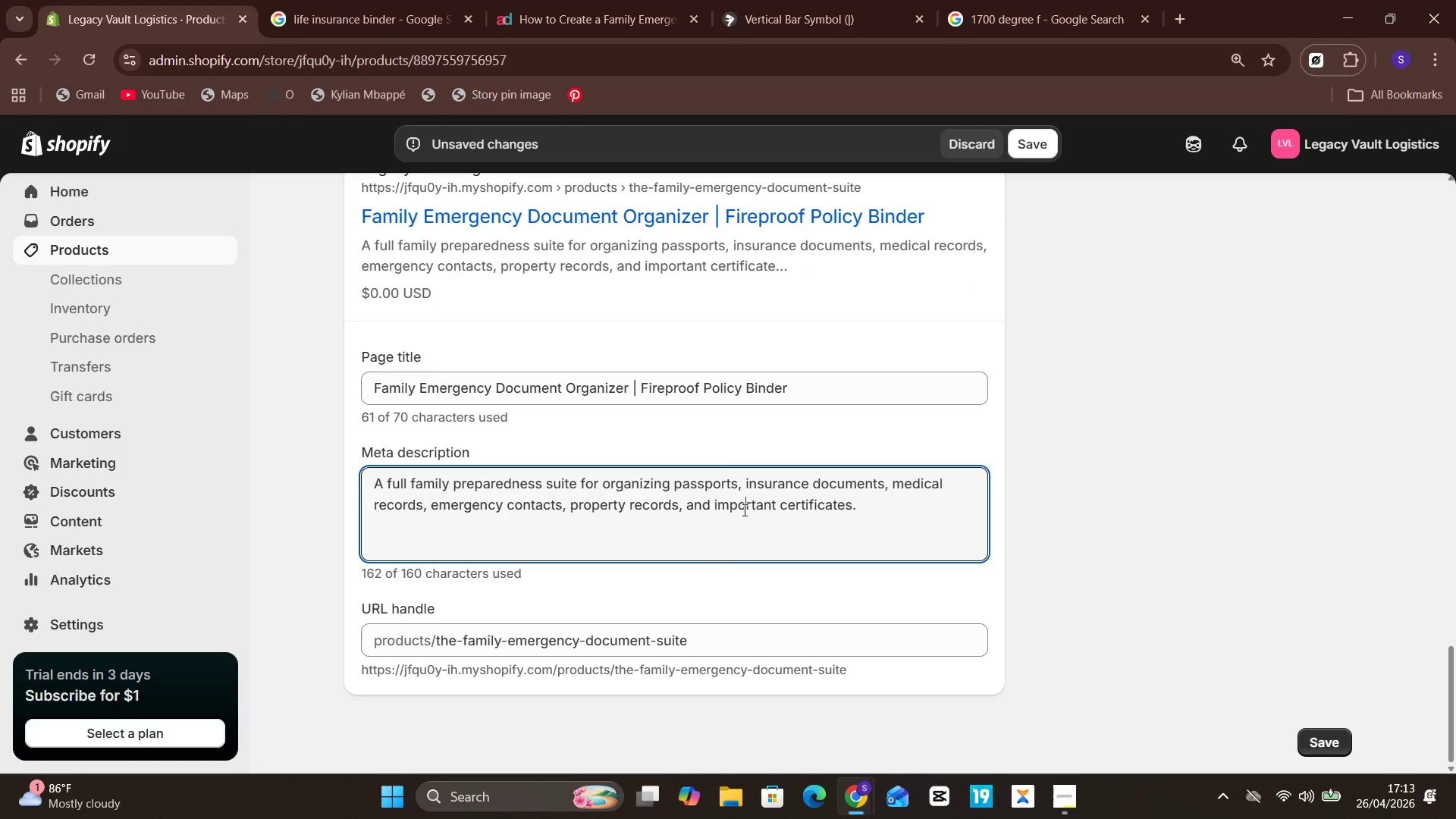 
key(Control+ControlLeft)
 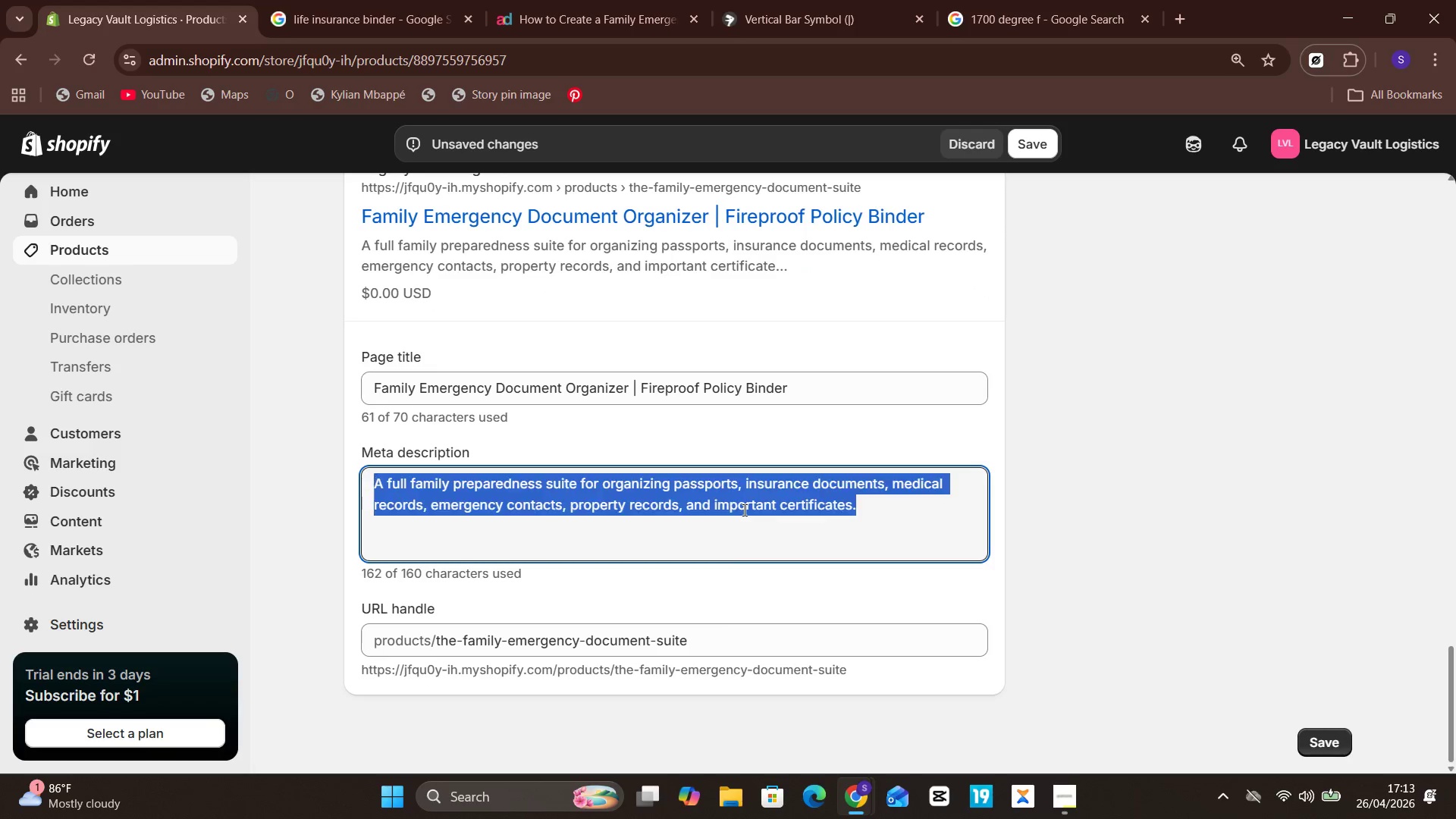 
key(Control+A)
 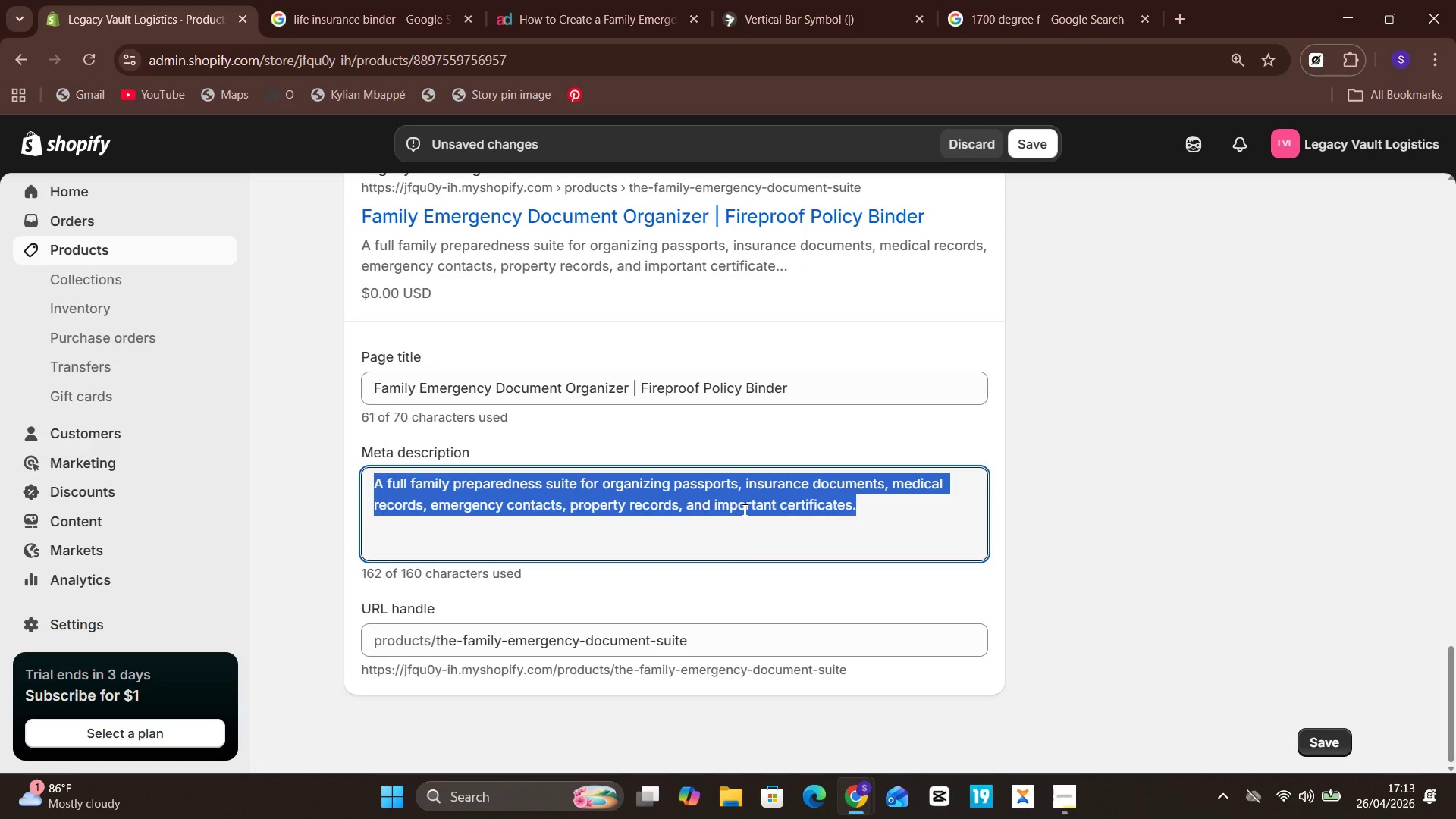 
type(Store passports )
 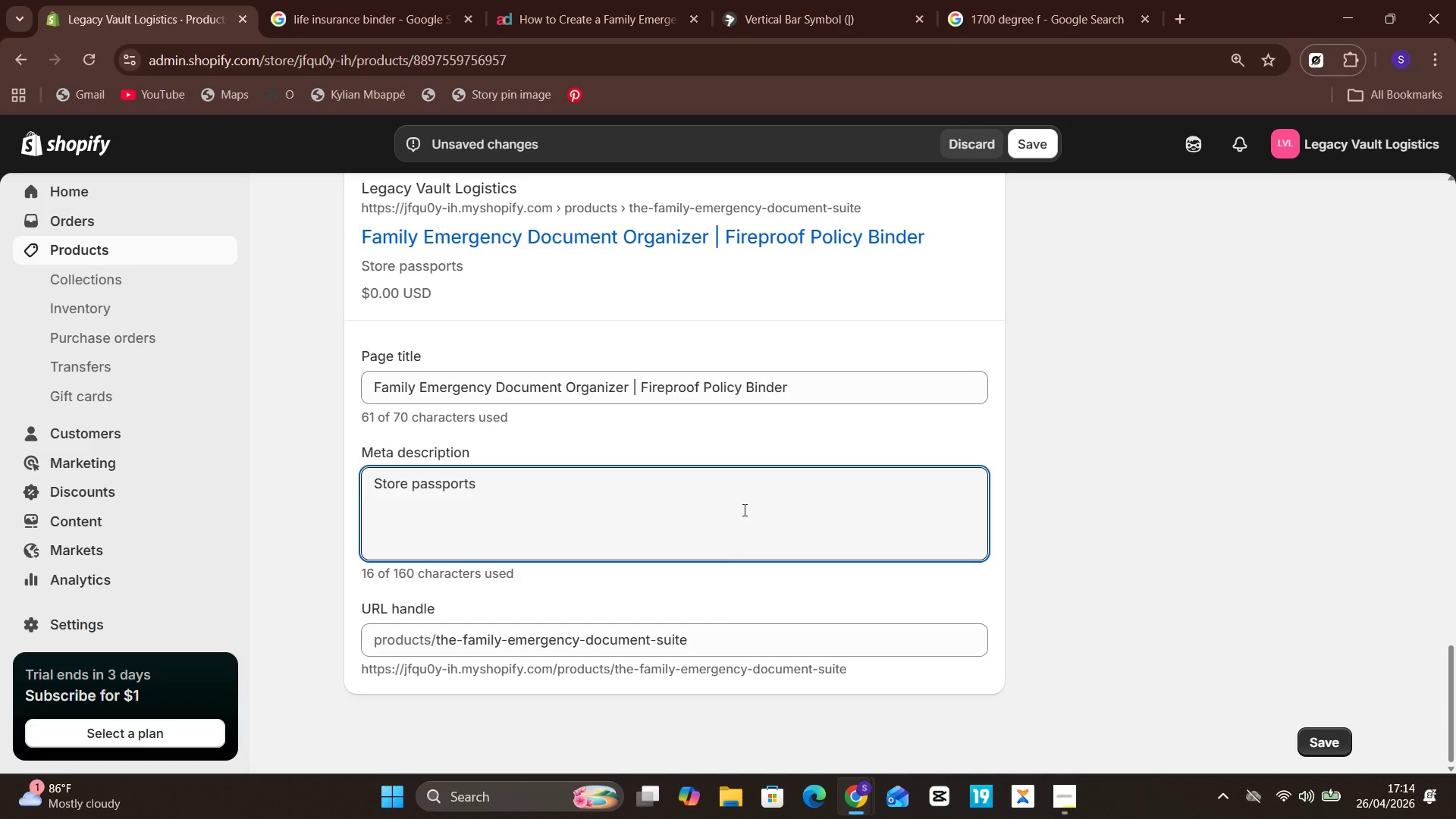 
key(Backspace)
 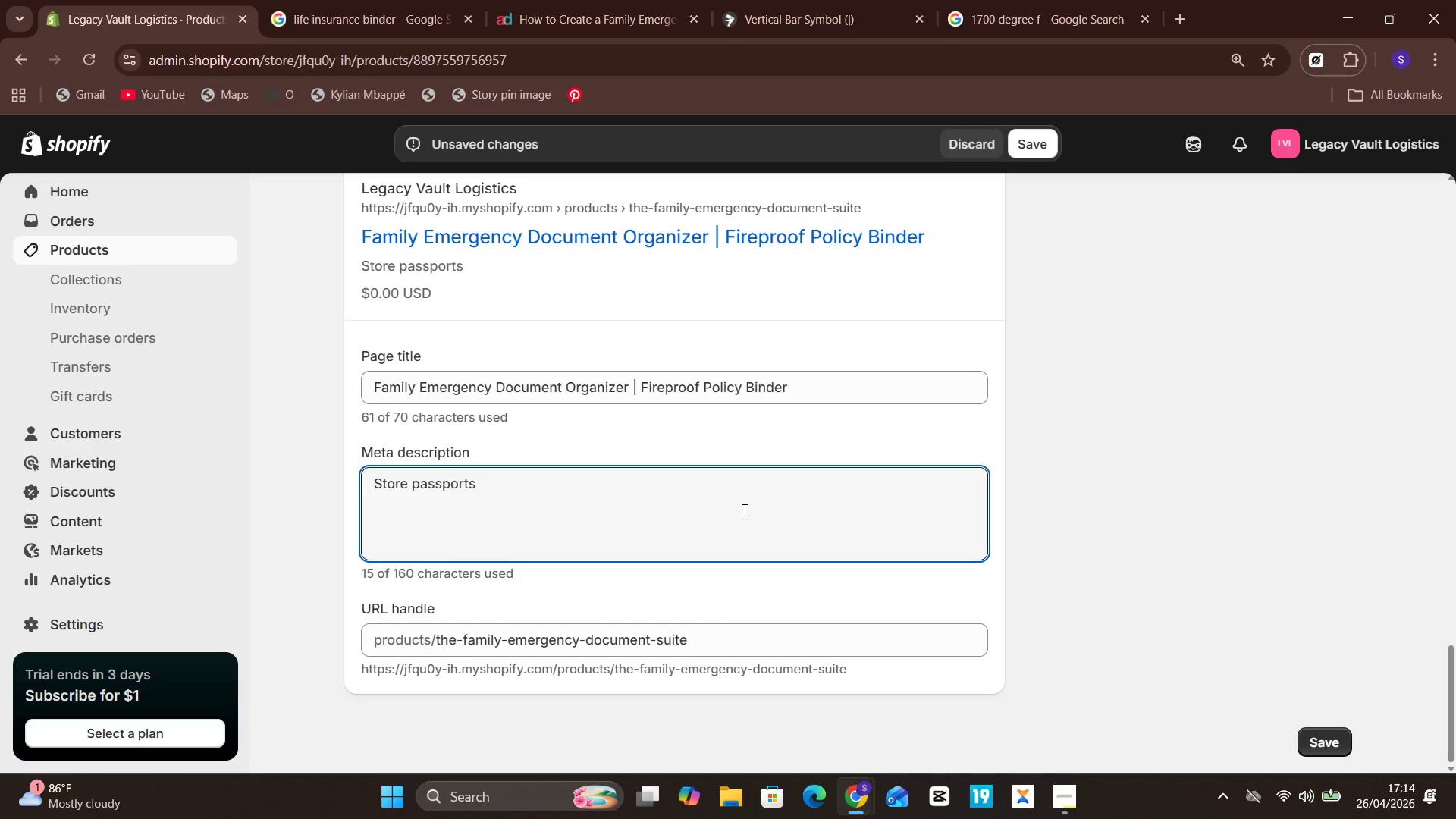 
wait(5.56)
 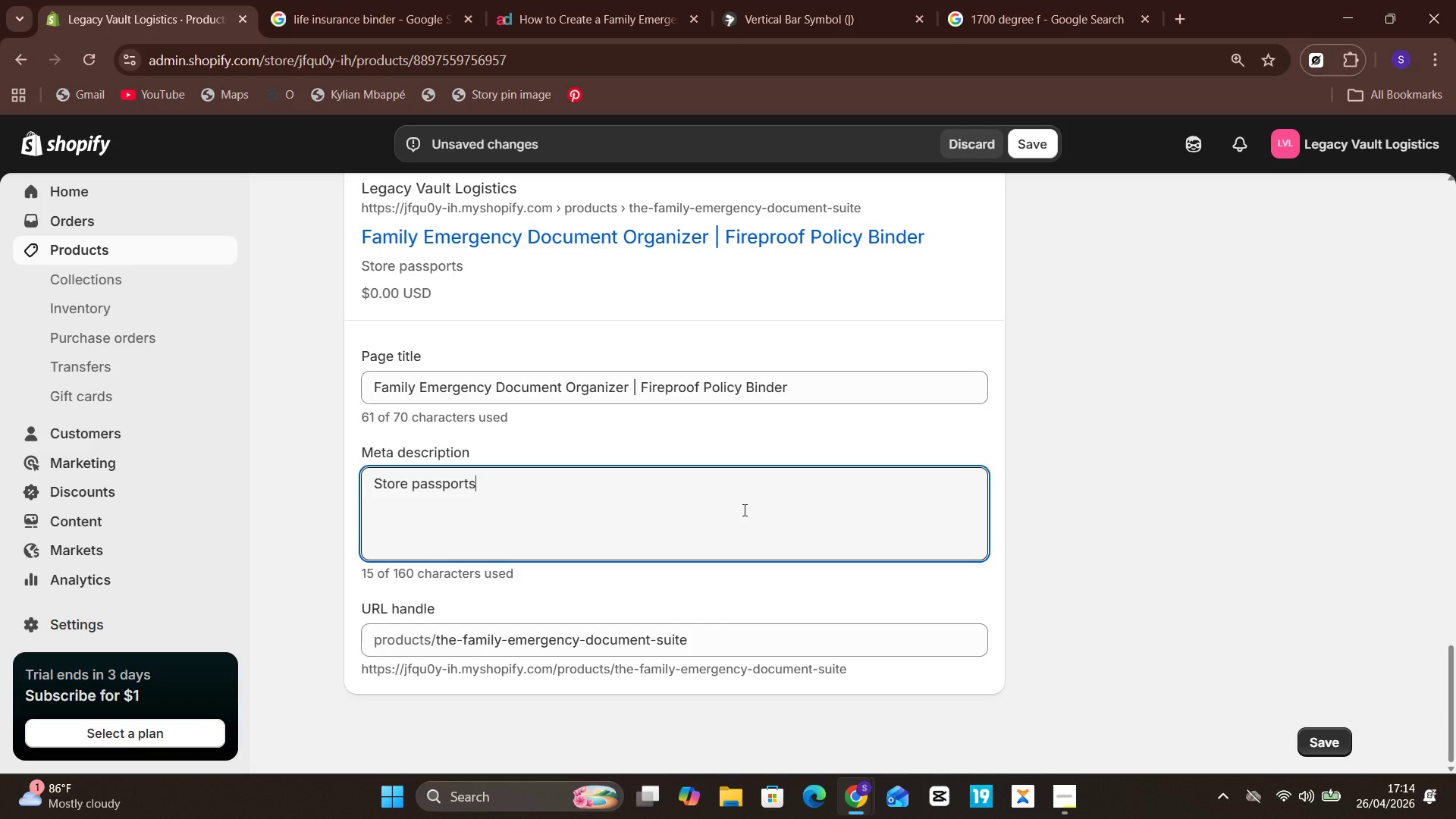 
type(, insurance policies , ===)
key(Backspace)
key(Backspace)
key(Backspace)
key(Backspace)
key(Backspace)
key(Backspace)
type(, )
 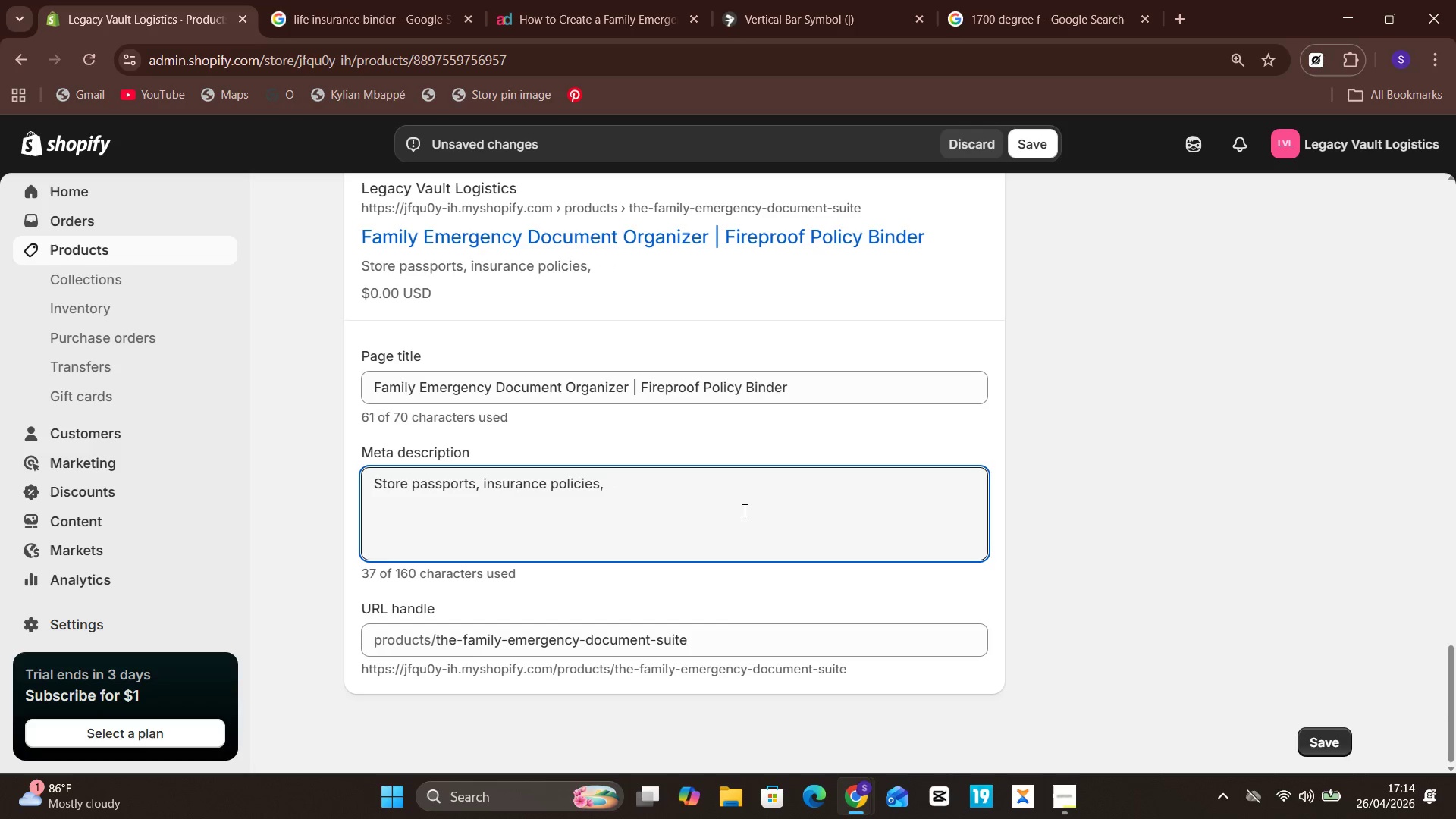 
type(and critical family recorde\)
key(Backspace)
key(Backspace)
type(s in a secuer)
key(Backspace)
key(Backspace)
type(re emergency suite.)
 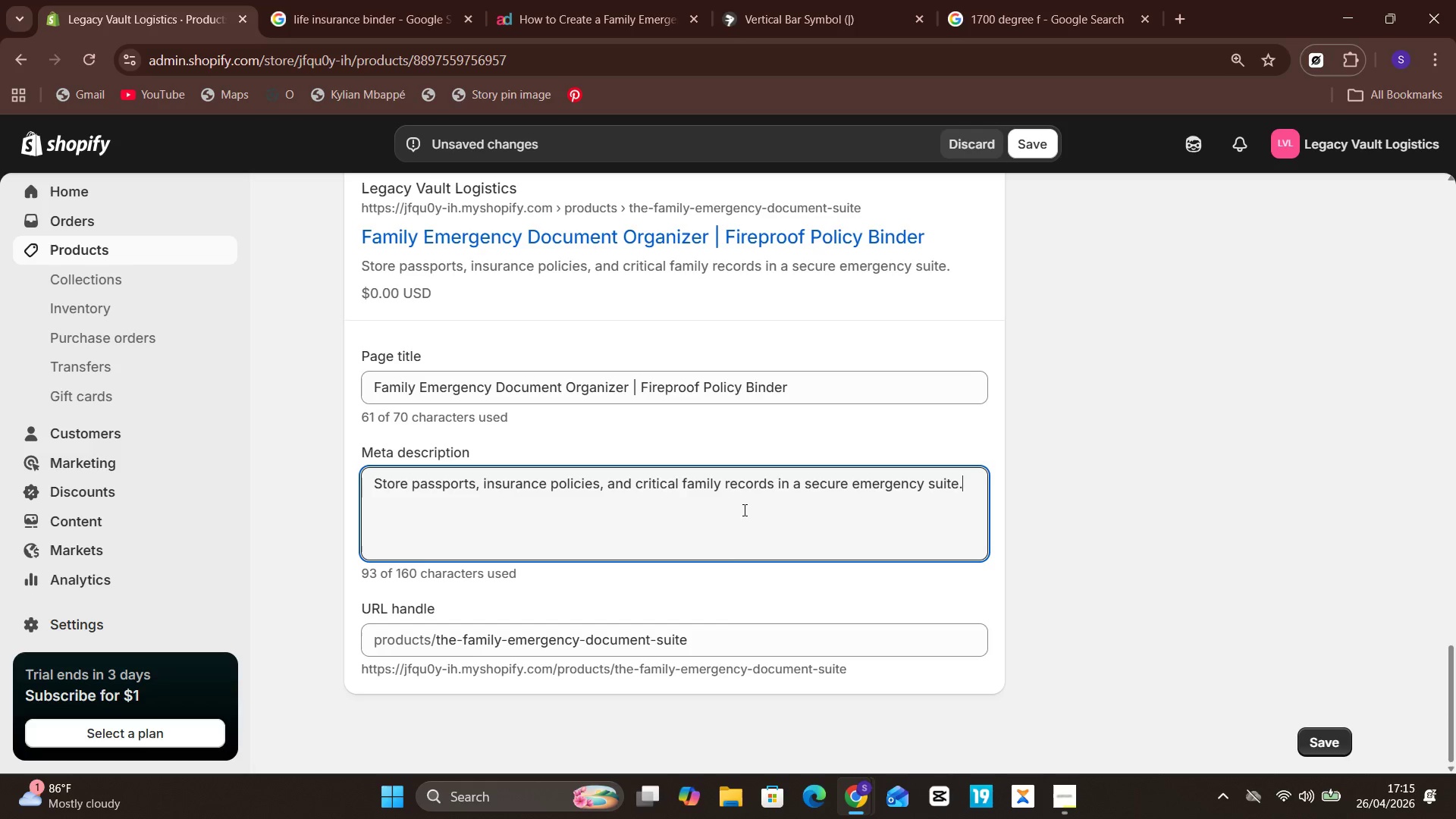 
wait(8.64)
 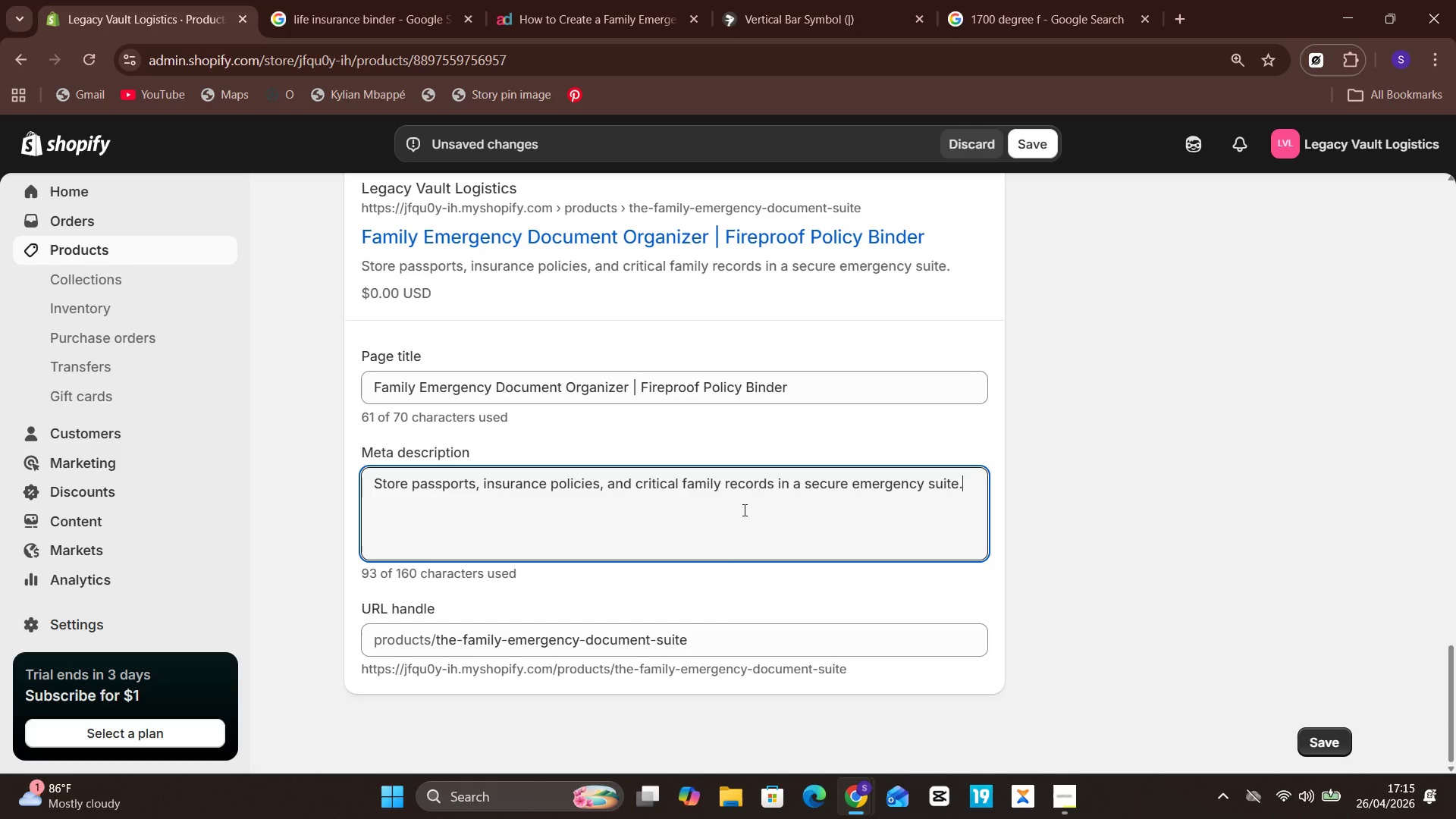 
mouse_move([840, 428])
 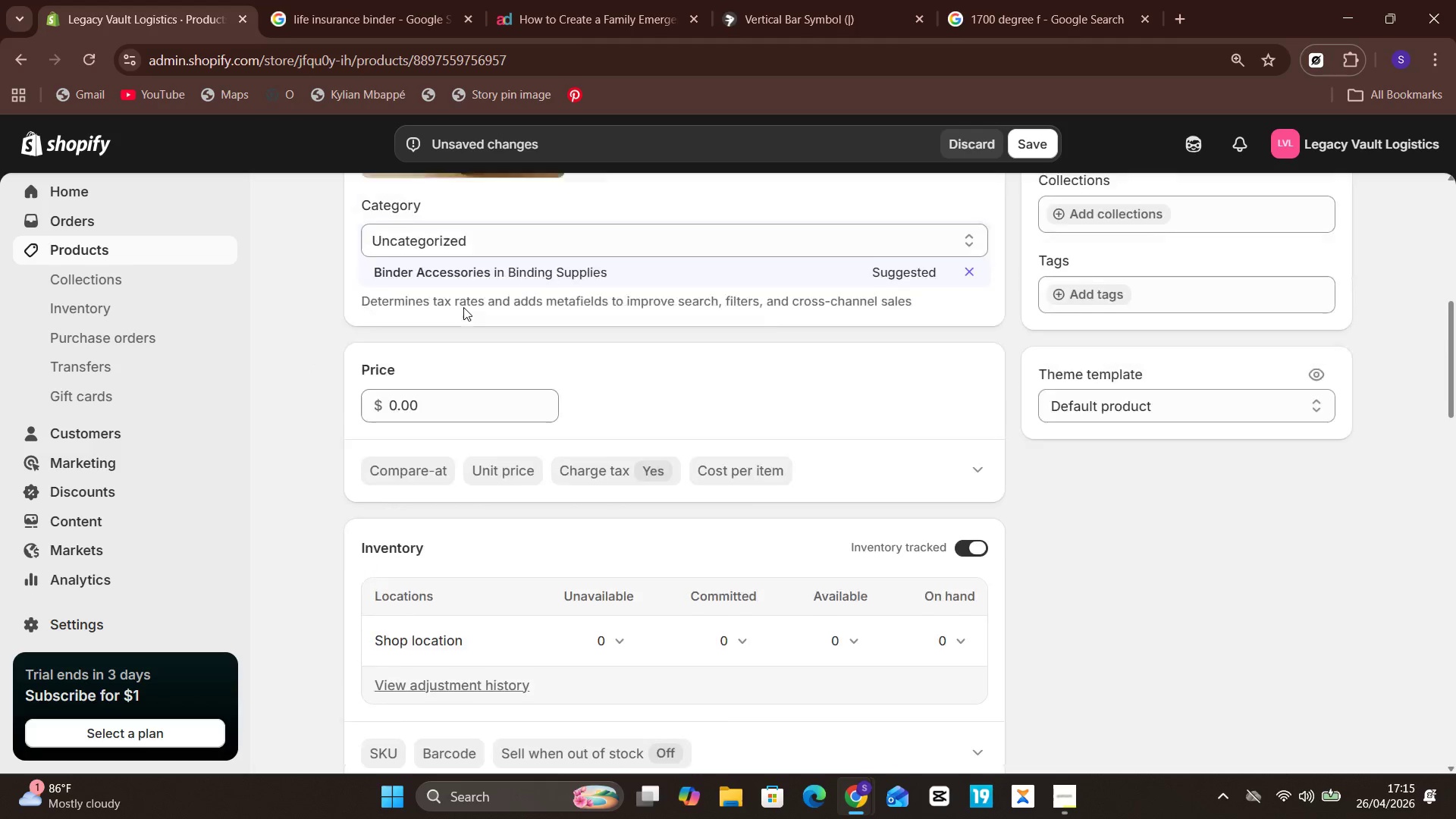 
wait(5.41)
 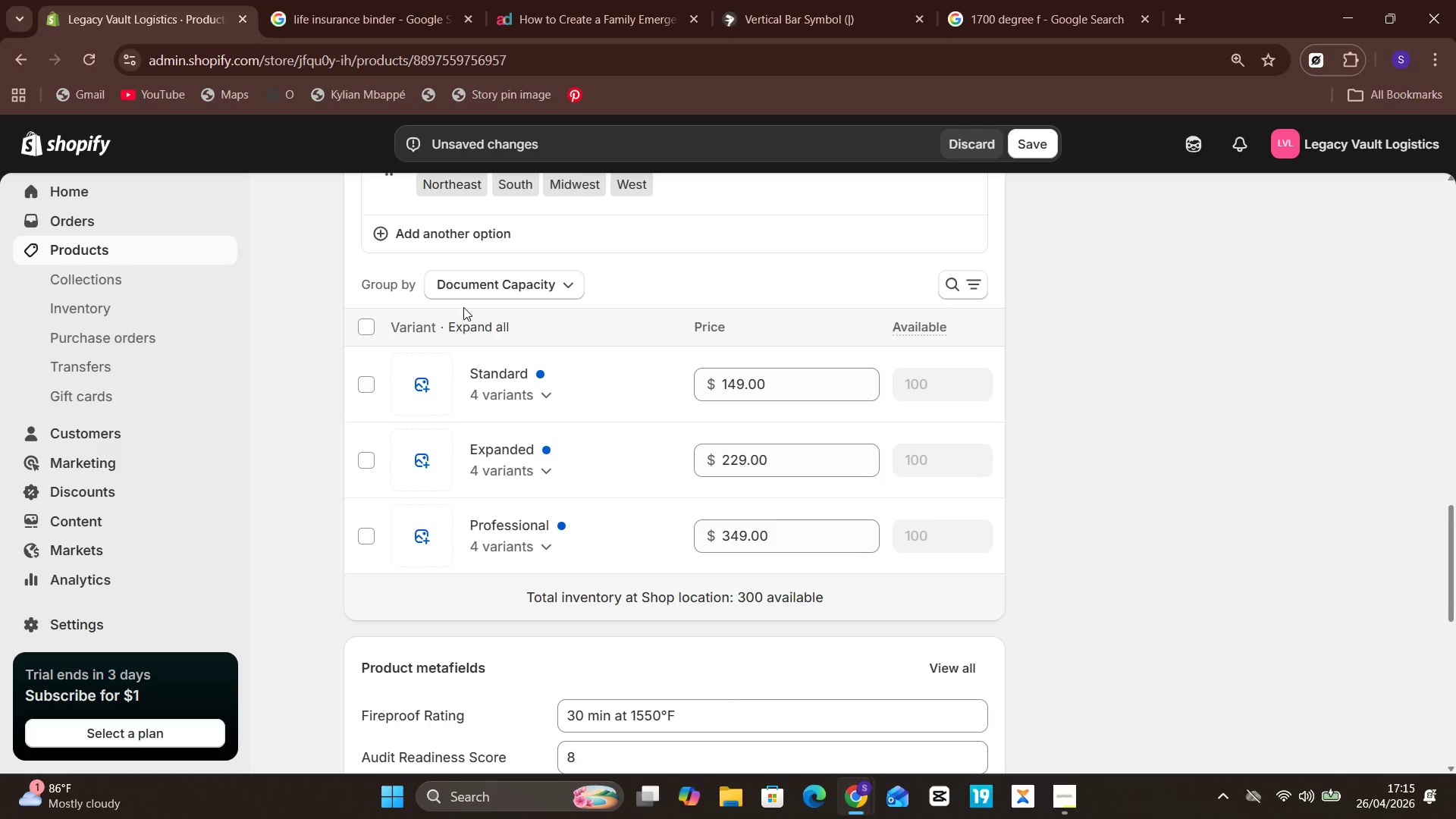 
left_click([484, 297])
 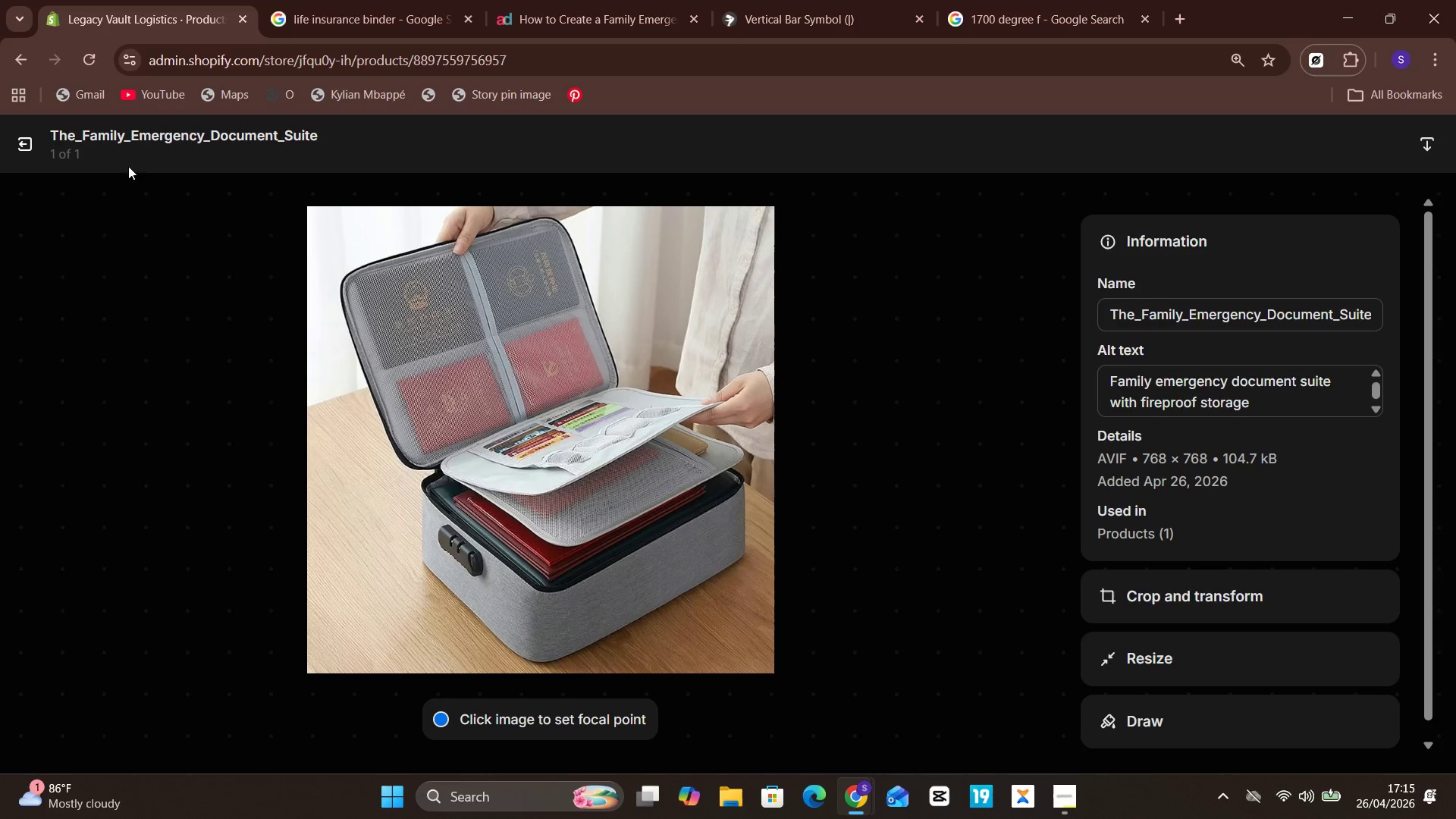 
left_click([20, 148])
 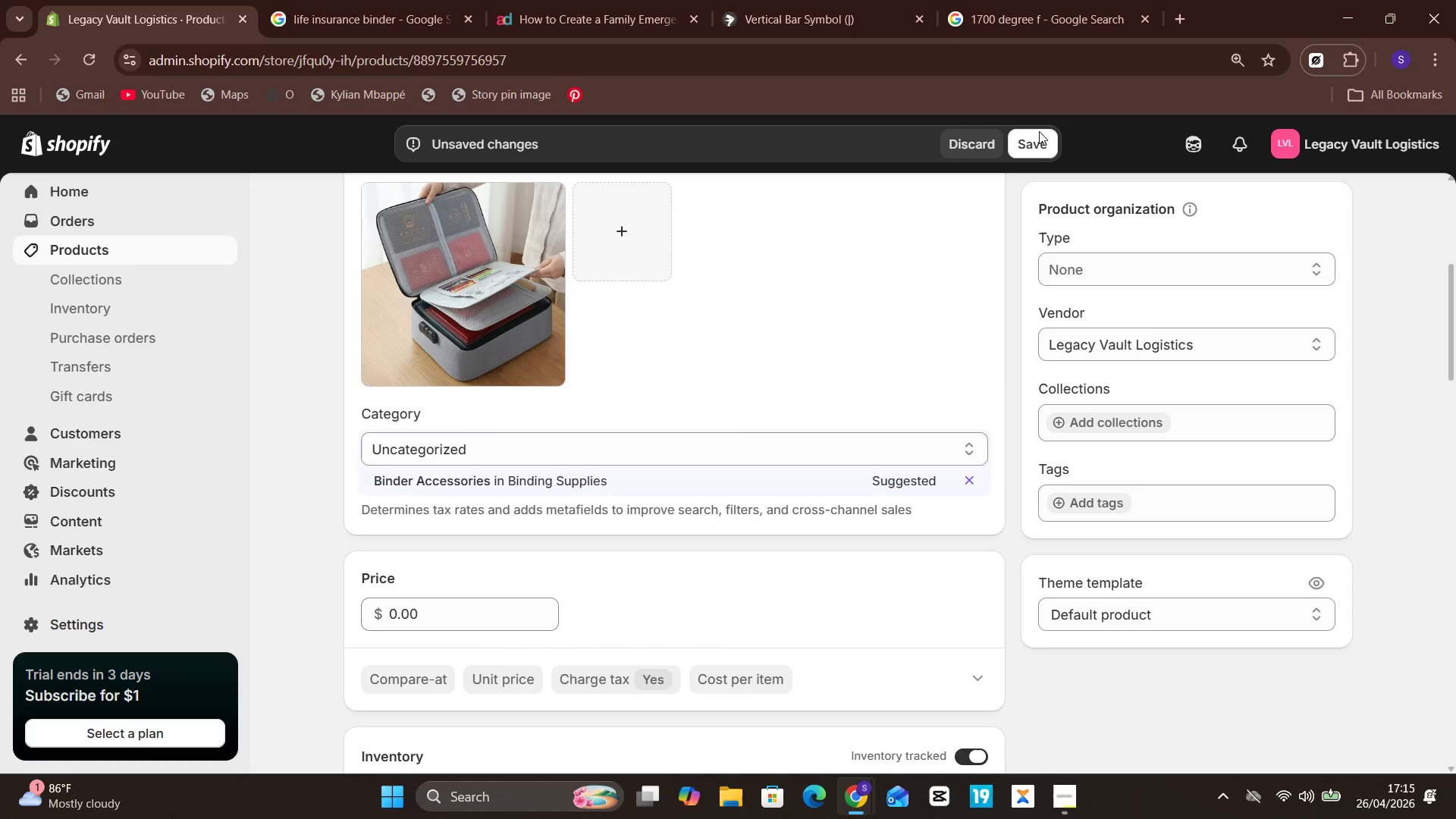 
left_click([1028, 144])
 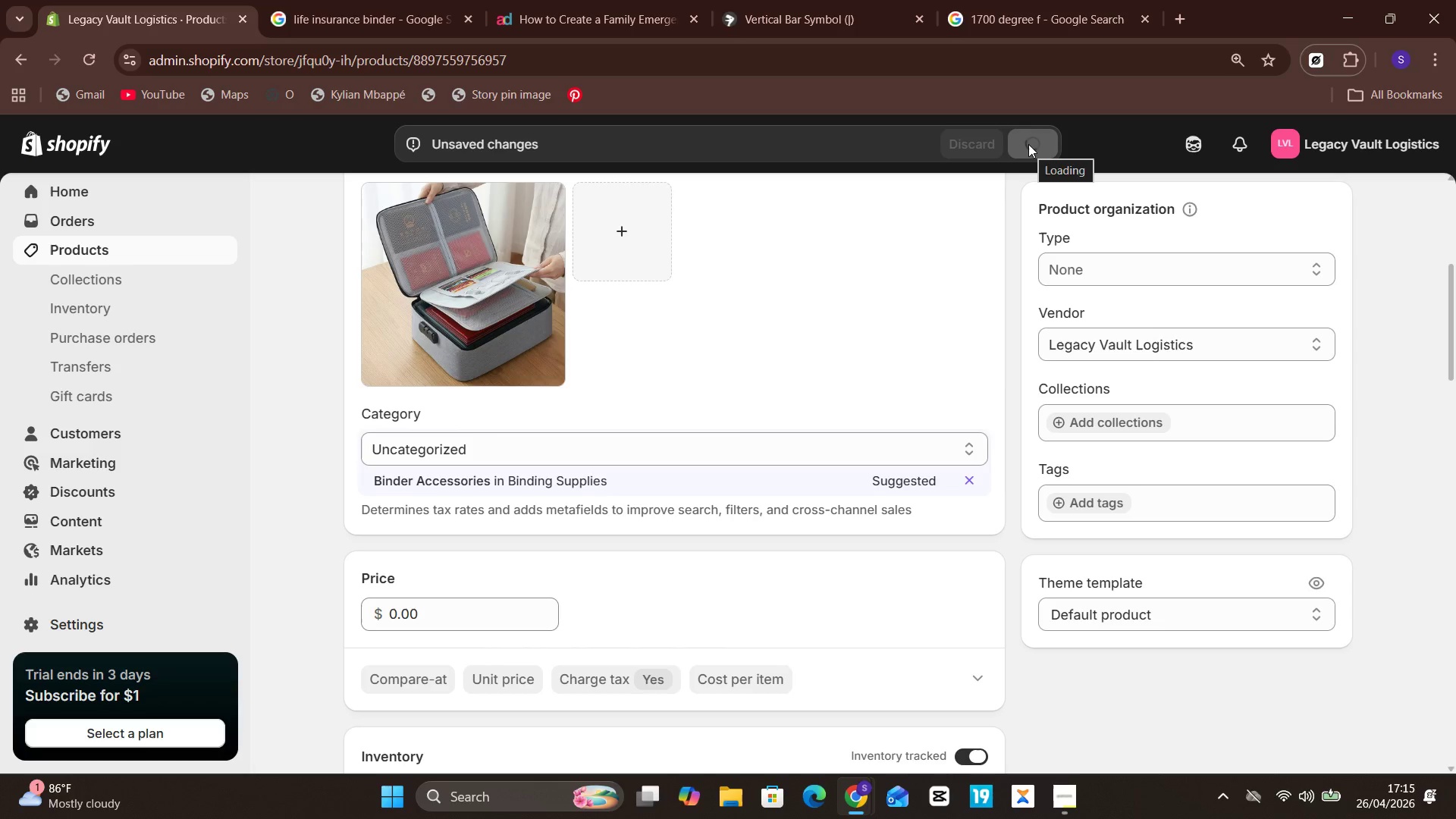 
wait(7.83)
 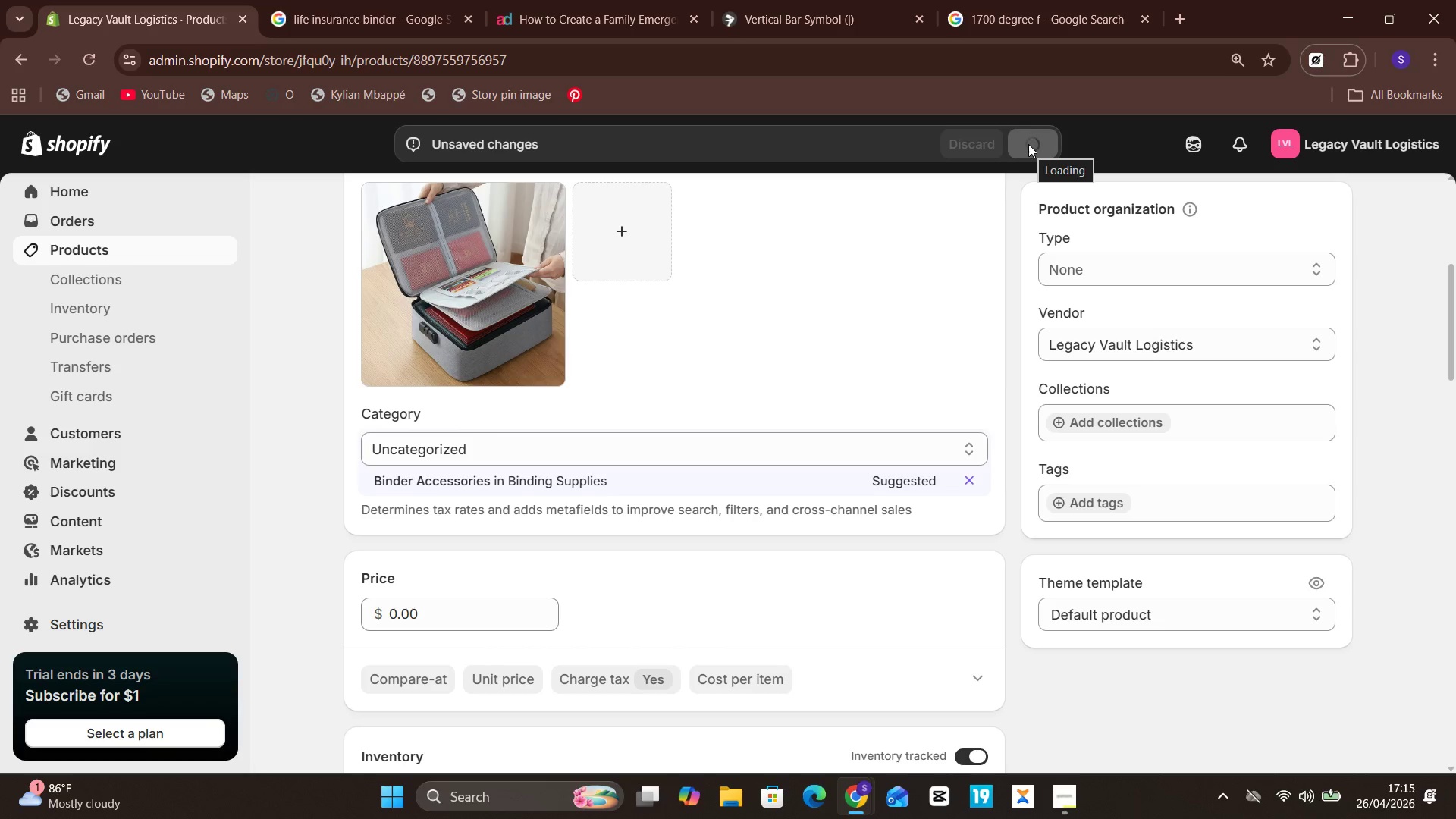 
mouse_move([689, 465])
 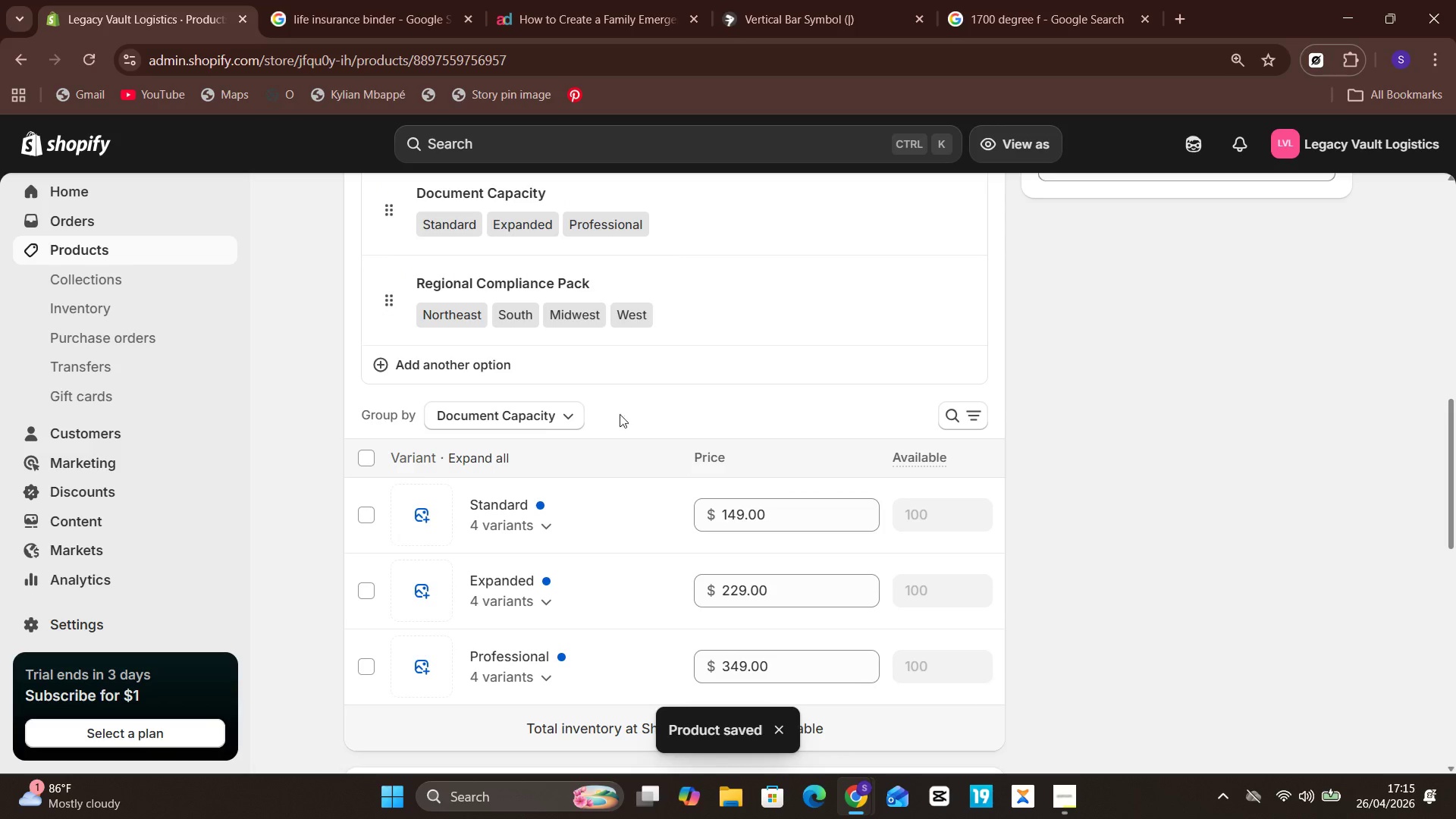 
mouse_move([576, 388])
 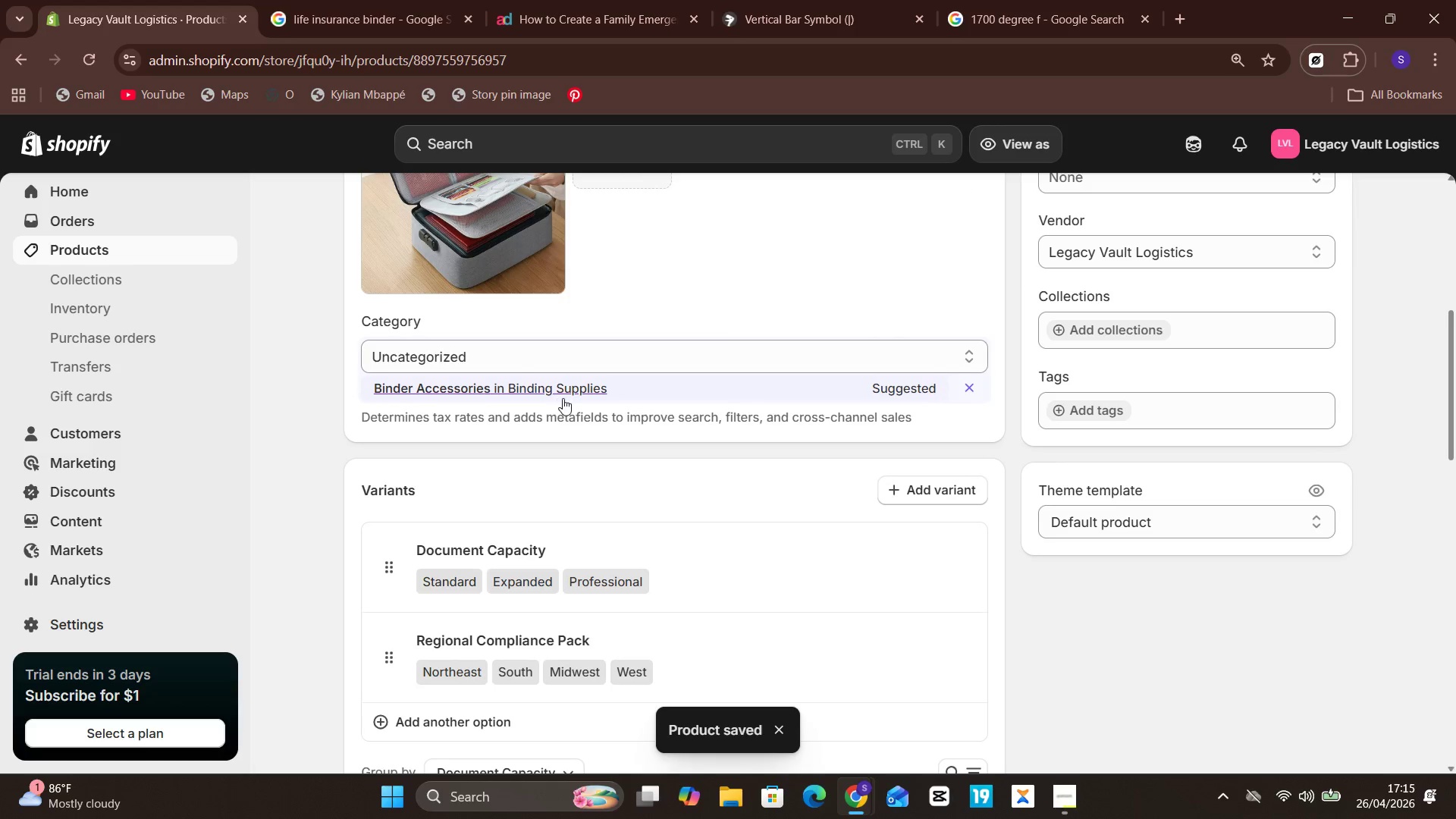 
left_click([563, 398])
 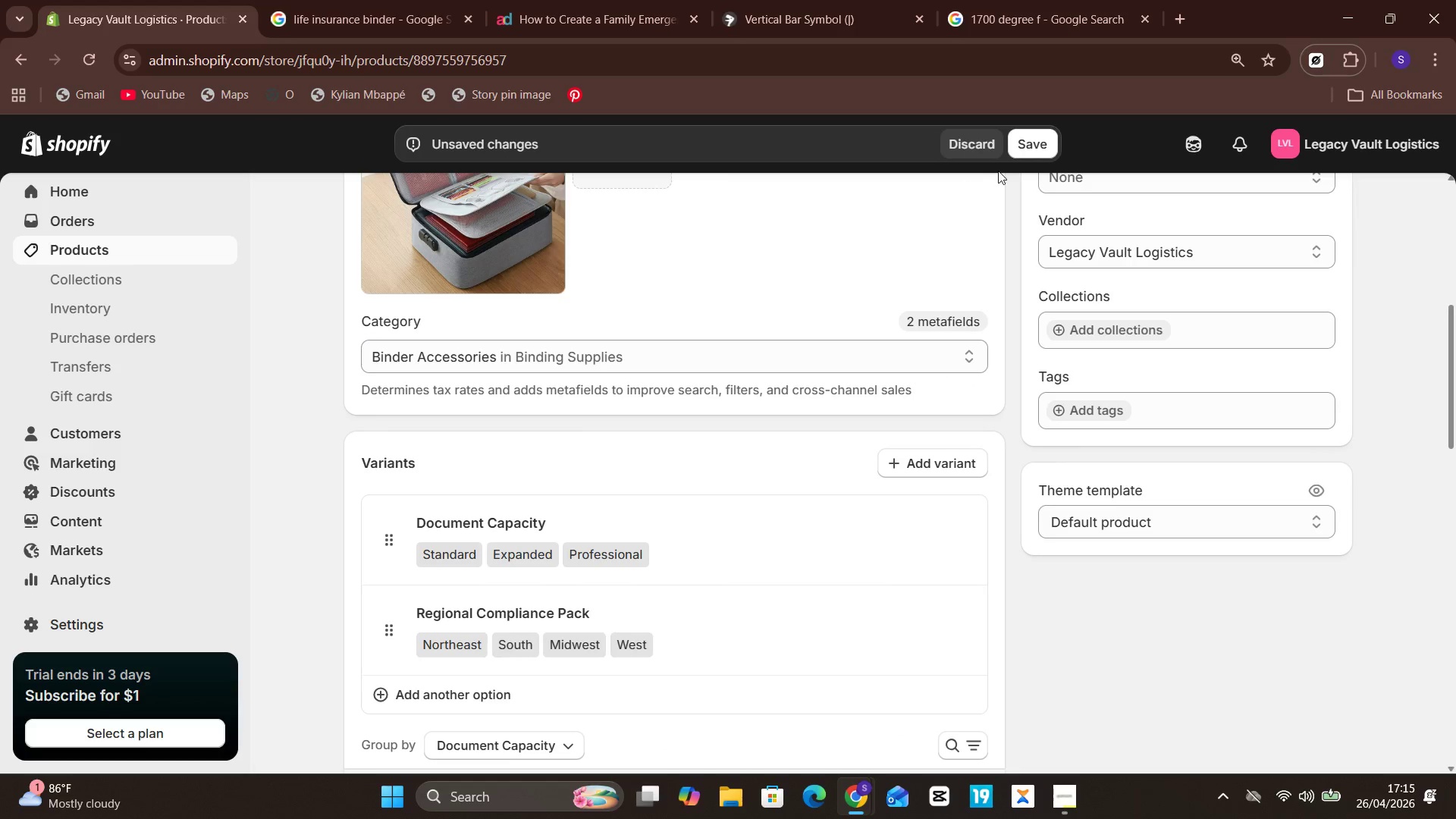 
left_click([1039, 143])
 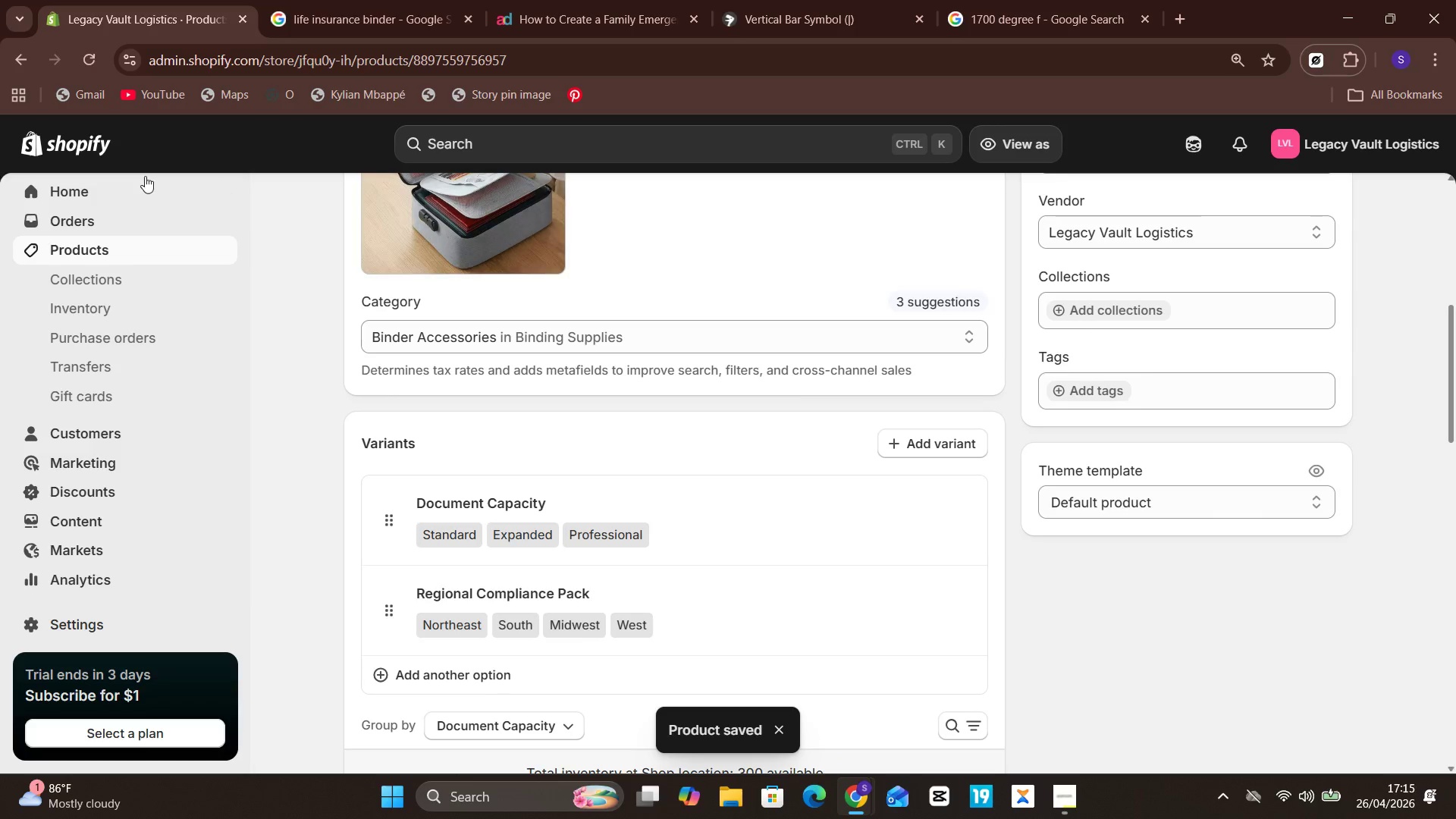 
wait(7.14)
 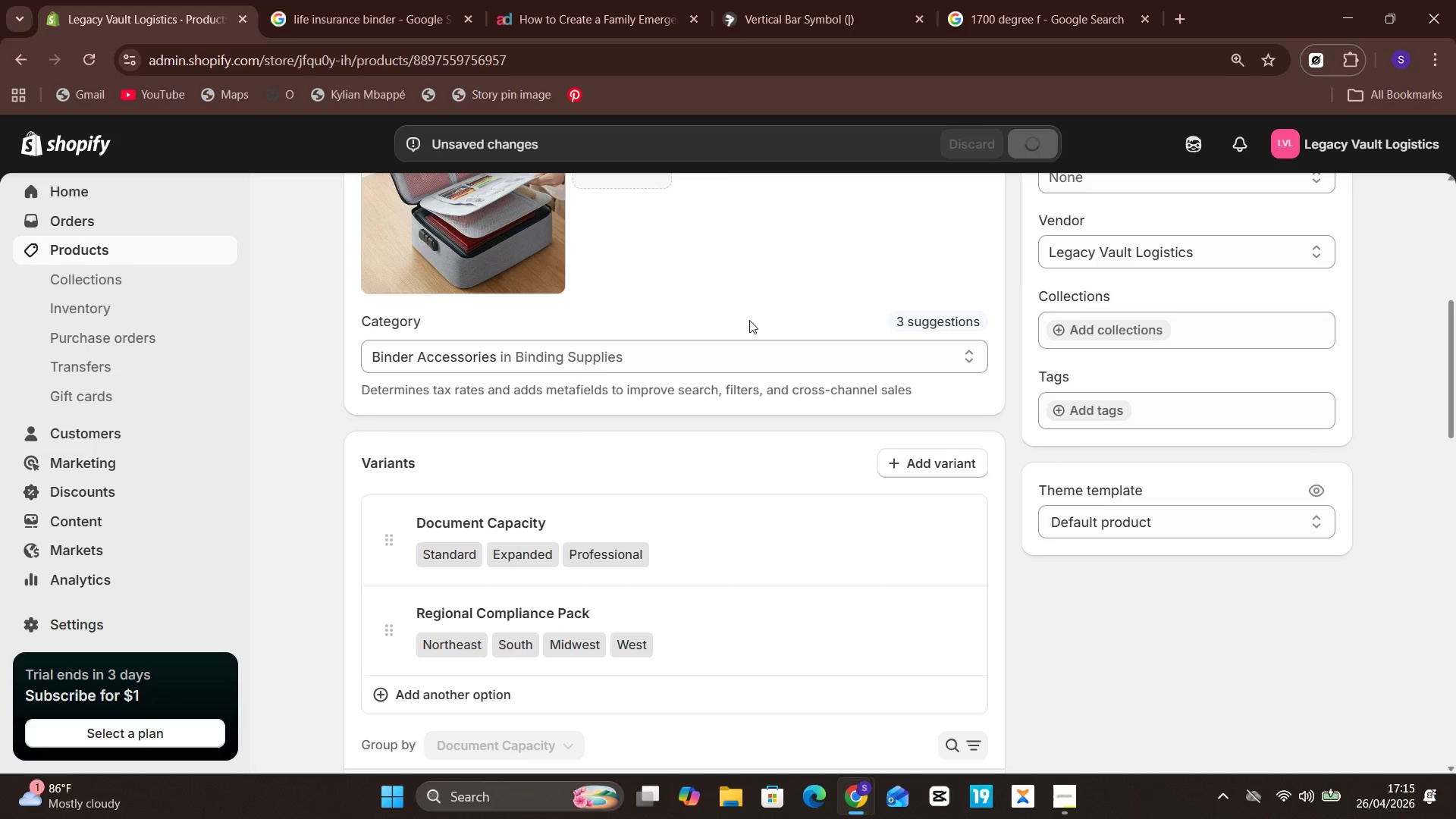 
left_click([135, 245])
 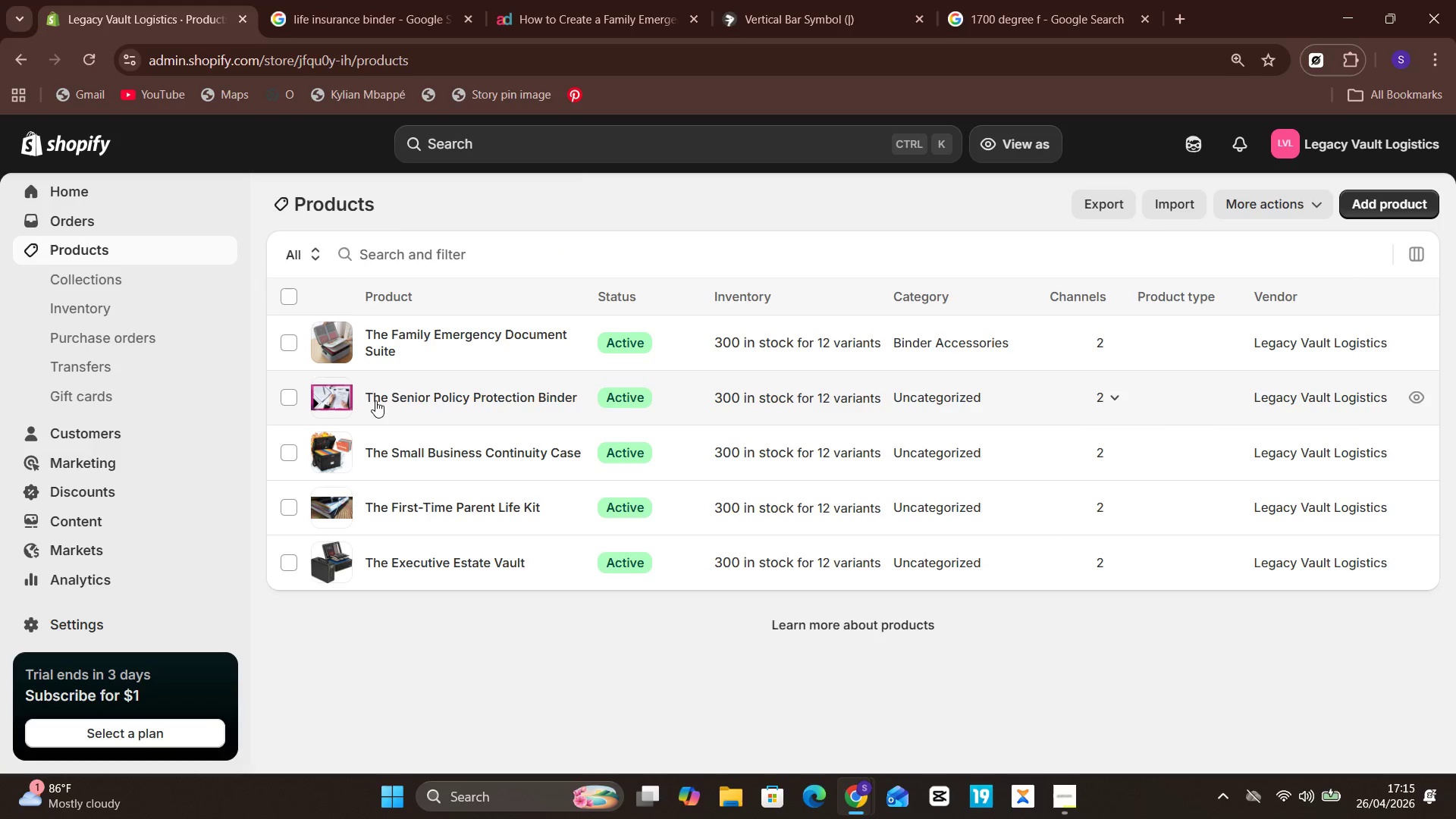 
left_click([430, 384])
 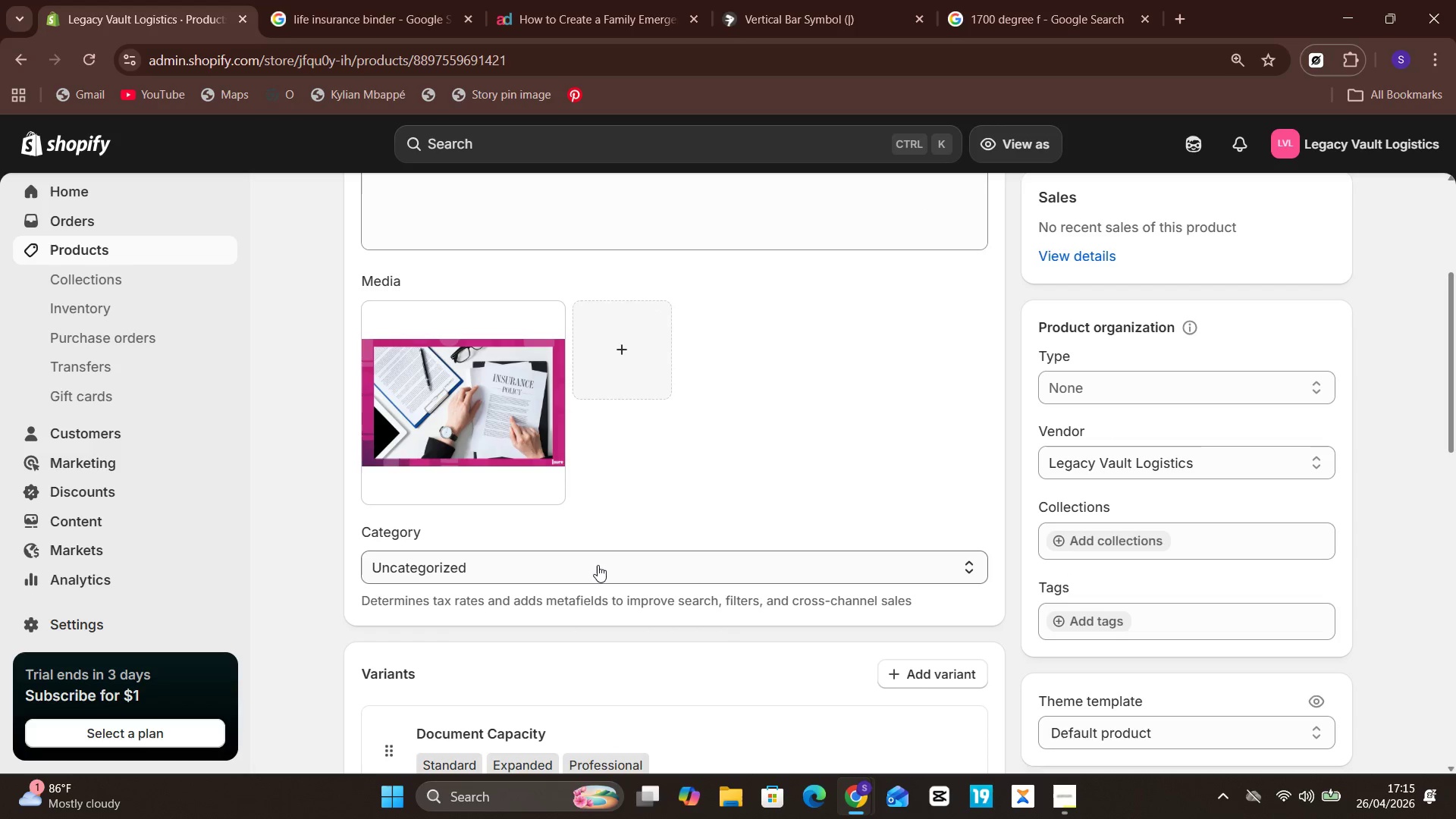 
wait(10.2)
 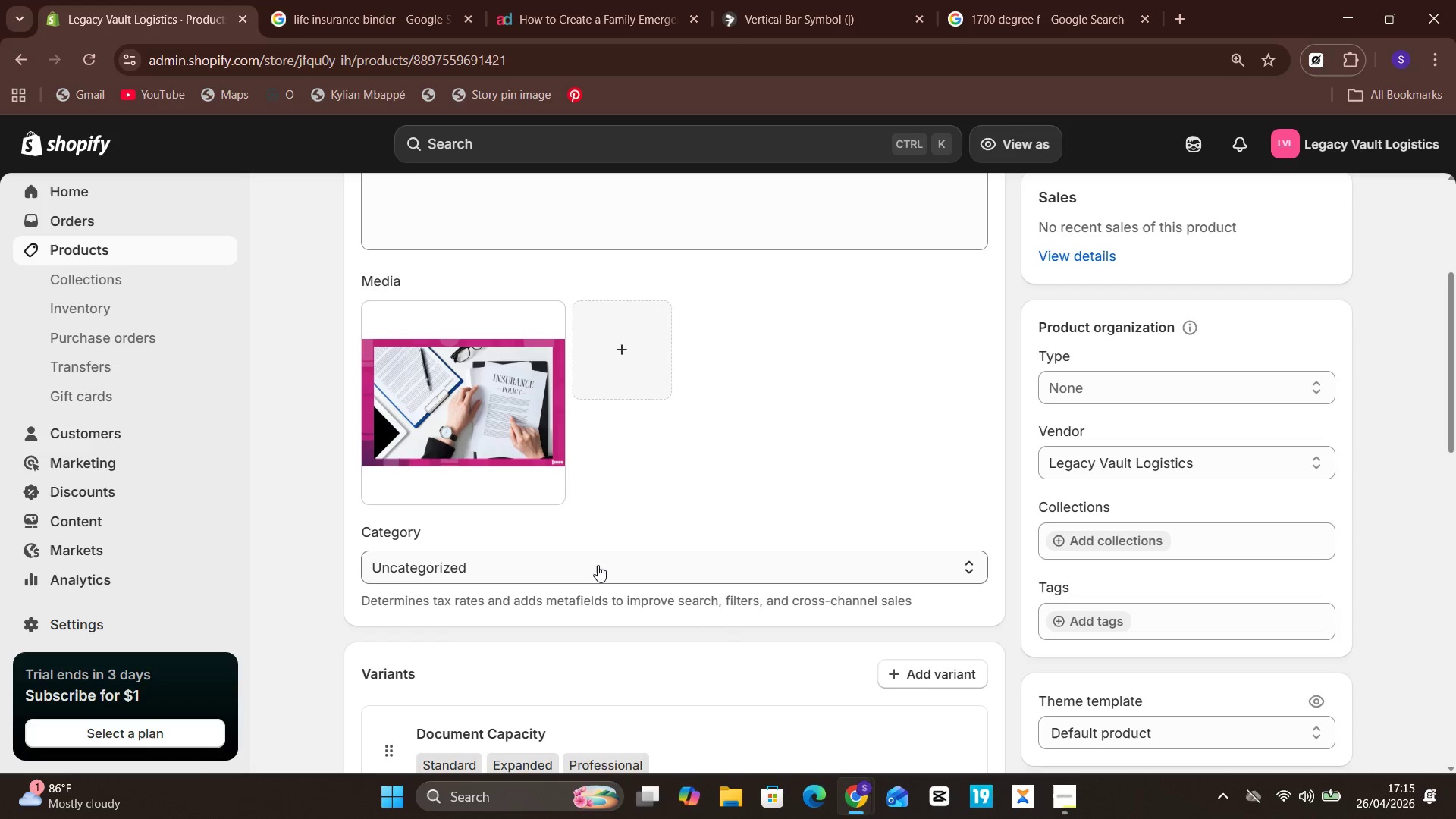 
left_click([783, 211])
 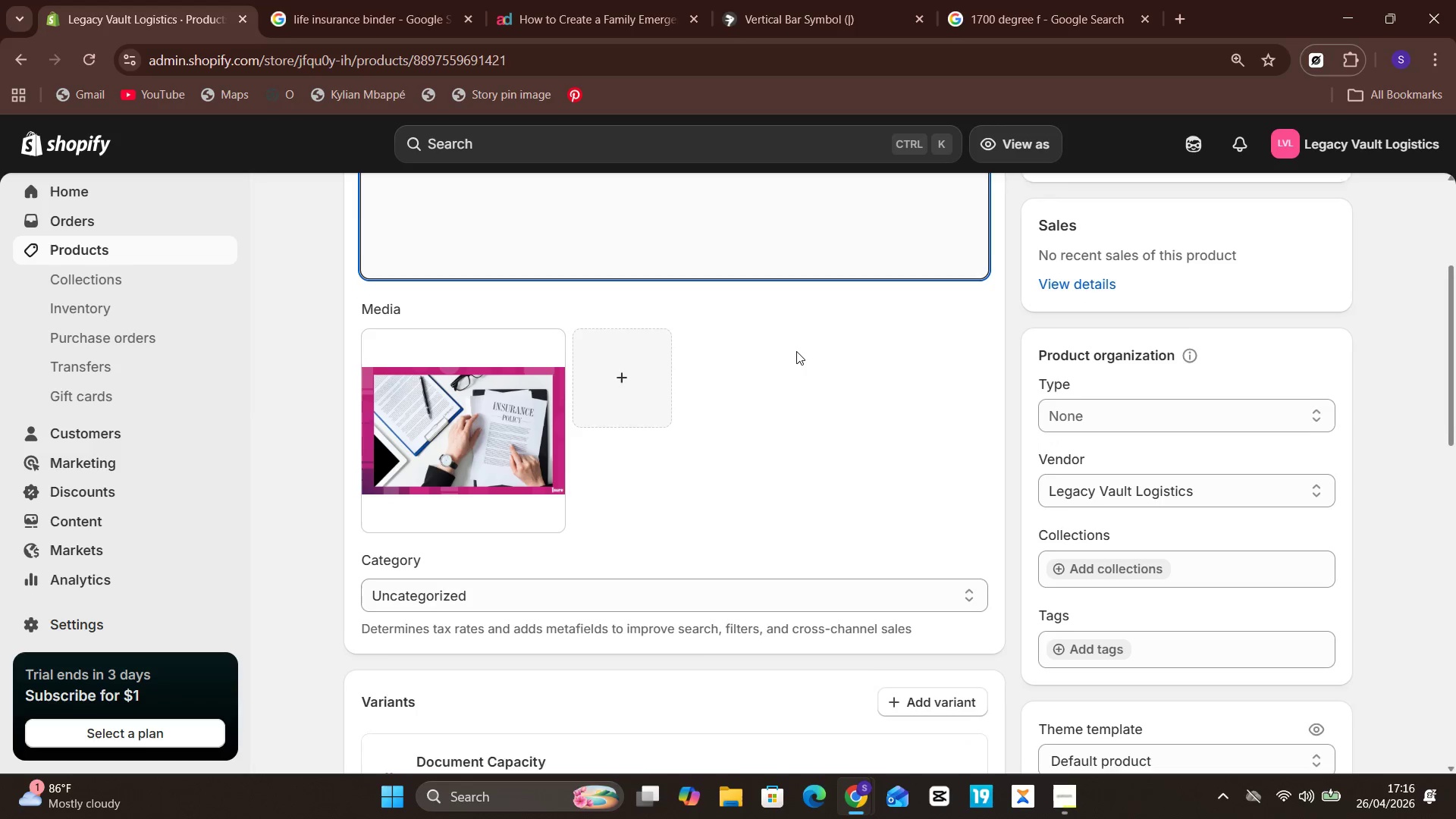 
wait(5.36)
 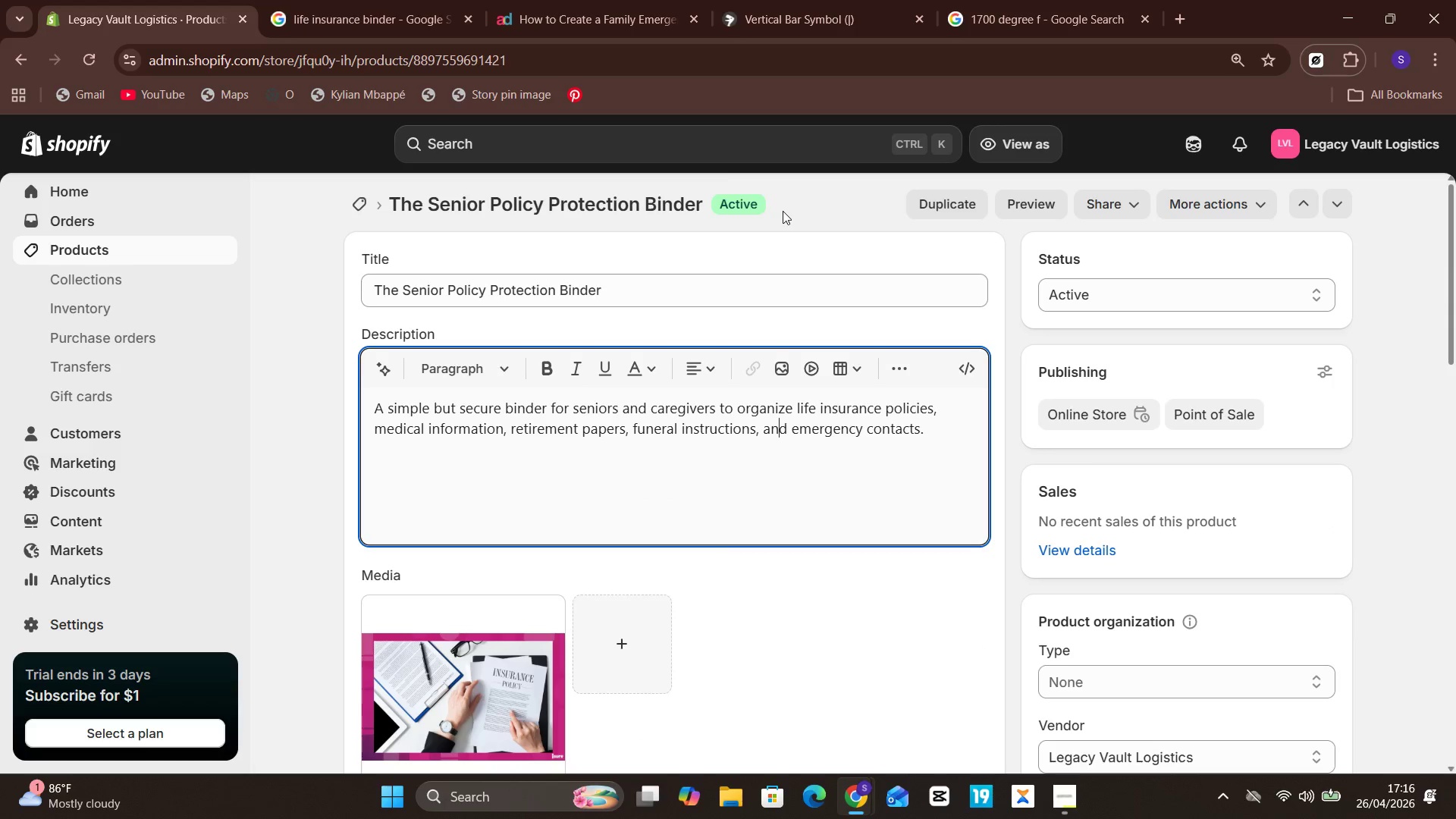 
left_click([524, 457])
 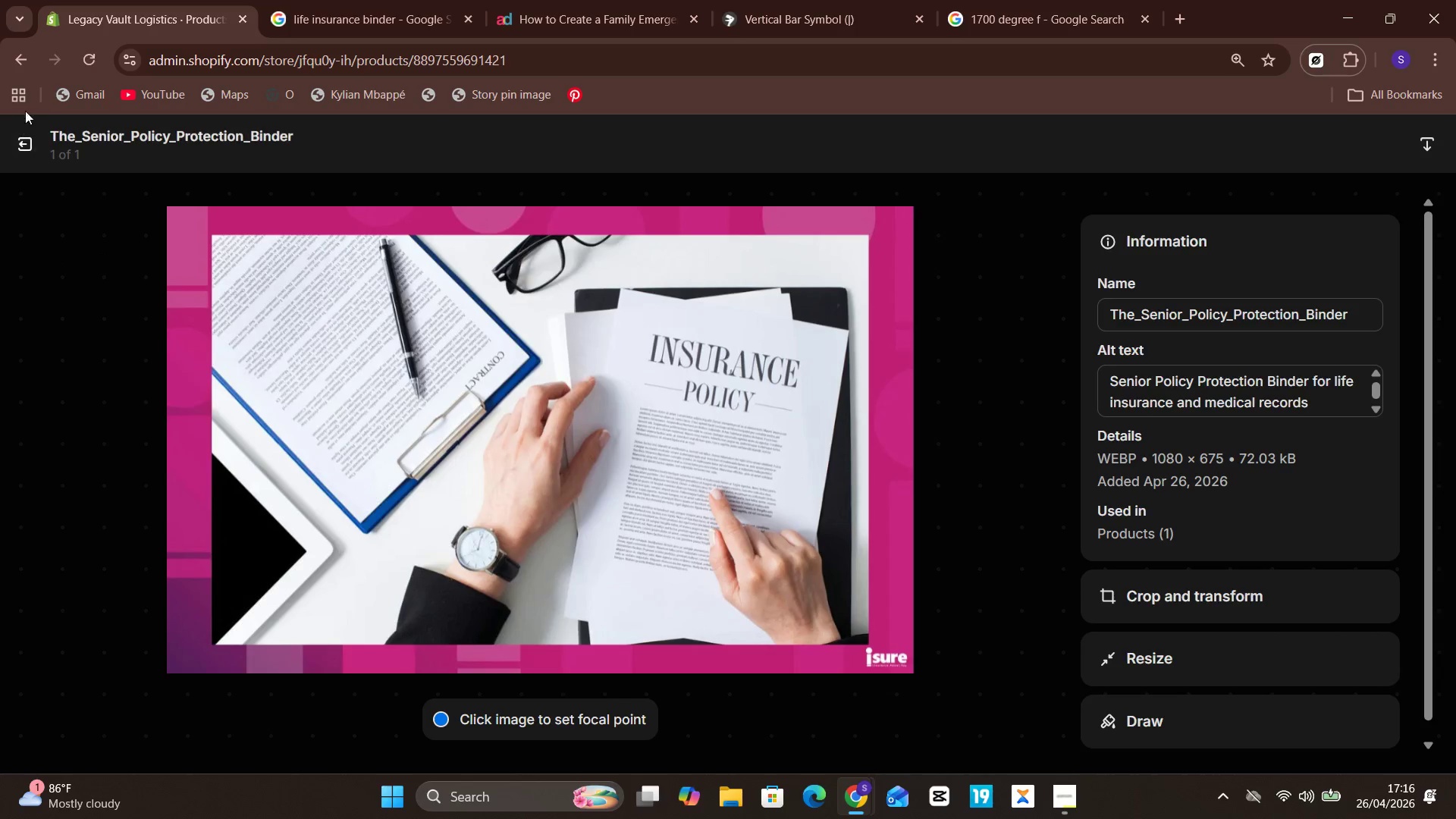 
left_click([20, 149])
 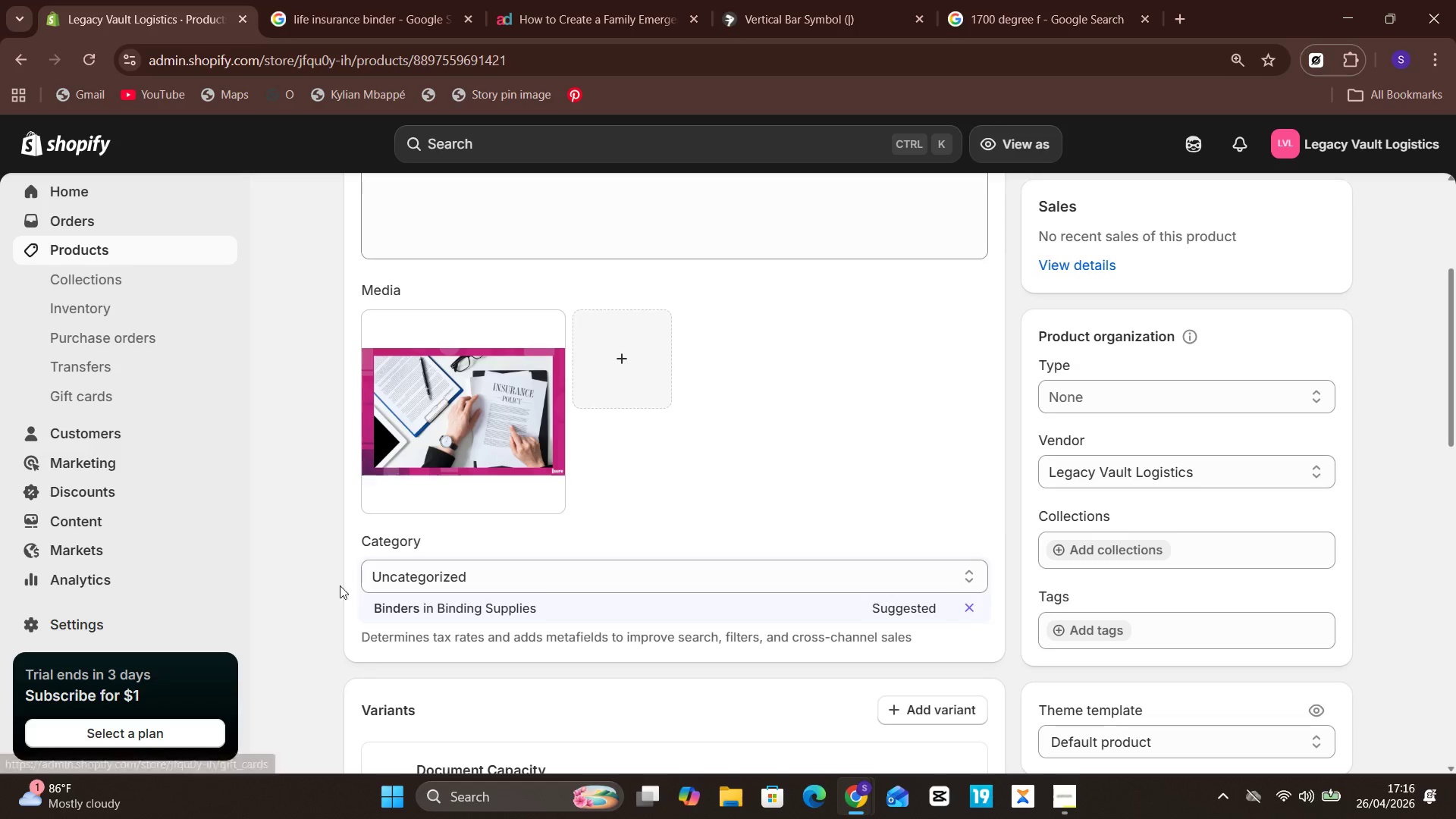 
left_click([441, 610])
 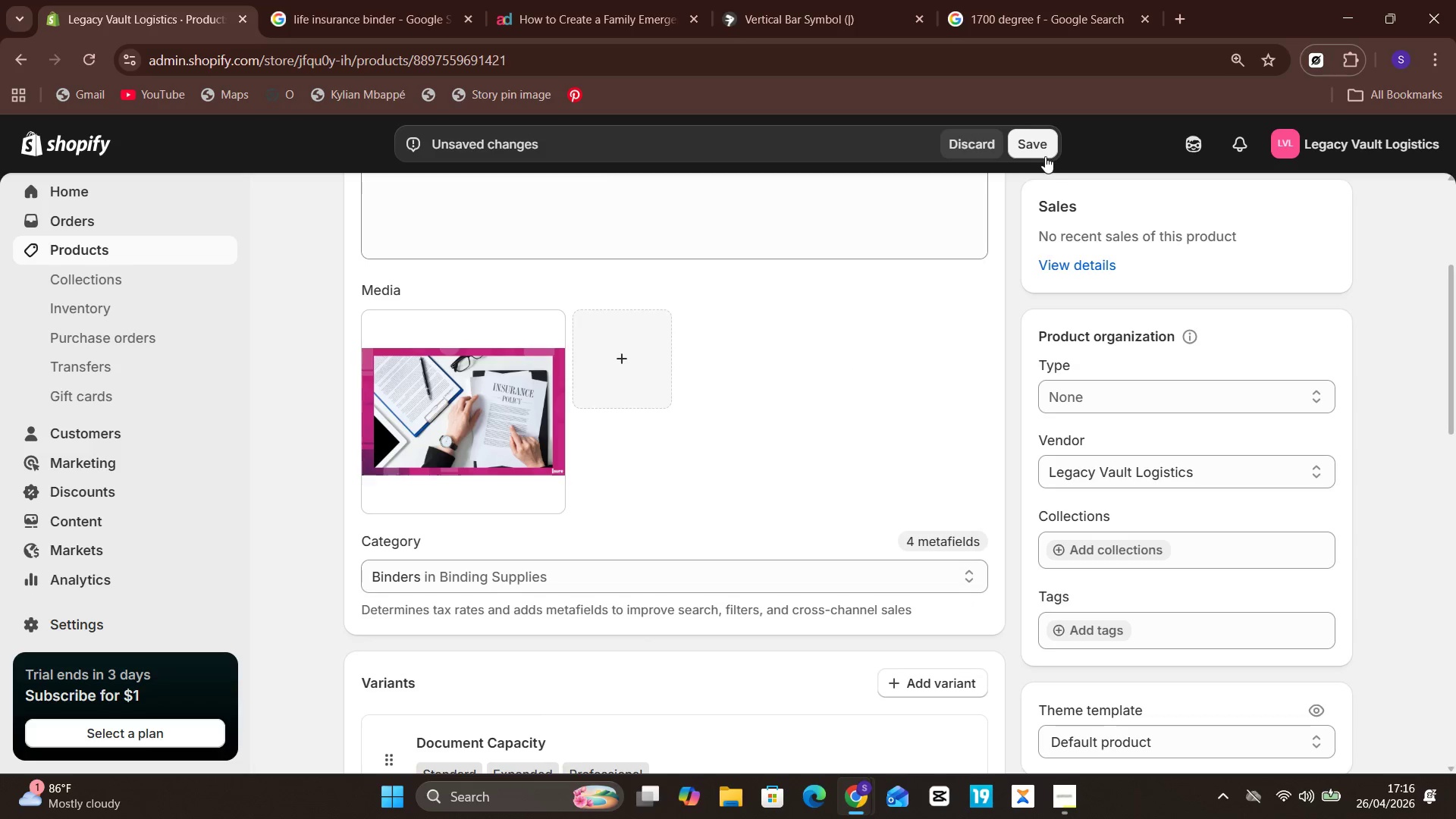 
double_click([1043, 157])
 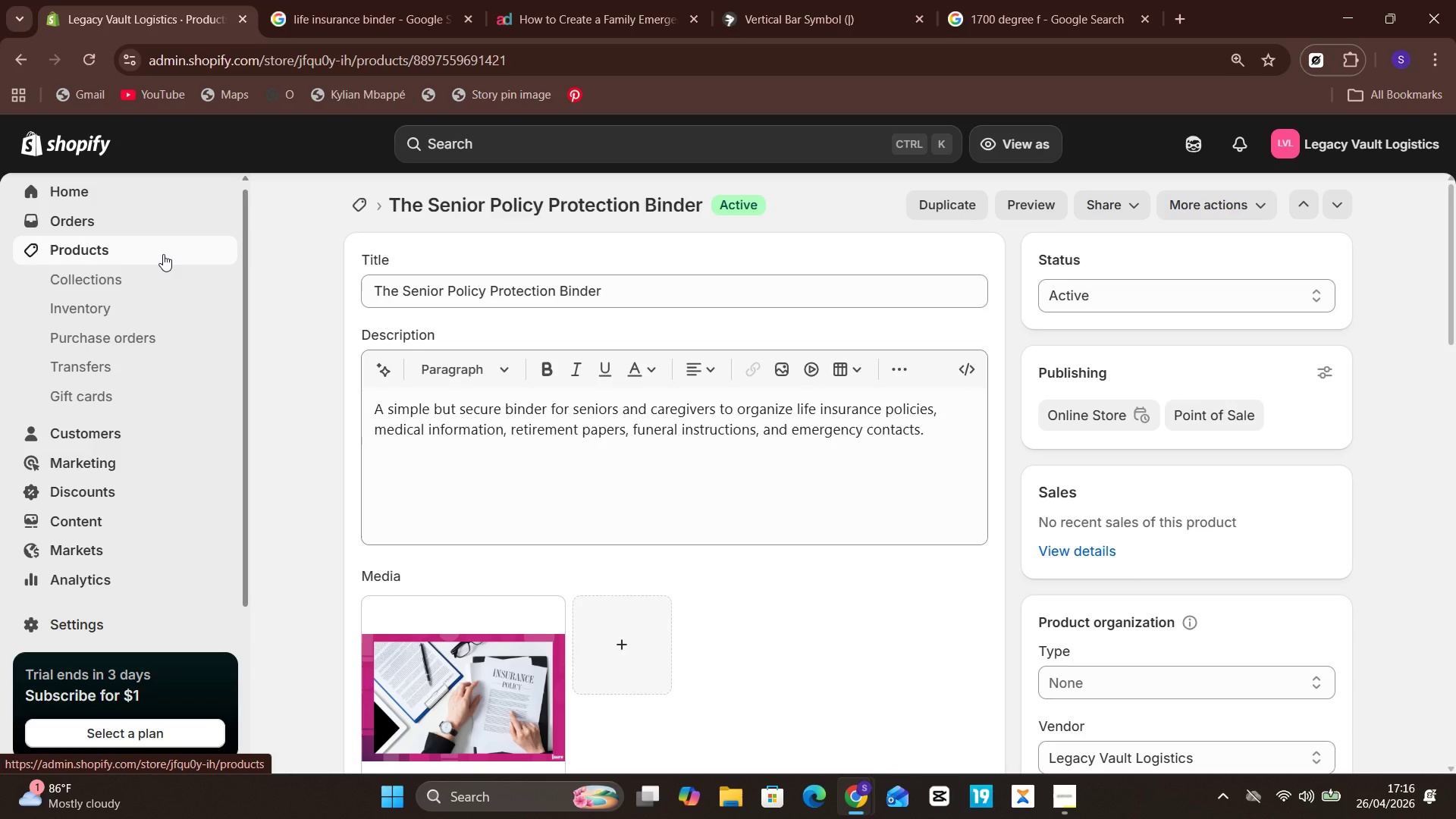 
wait(17.64)
 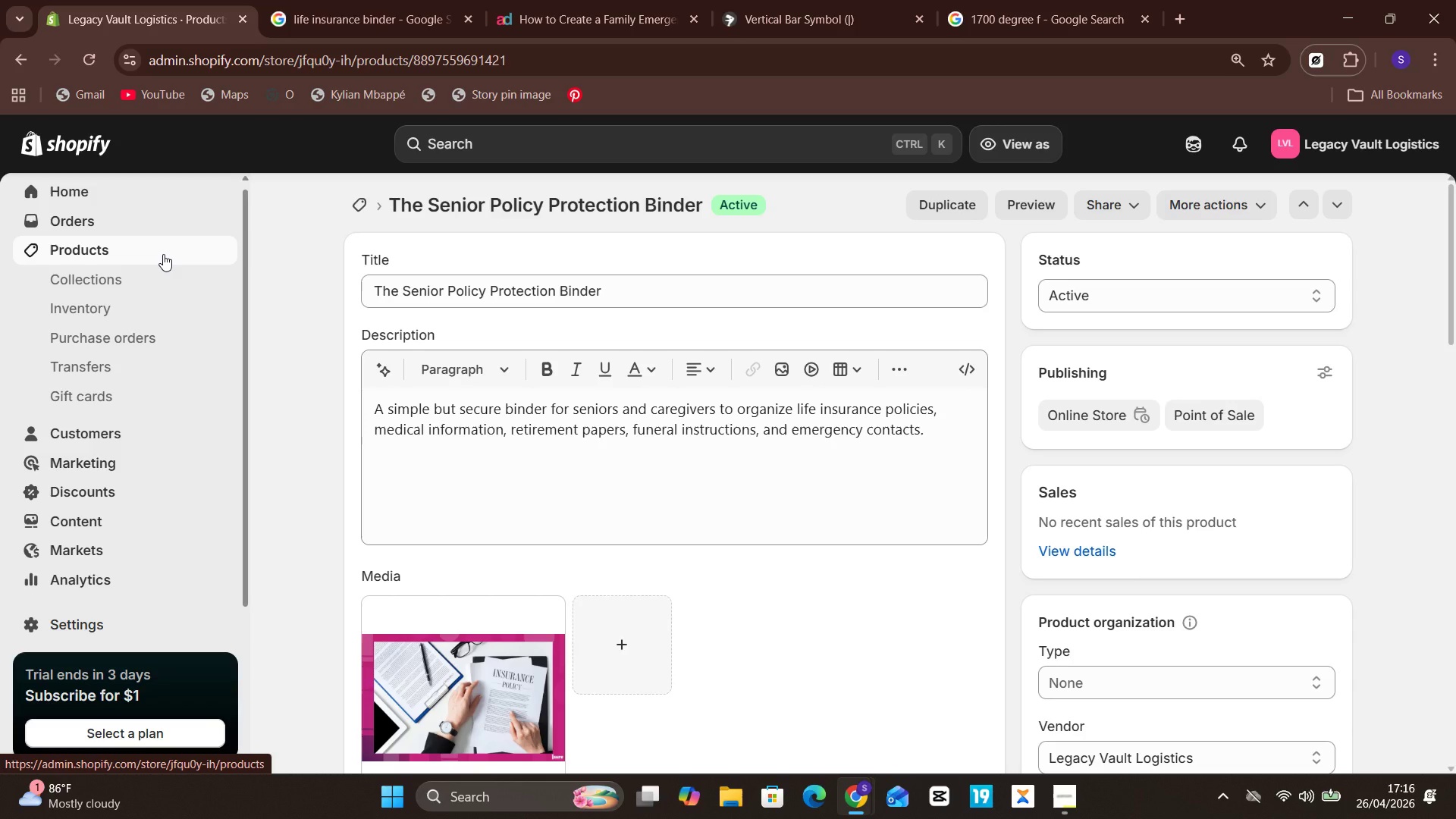 
left_click([163, 254])
 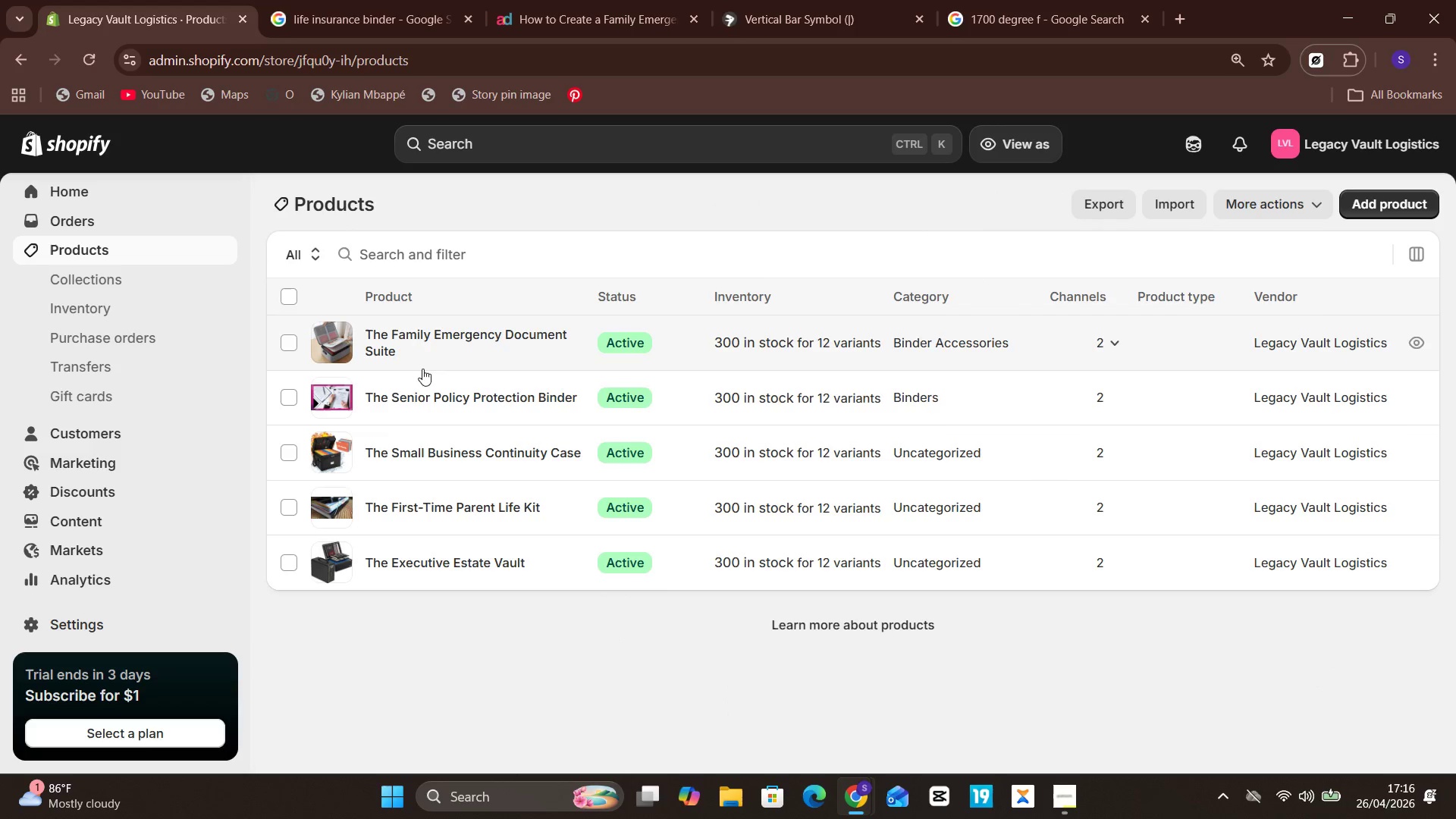 
left_click([419, 435])
 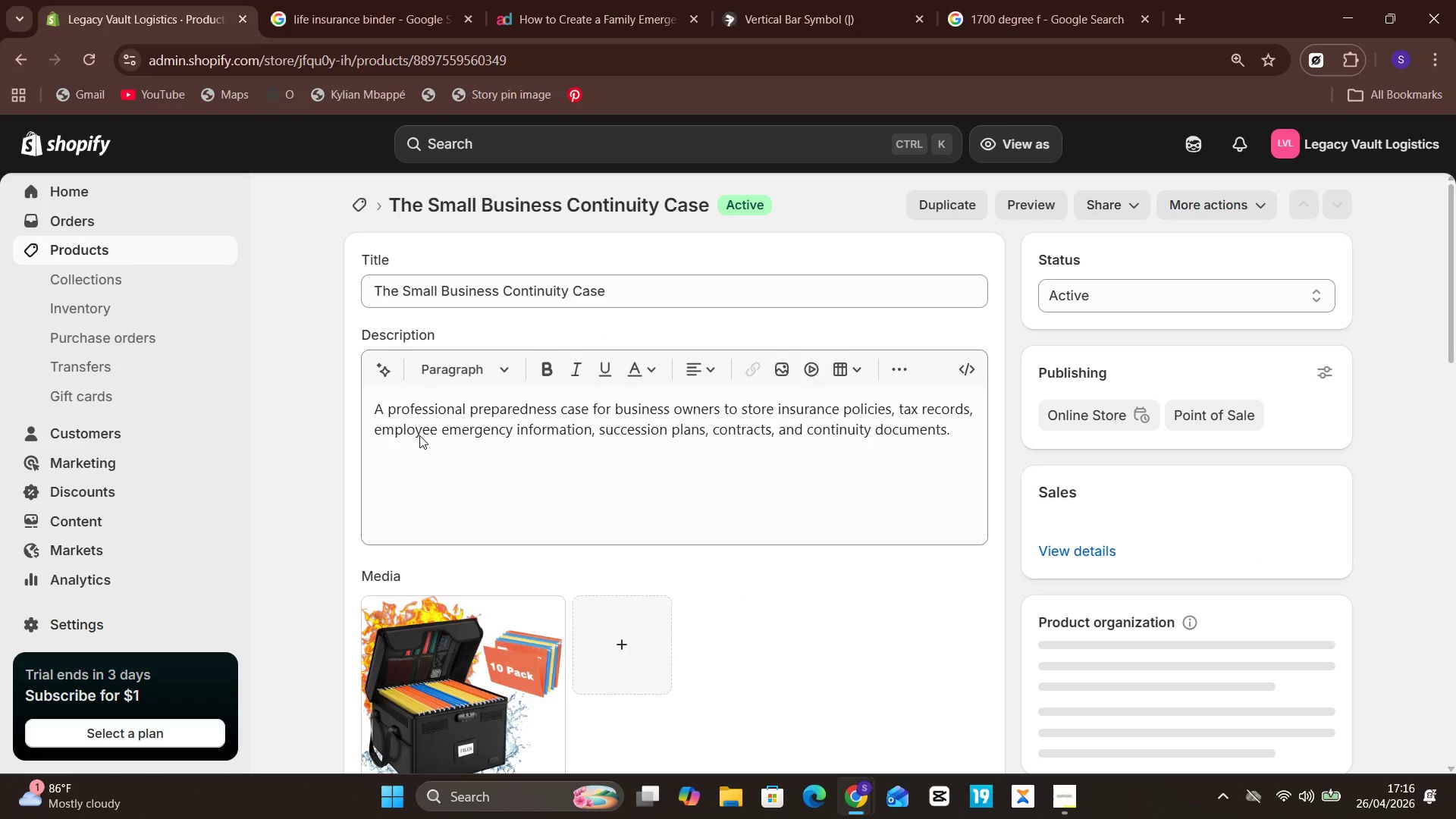 
mouse_move([595, 659])
 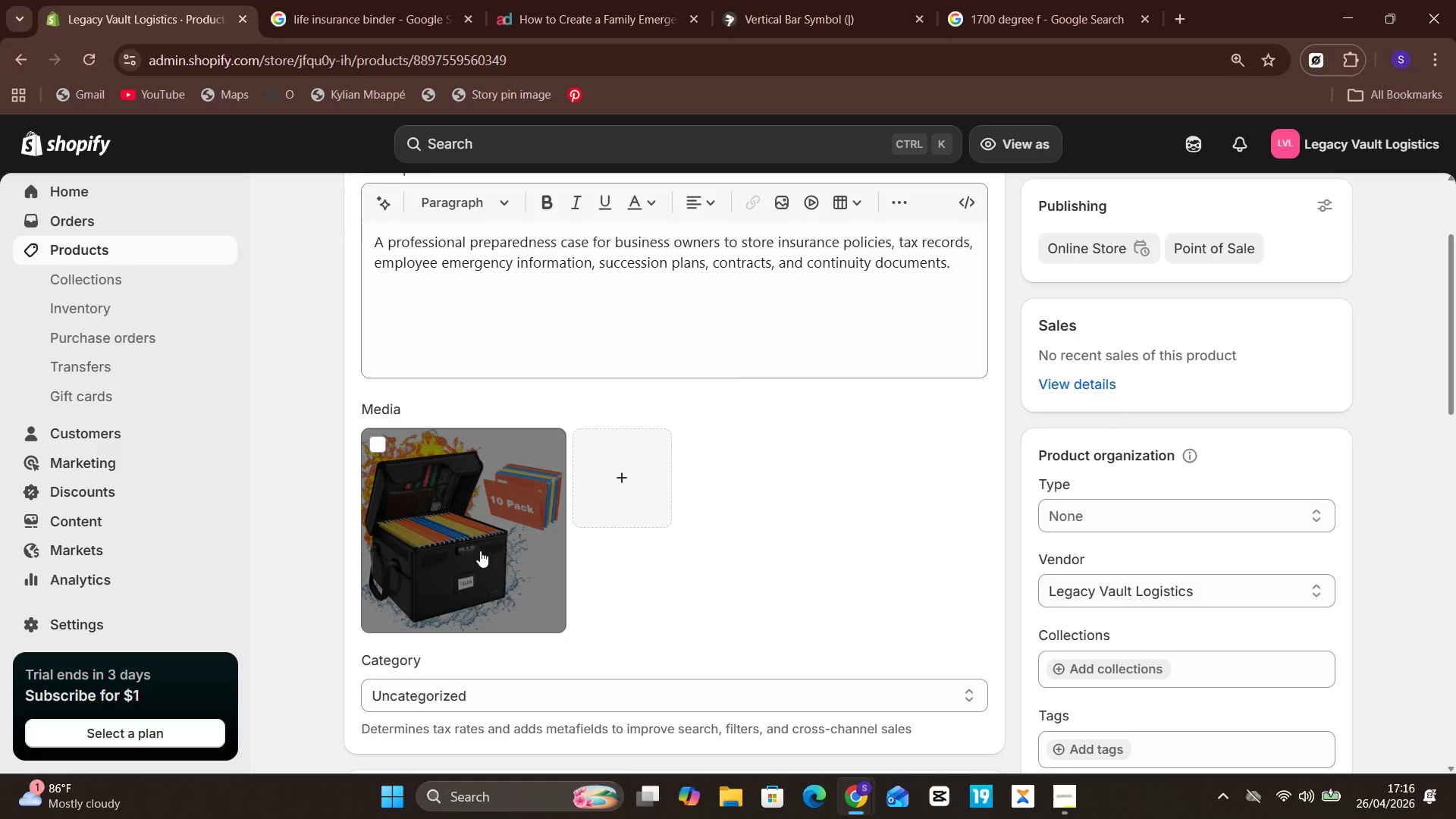 
left_click([445, 504])
 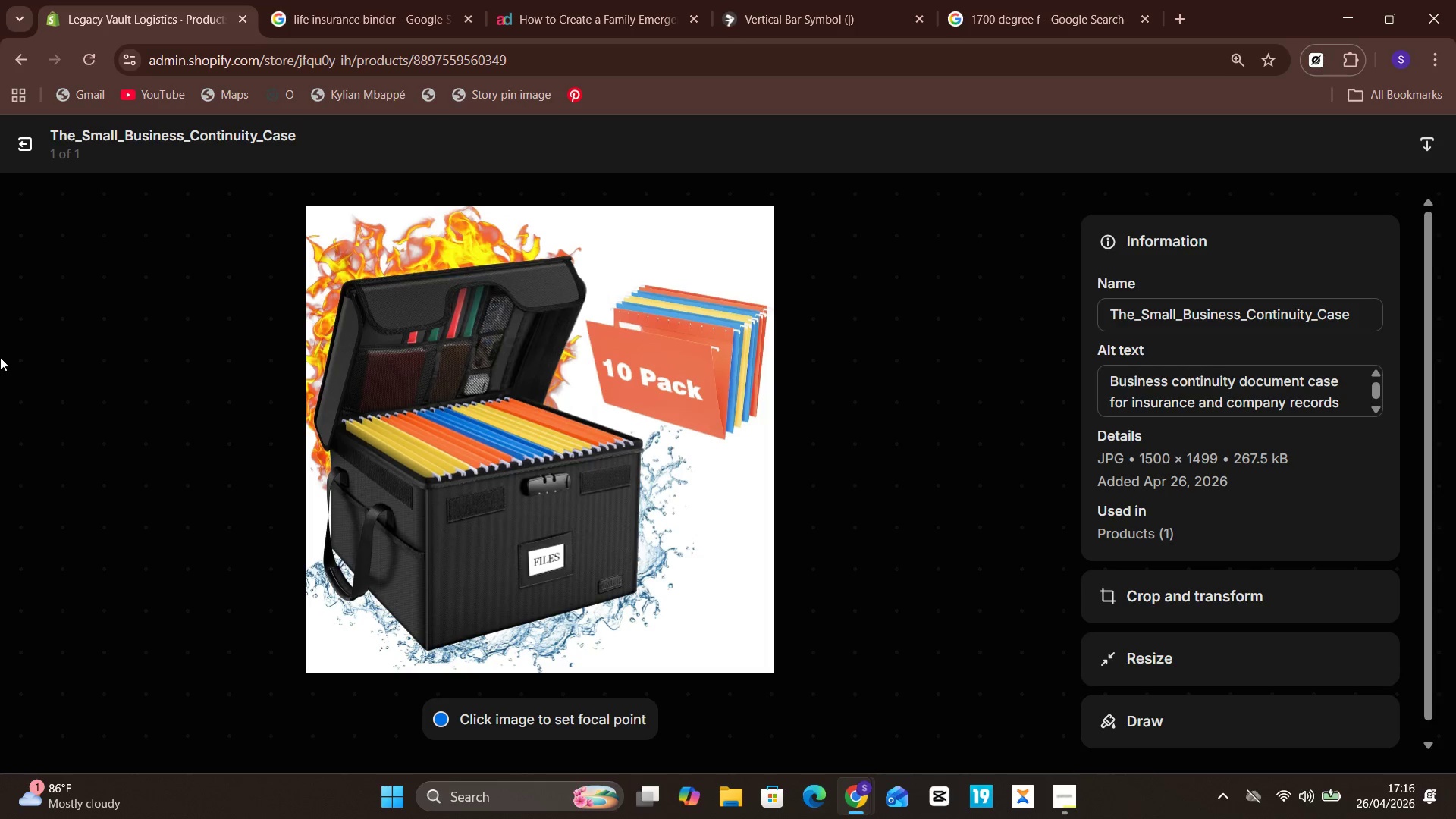 
wait(5.11)
 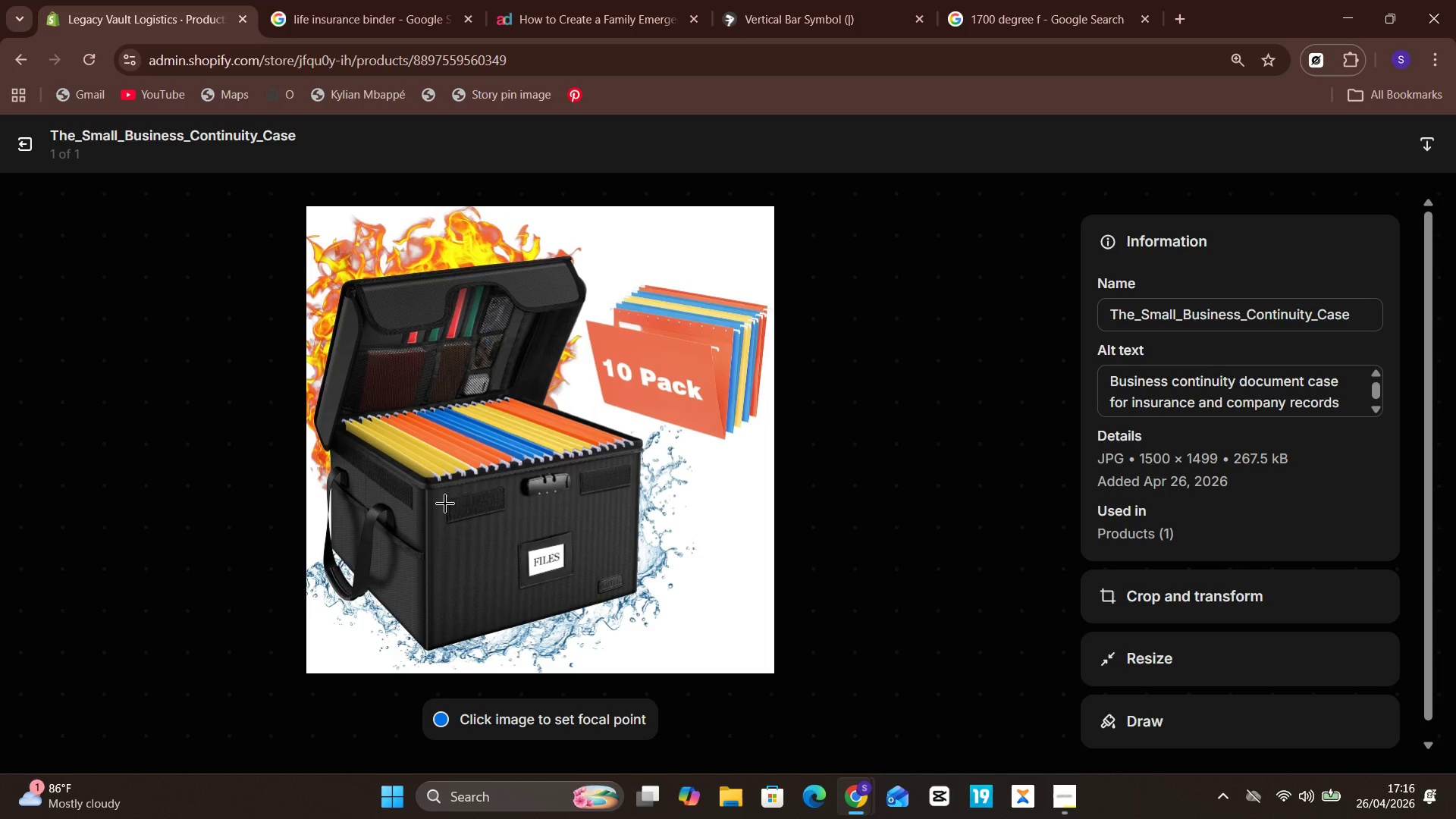 
left_click([26, 155])
 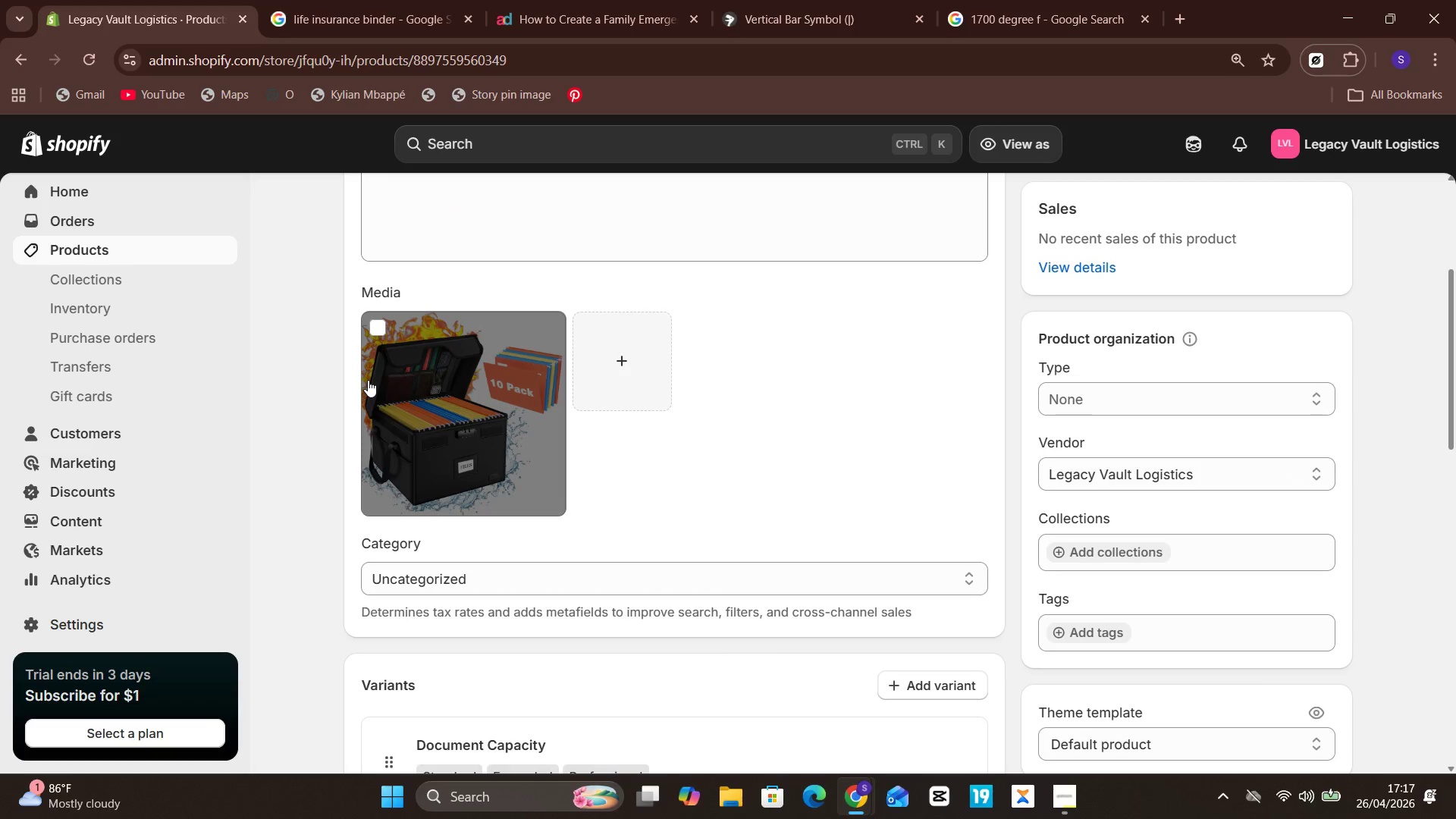 
wait(8.89)
 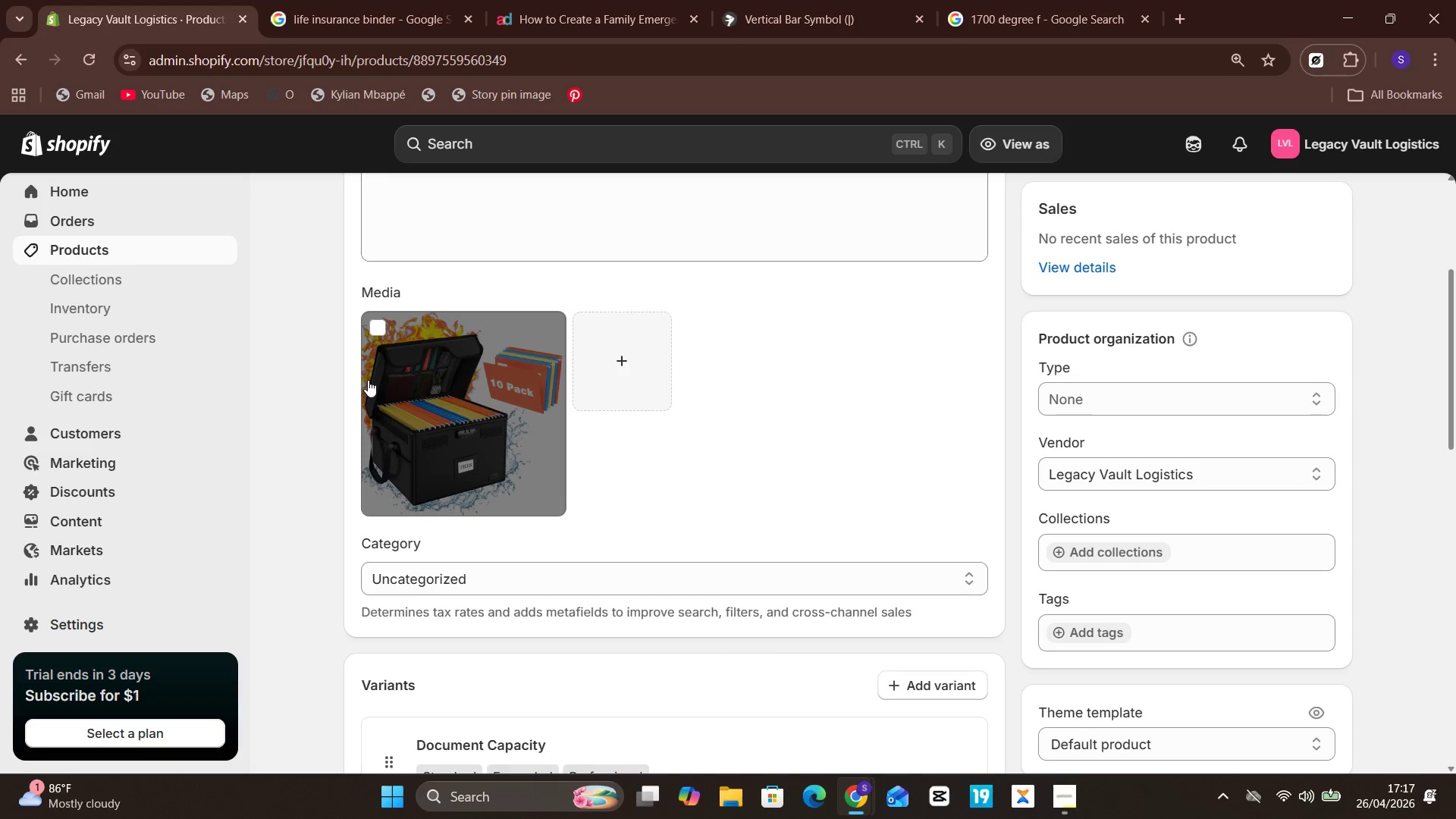 
left_click([698, 242])
 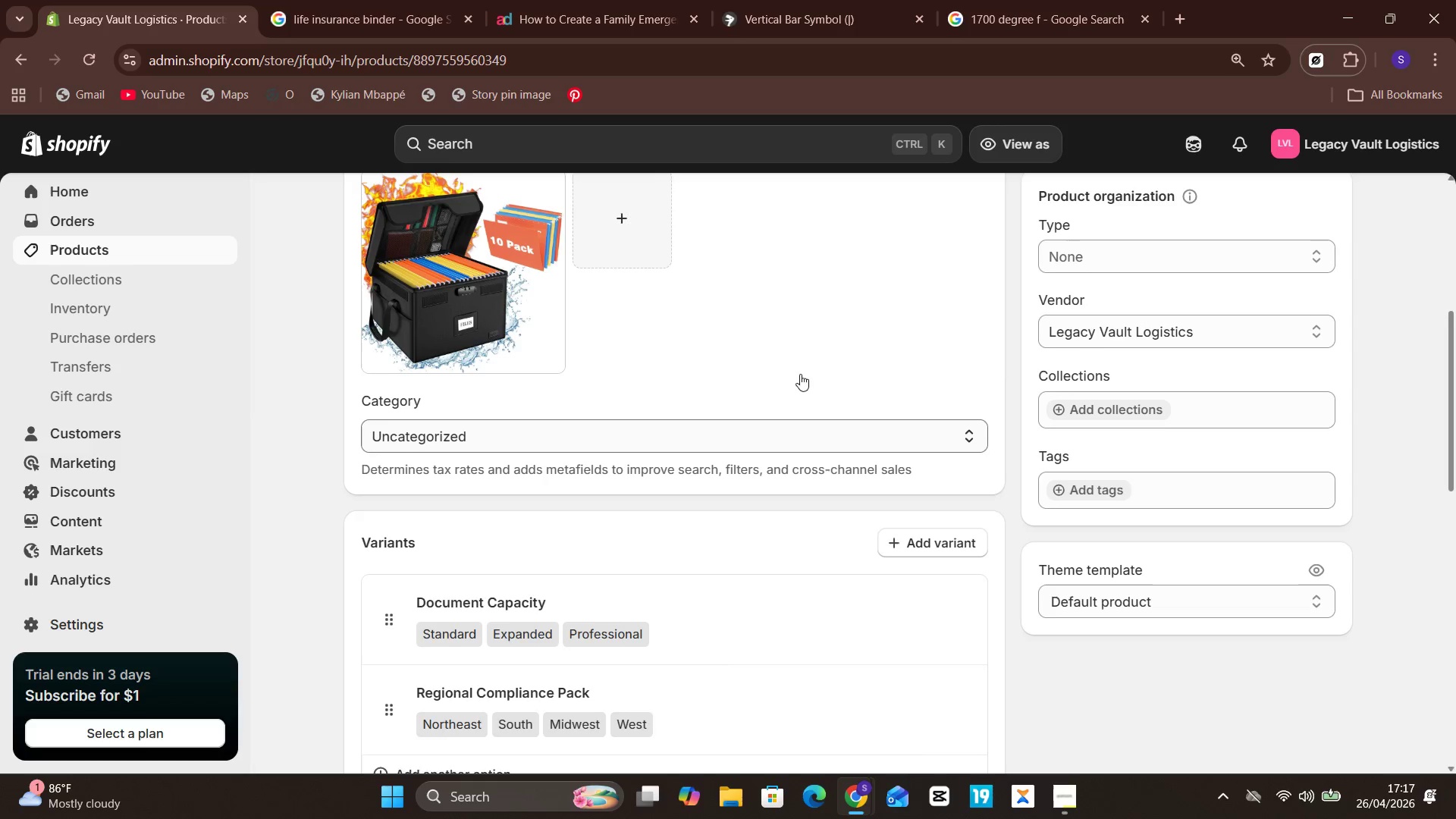 
wait(12.48)
 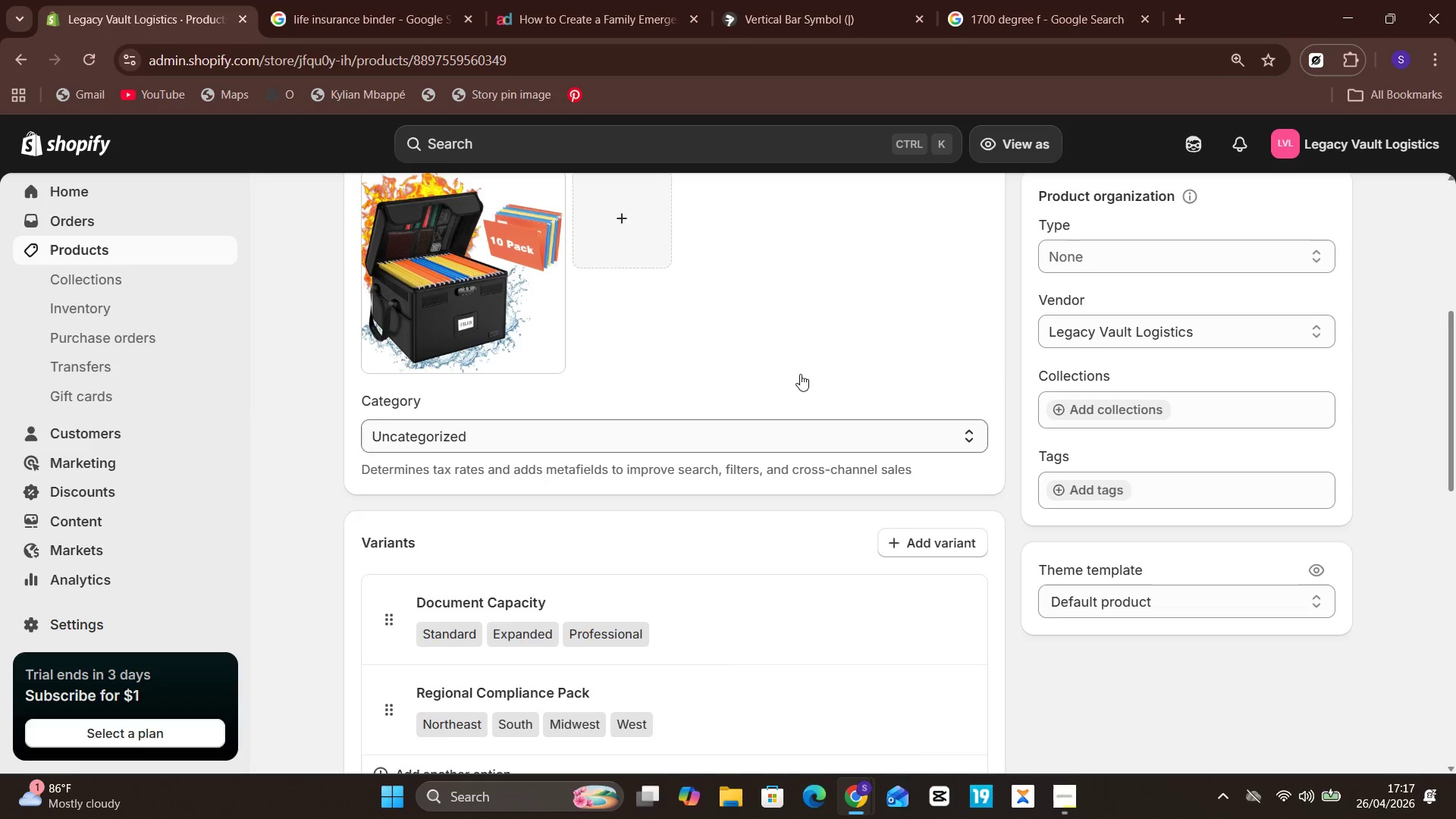 
left_click([451, 446])
 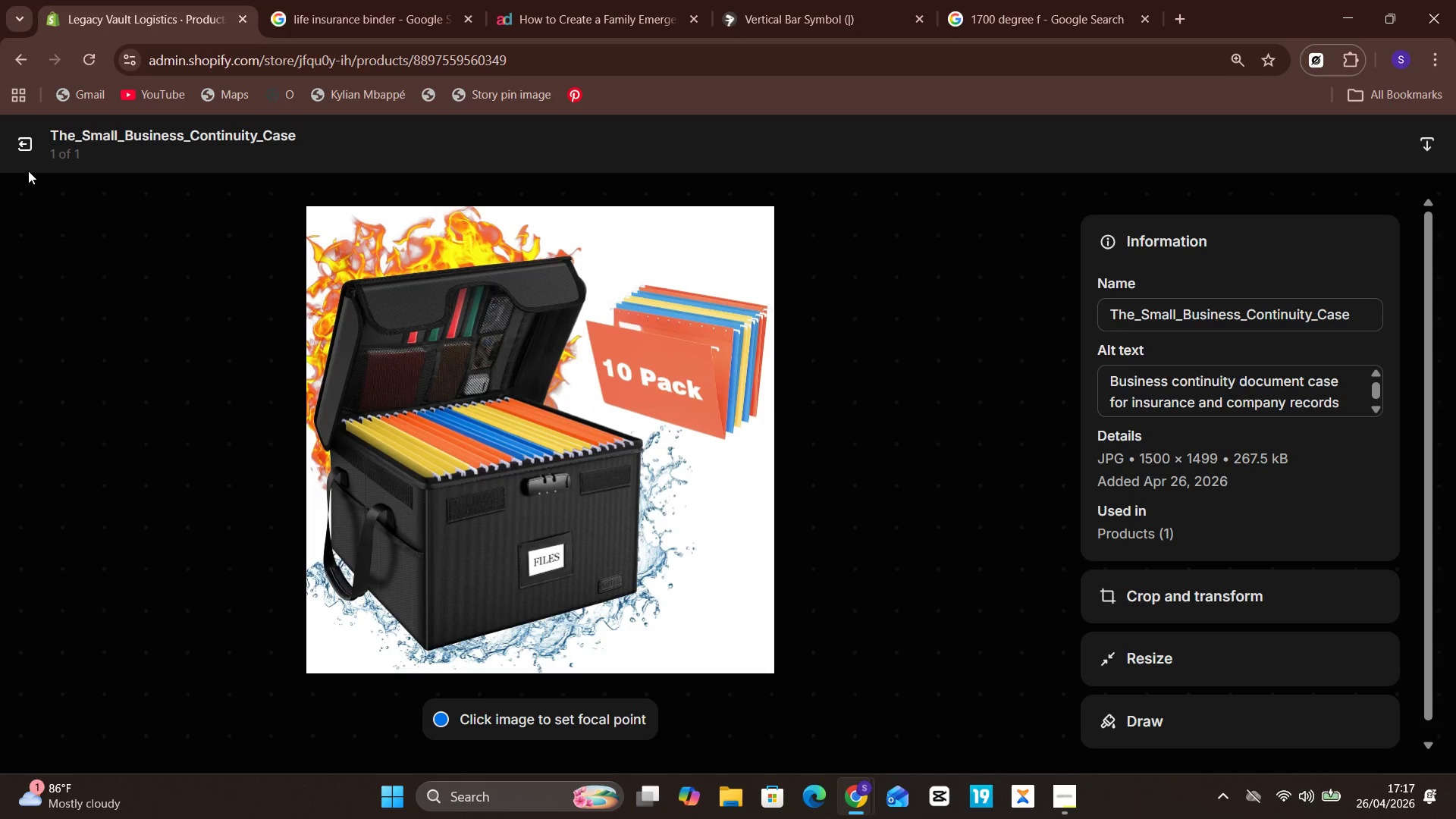 
left_click([27, 154])
 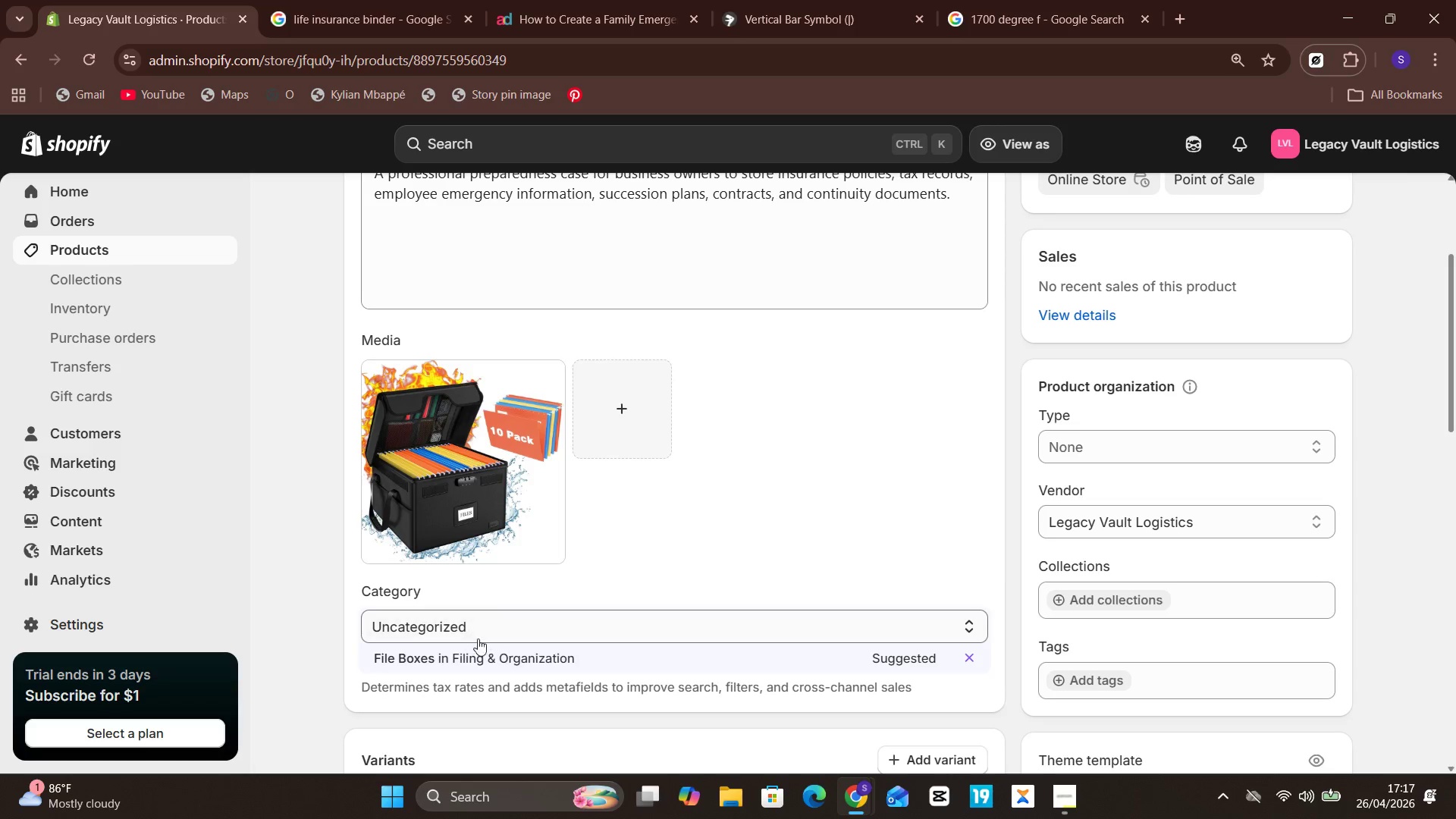 
left_click([418, 654])
 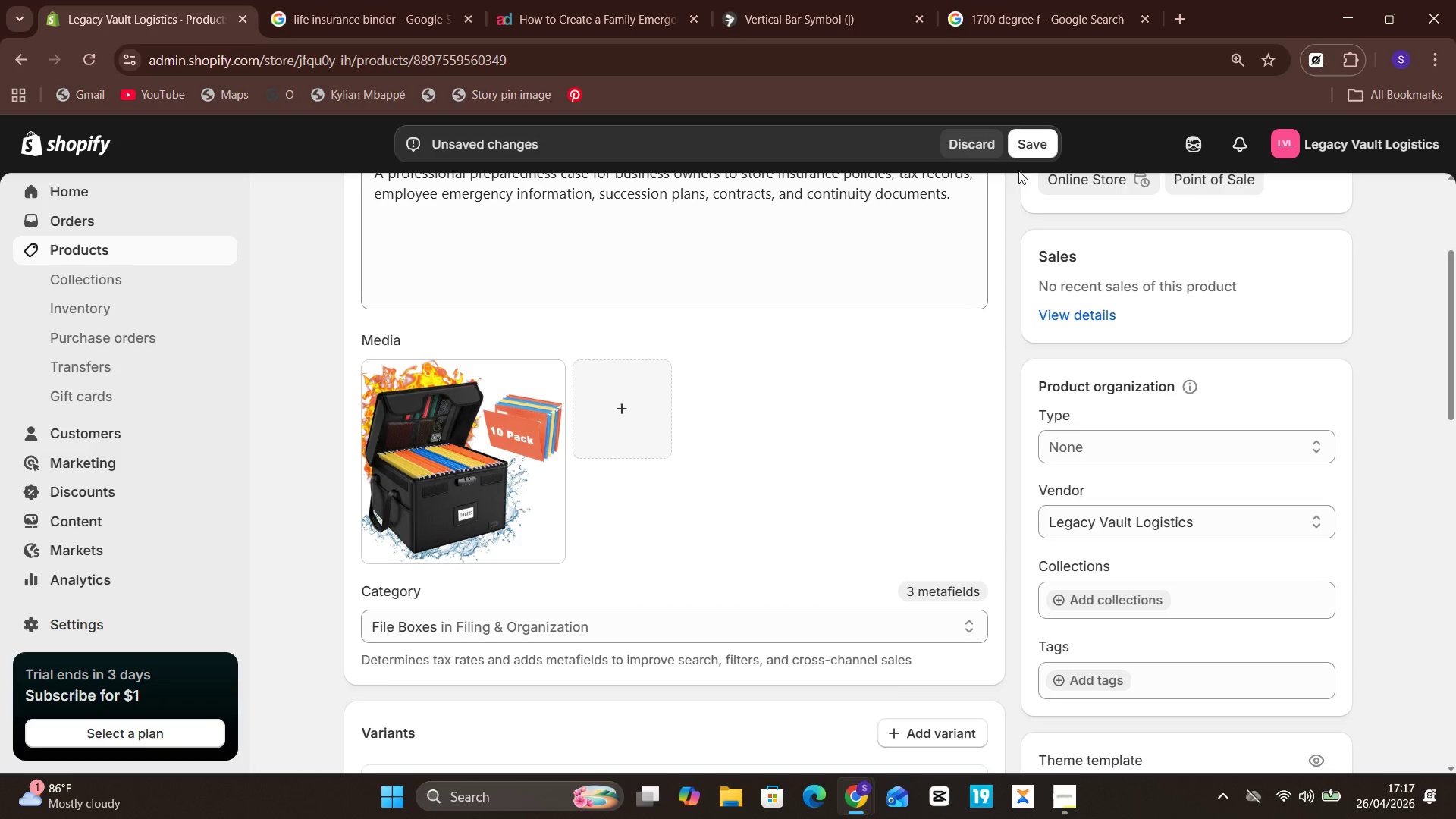 
left_click([1035, 145])
 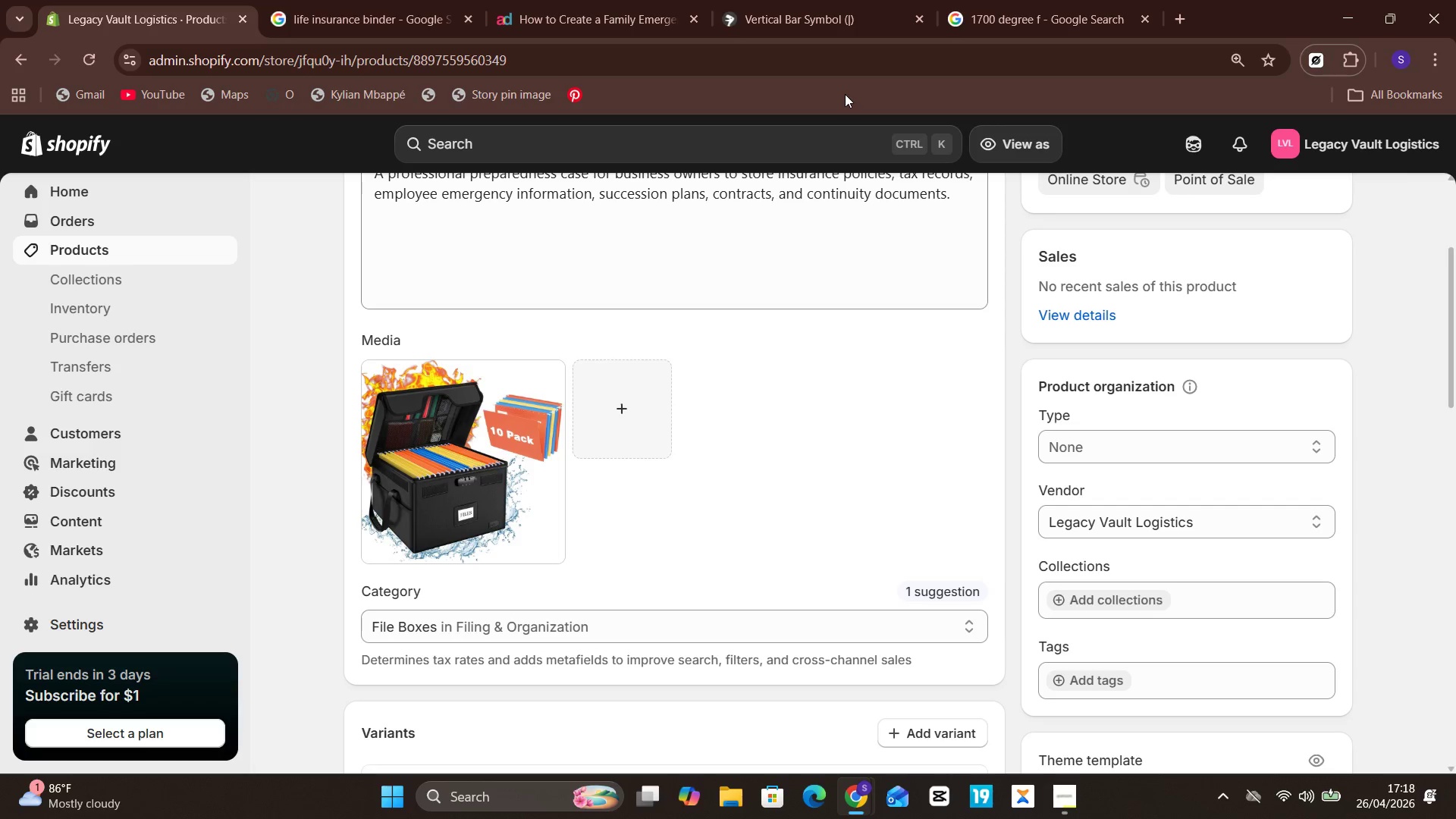 
wait(53.61)
 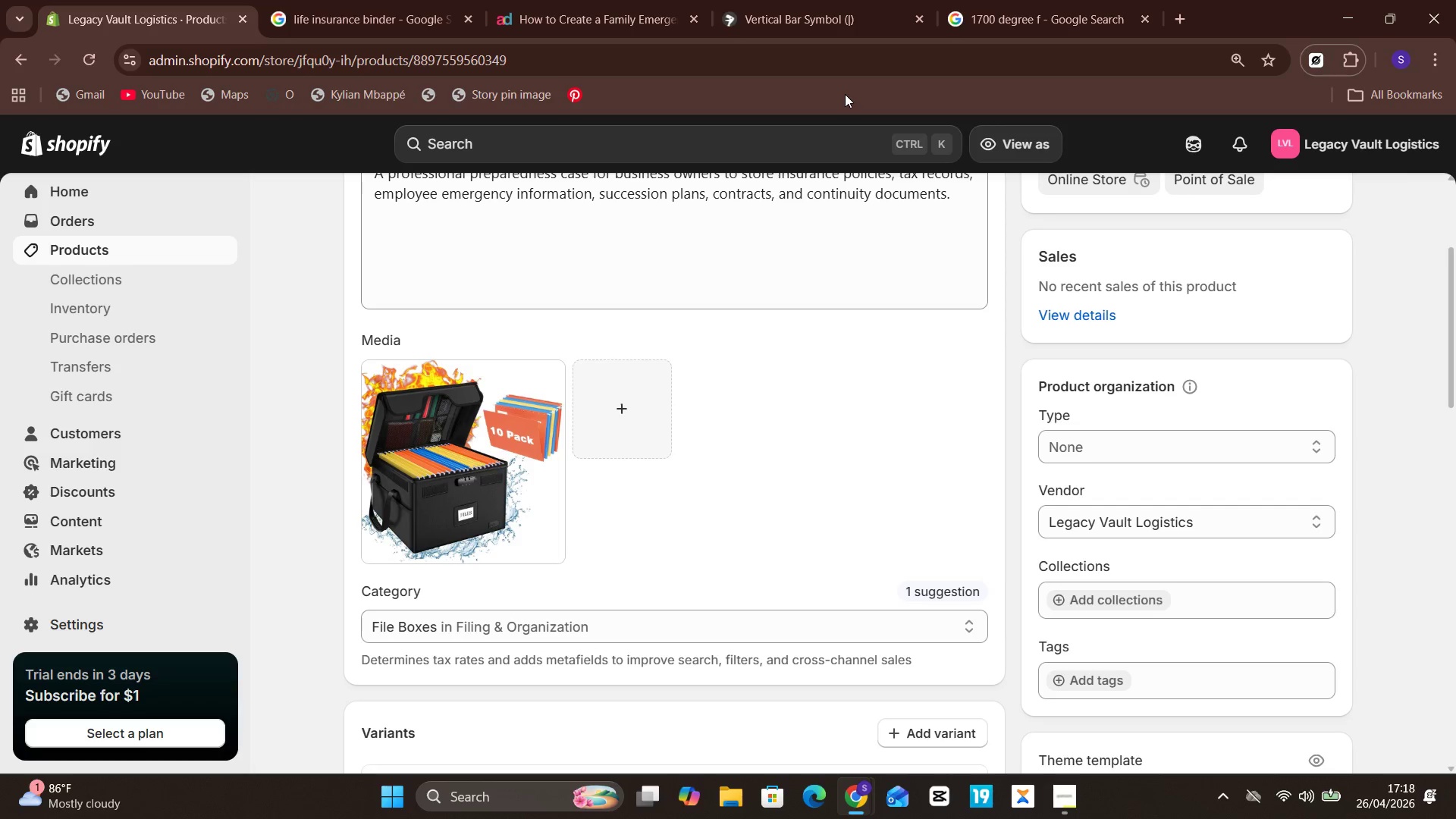 
scroll: coordinate [1037, 7], scroll_direction: down, amount: 1.0
 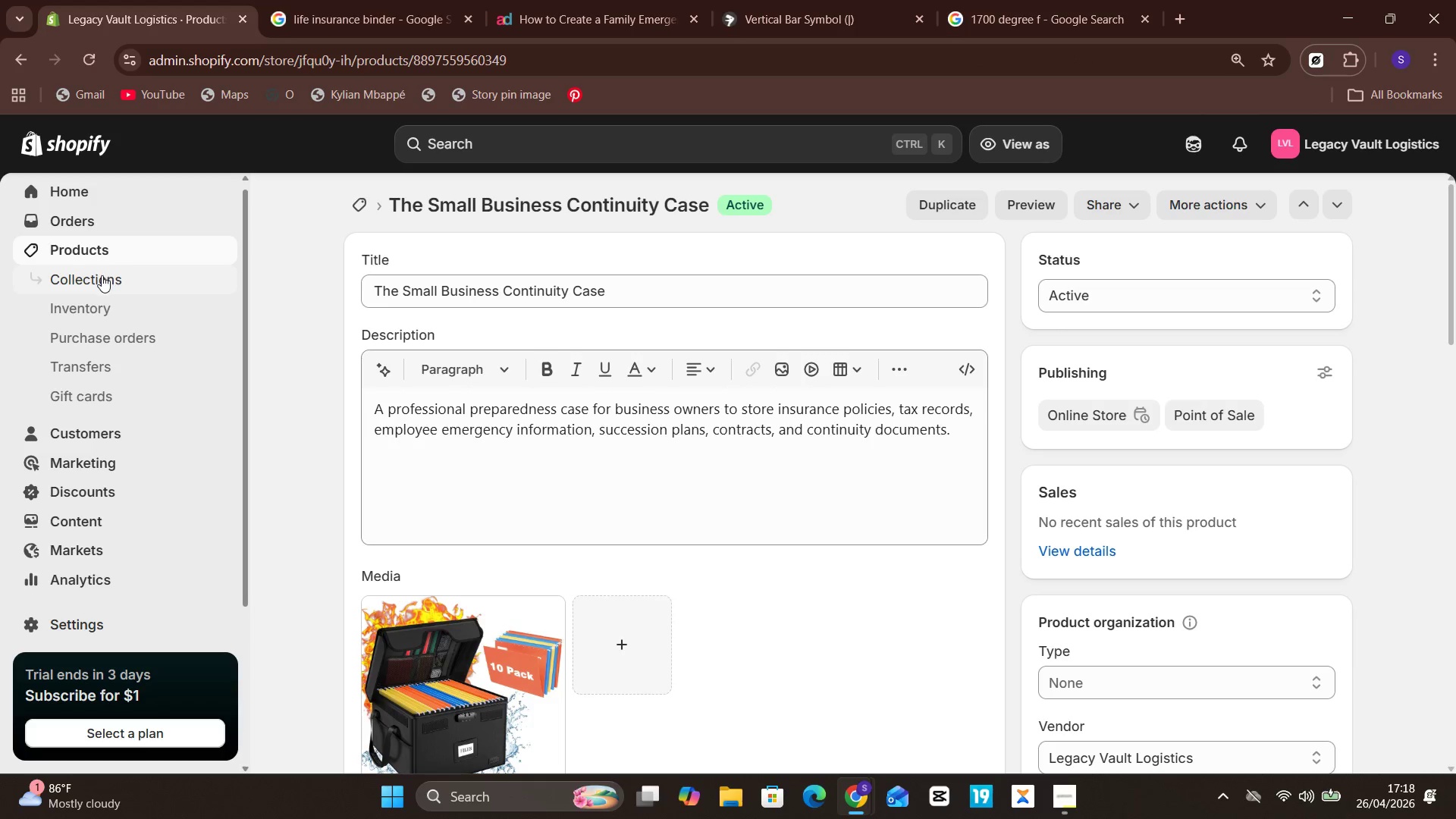 
wait(5.94)
 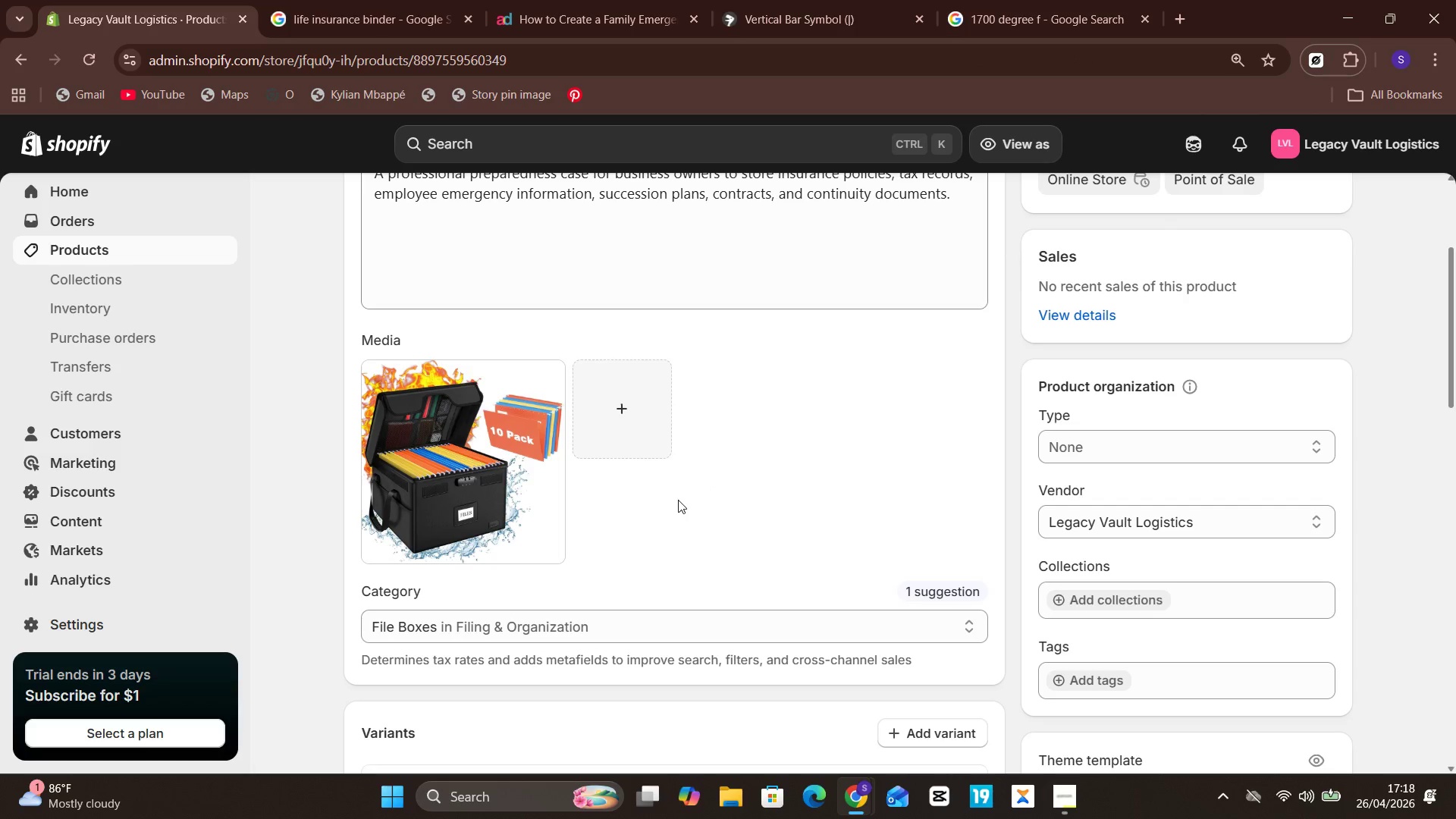 
left_click([122, 260])
 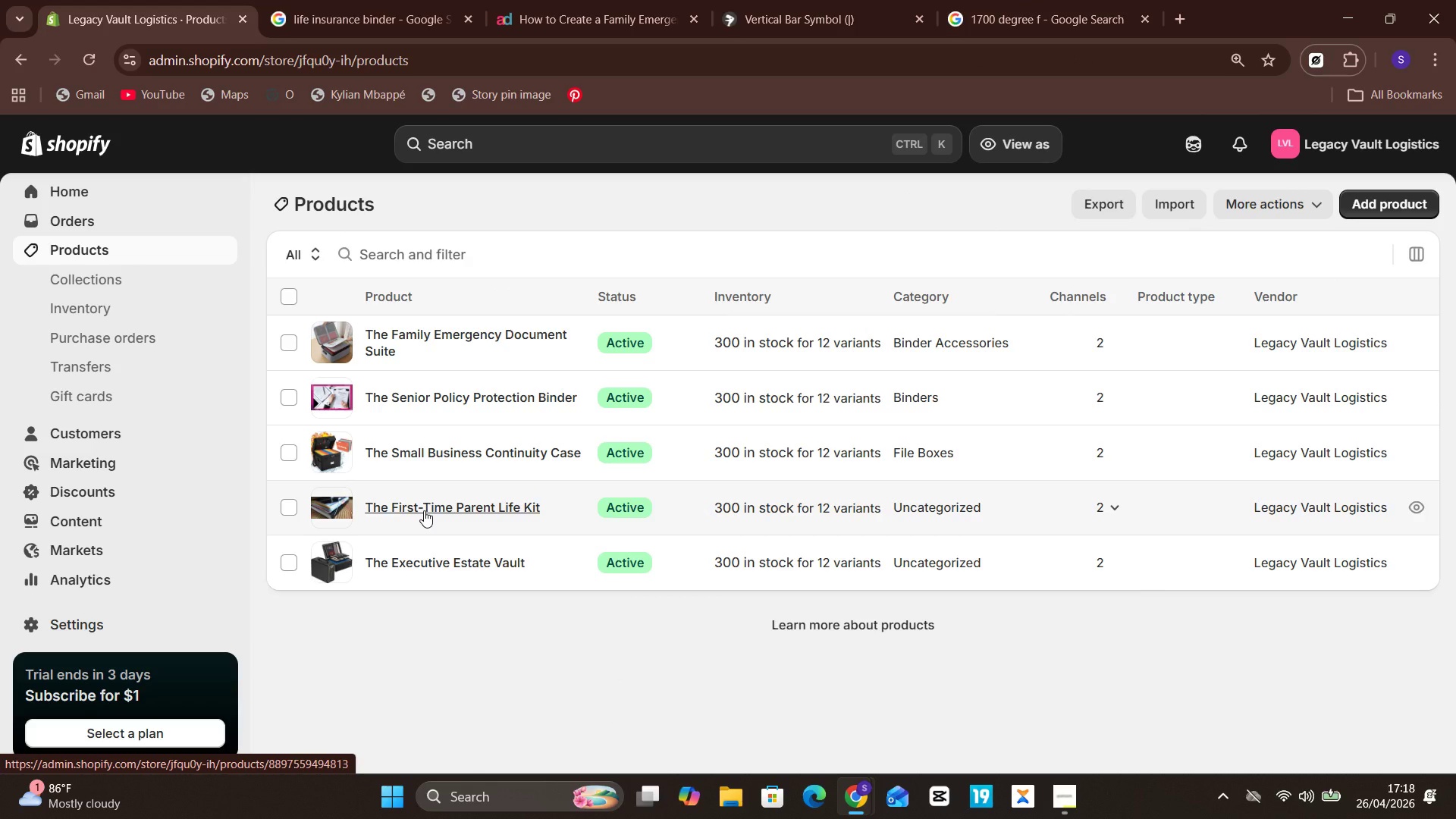 
wait(11.36)
 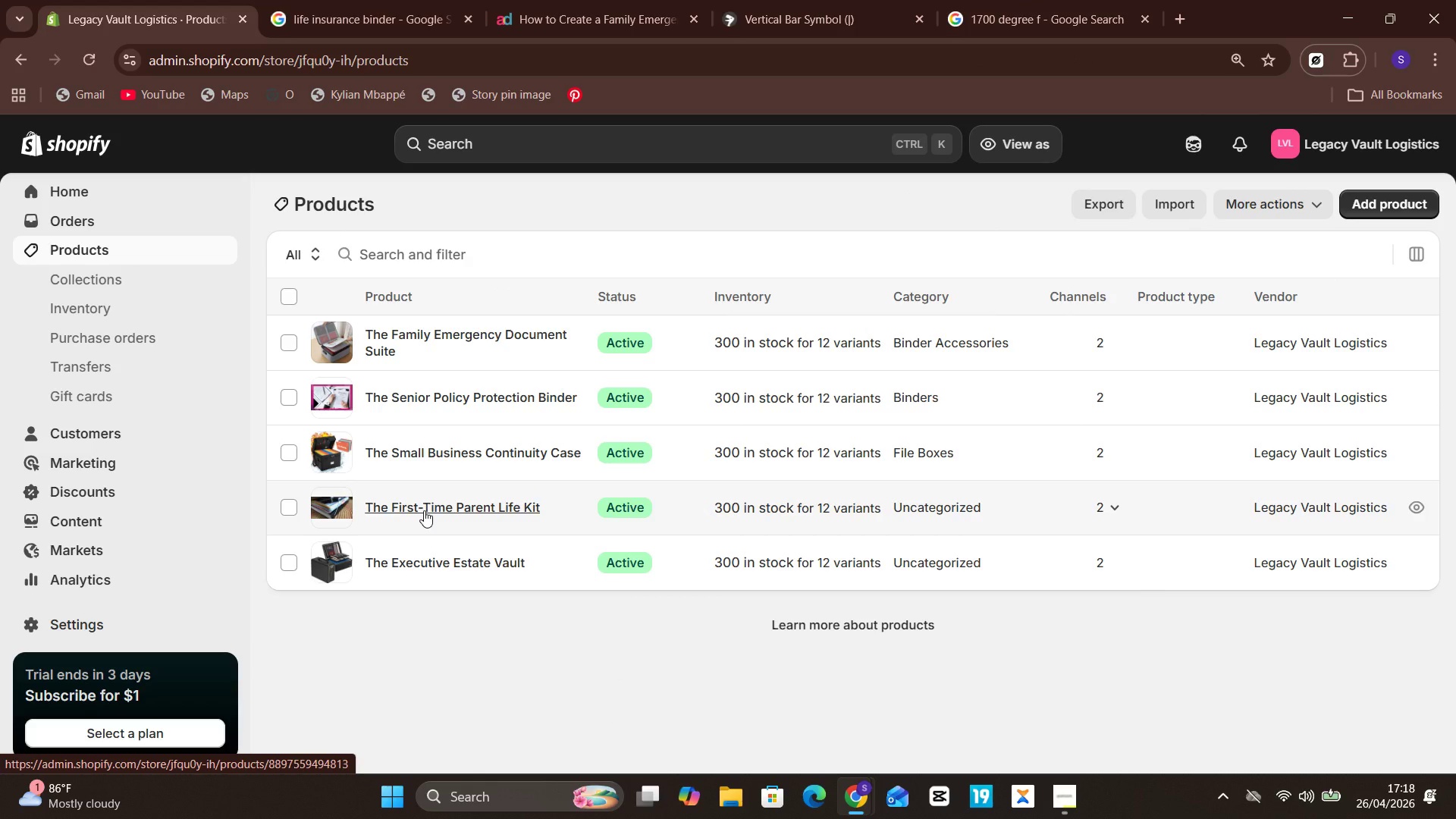 
left_click([516, 513])
 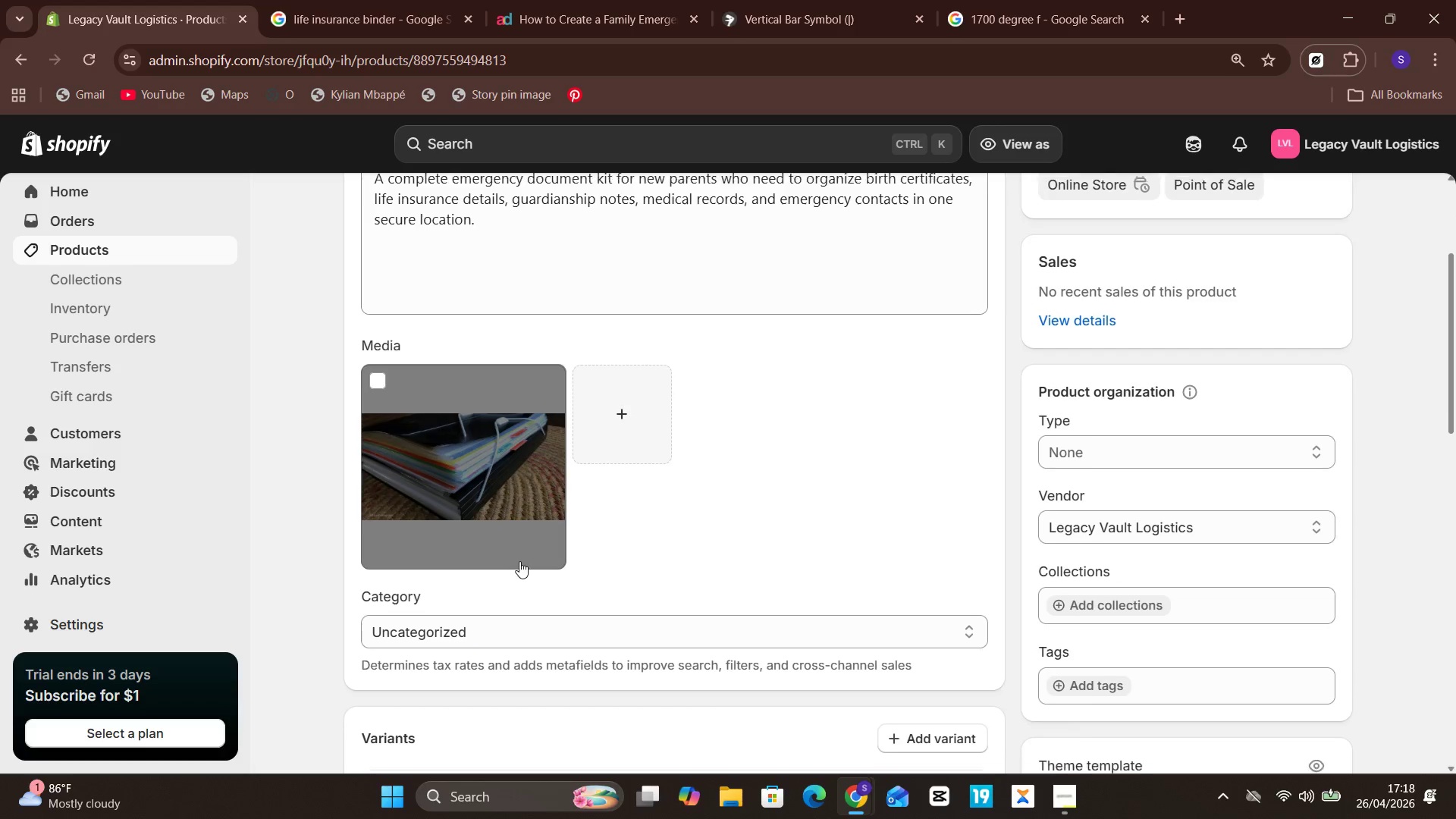 
wait(6.05)
 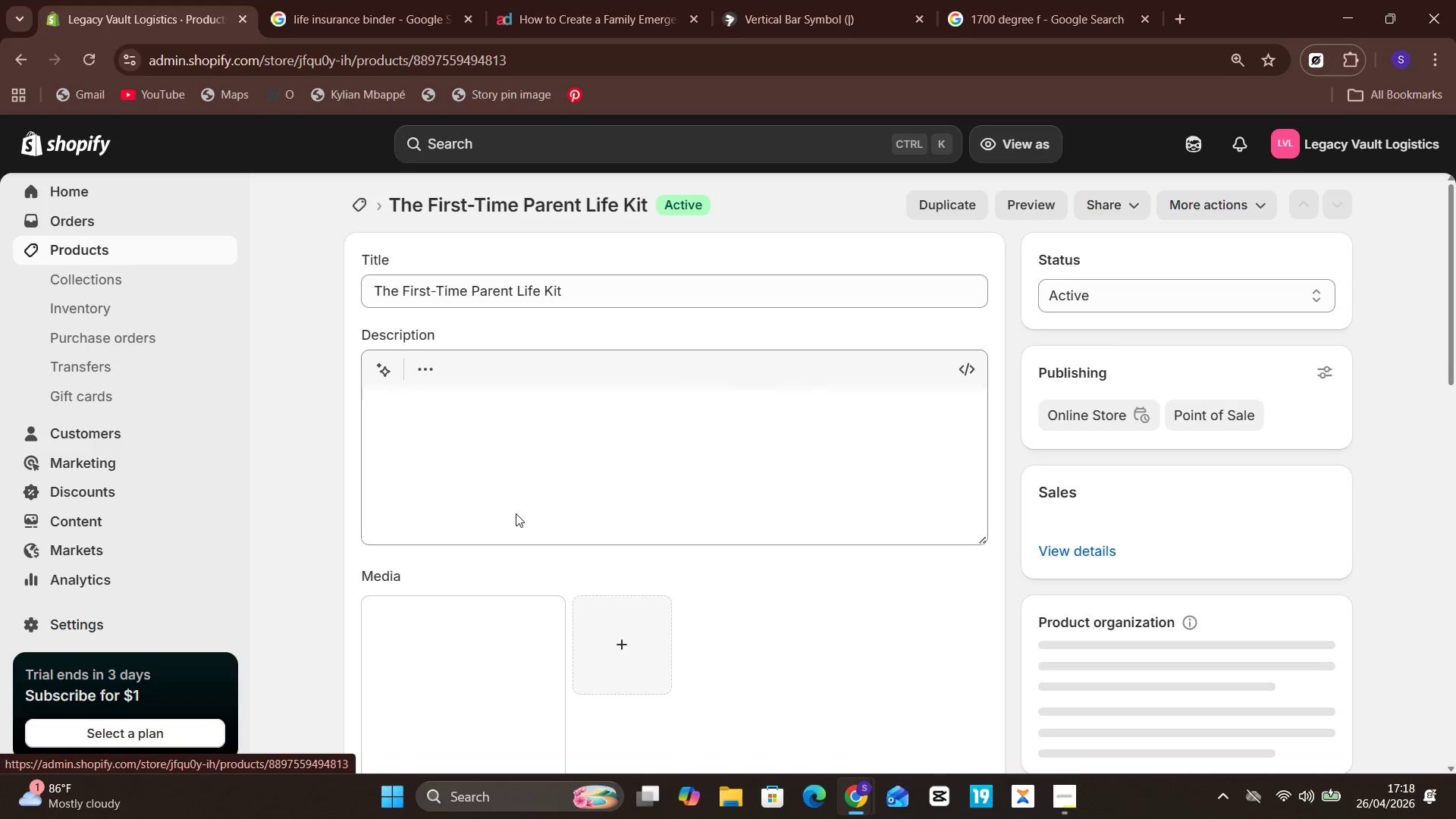 
left_click([487, 300])
 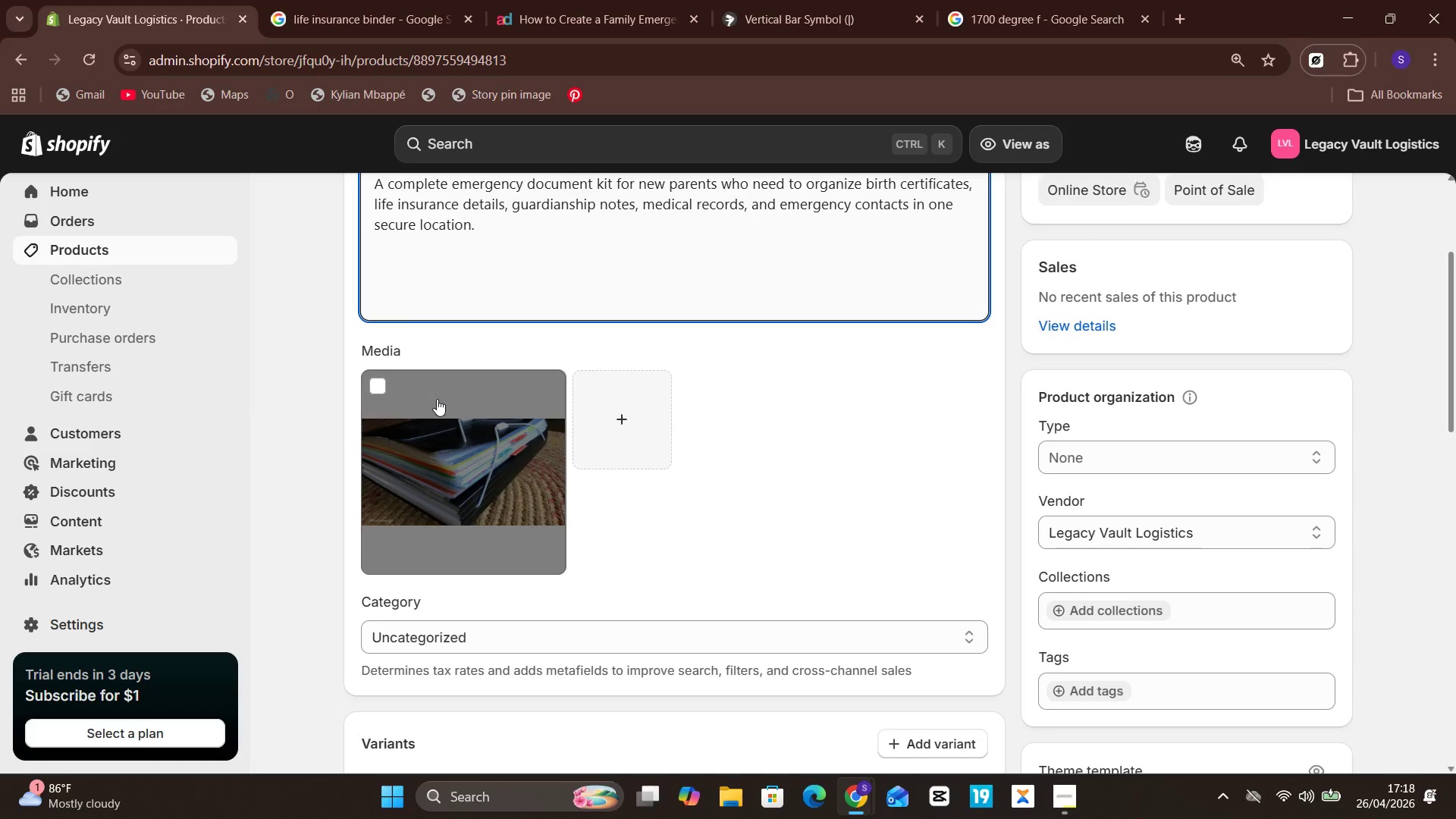 
left_click([434, 411])
 